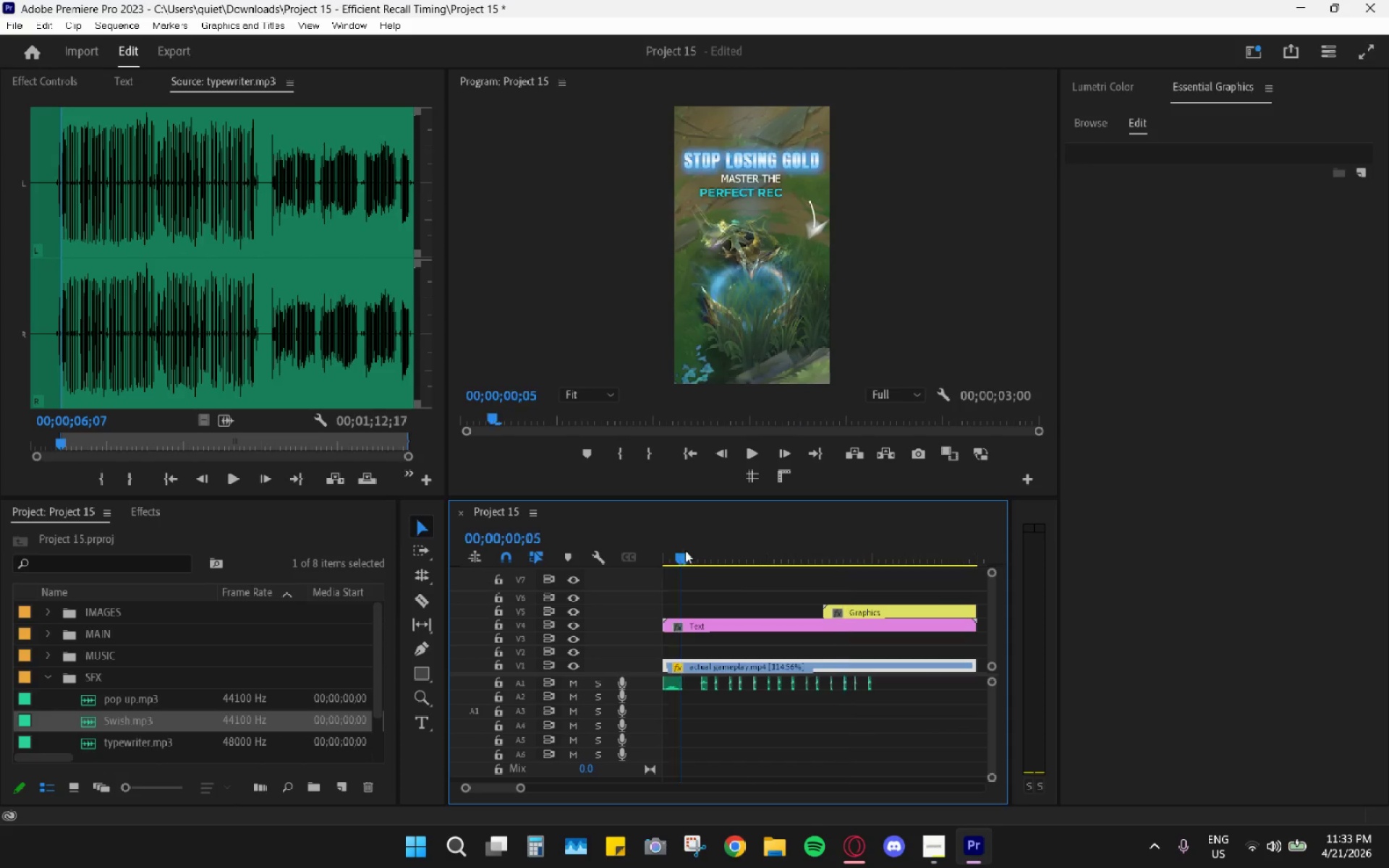 
left_click_drag(start_coordinate=[684, 550], to_coordinate=[631, 559])
 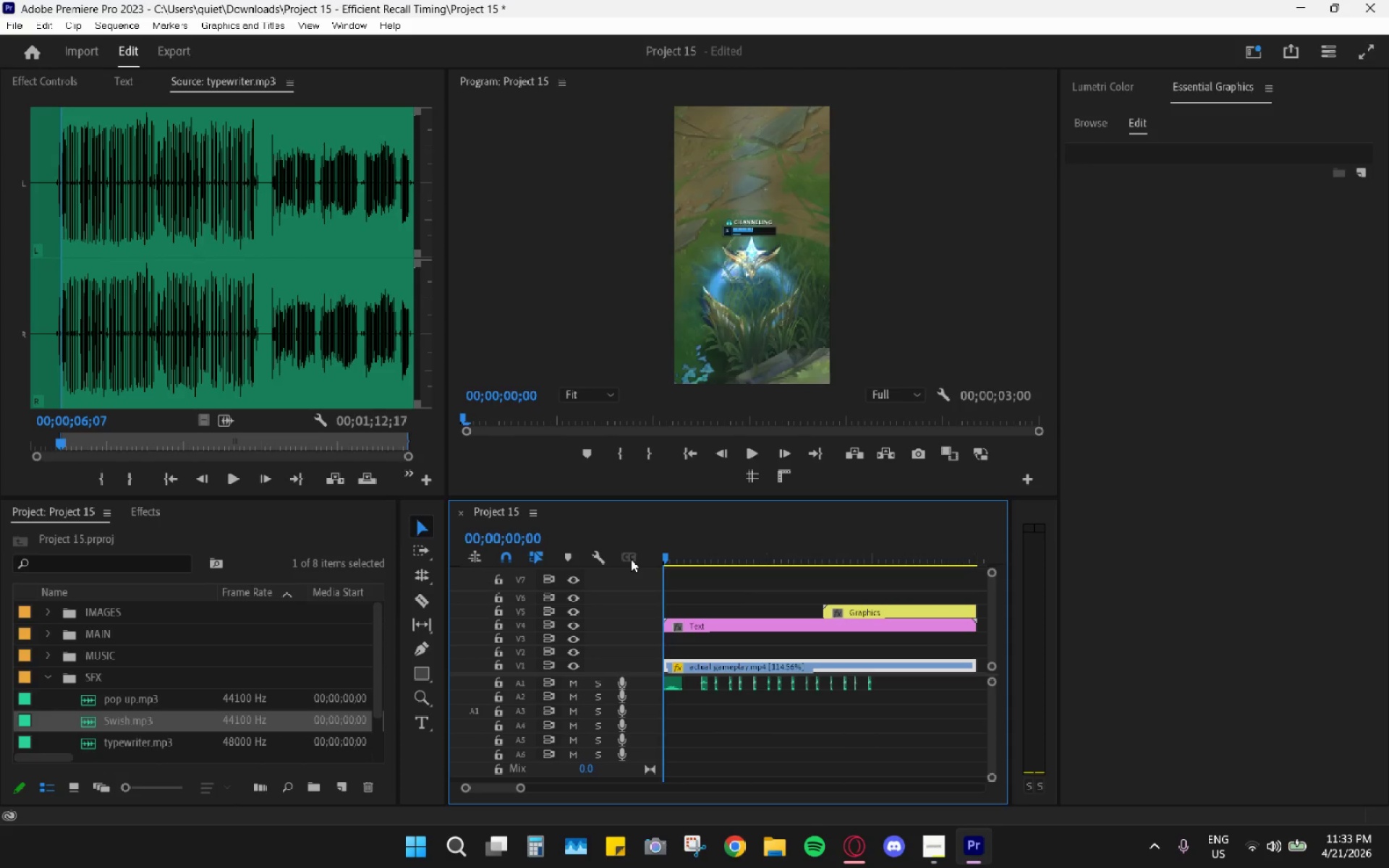 
key(Space)
 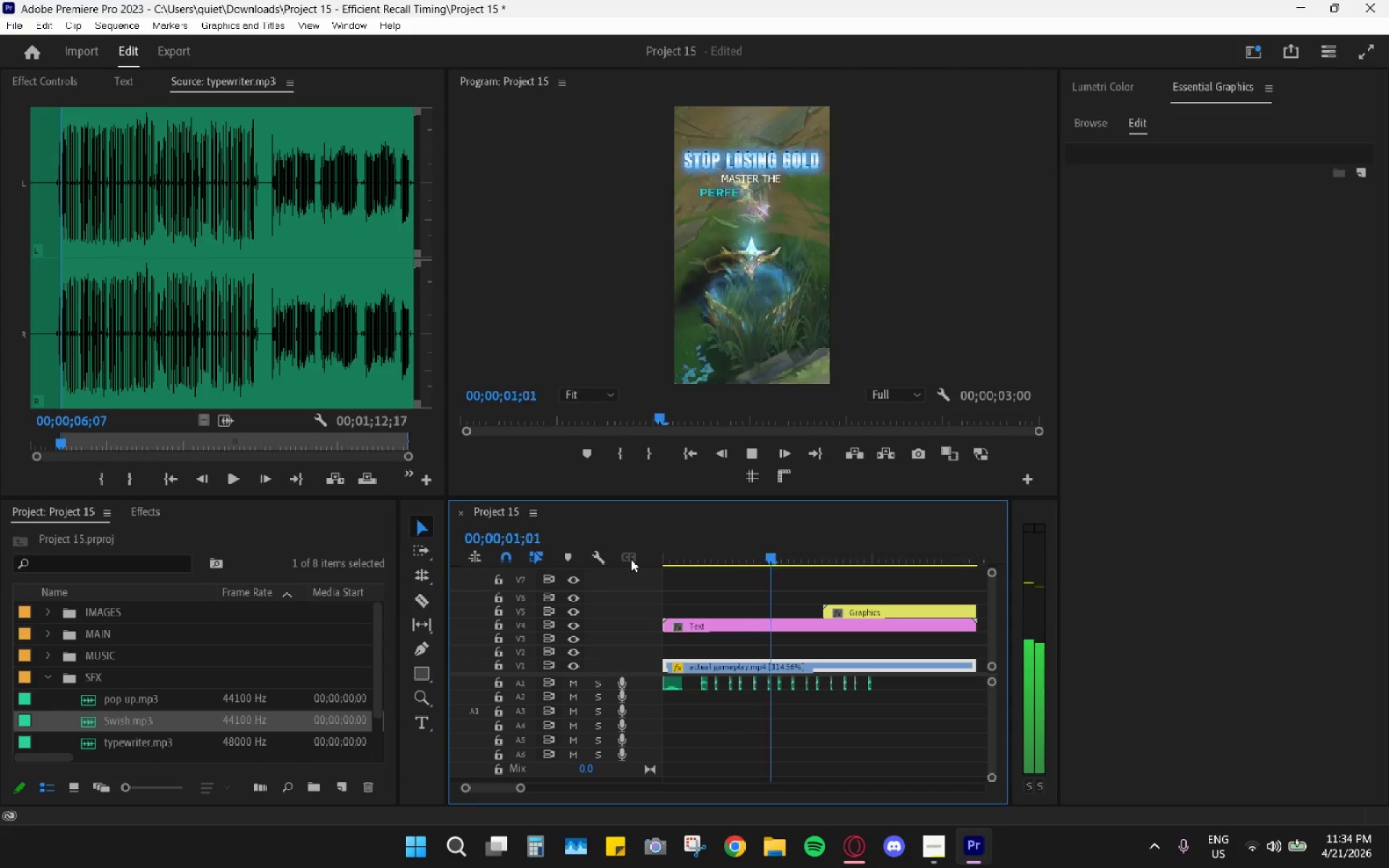 
key(Space)
 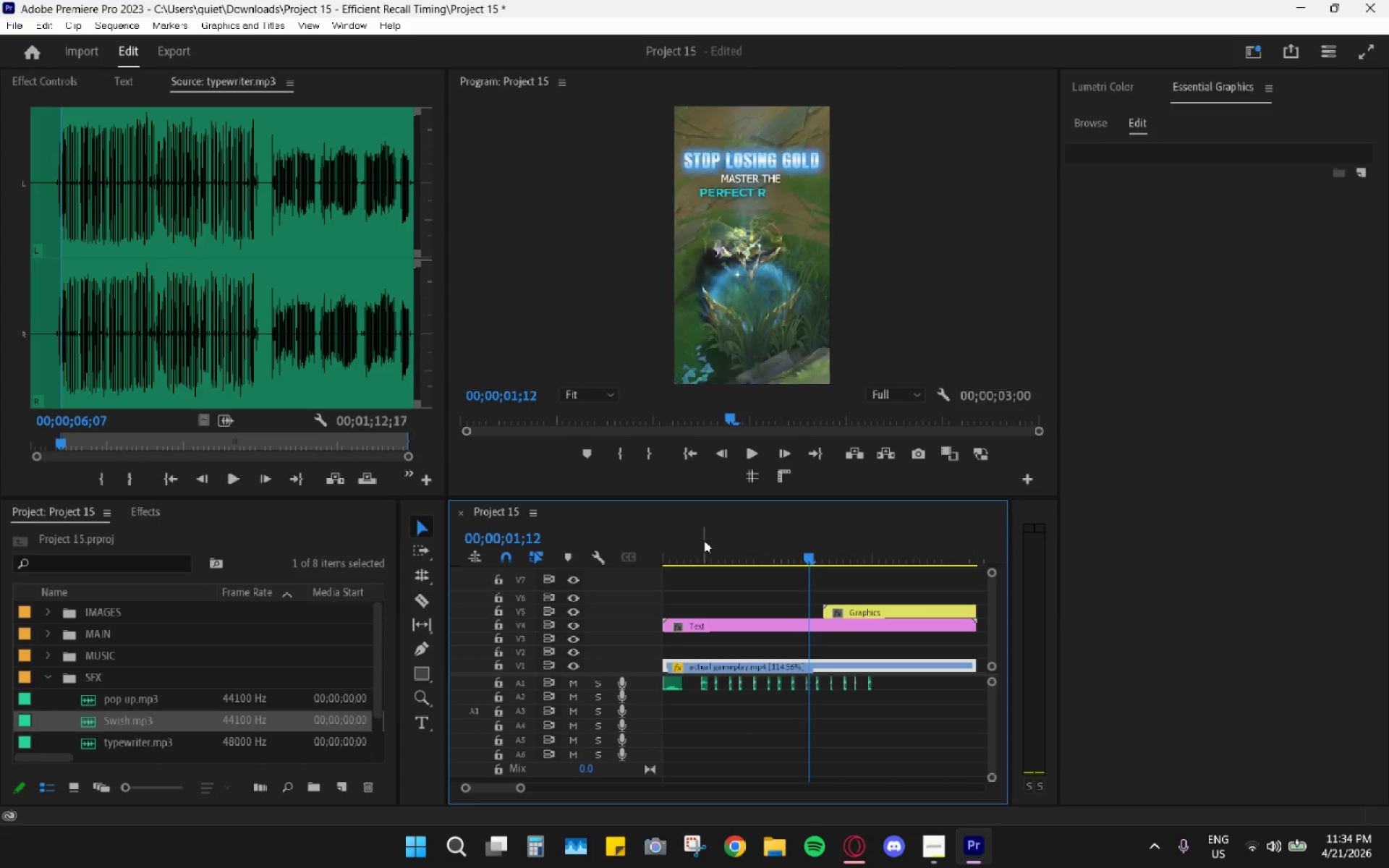 
left_click_drag(start_coordinate=[707, 539], to_coordinate=[634, 554])
 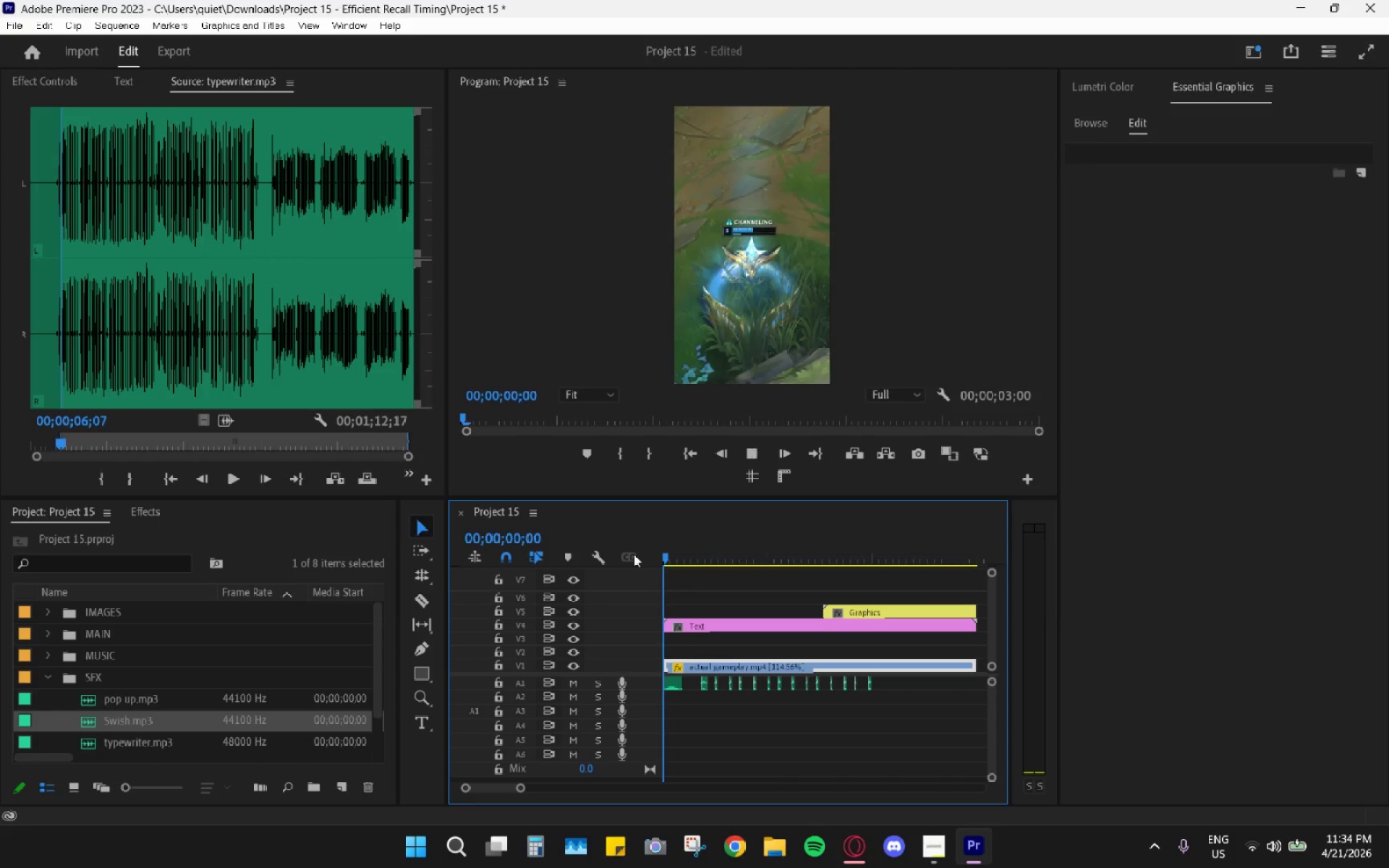 
key(Space)
 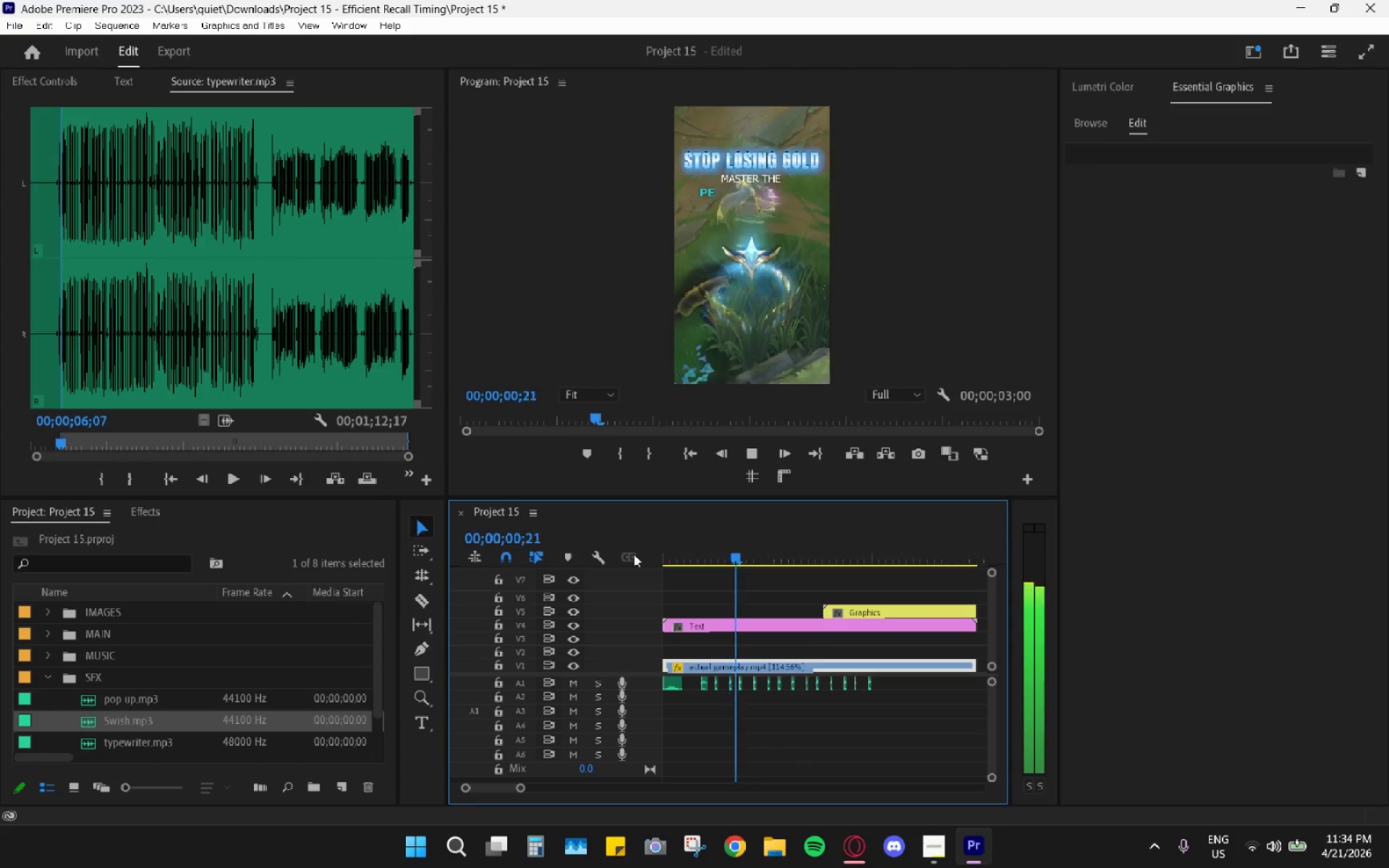 
key(Space)
 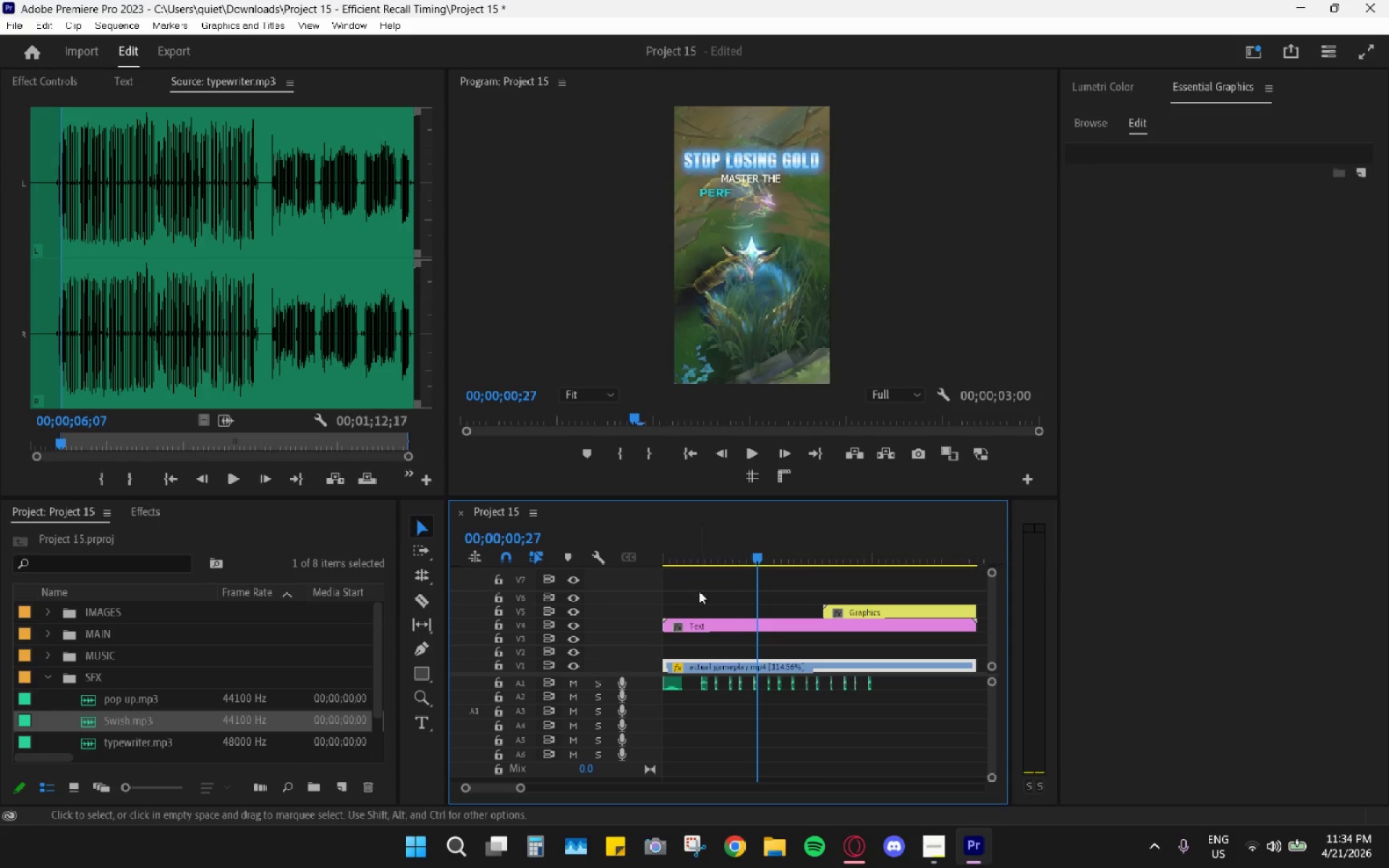 
hold_key(key=AltLeft, duration=0.62)
scroll: coordinate [700, 591], scroll_direction: up, amount: 17.0
 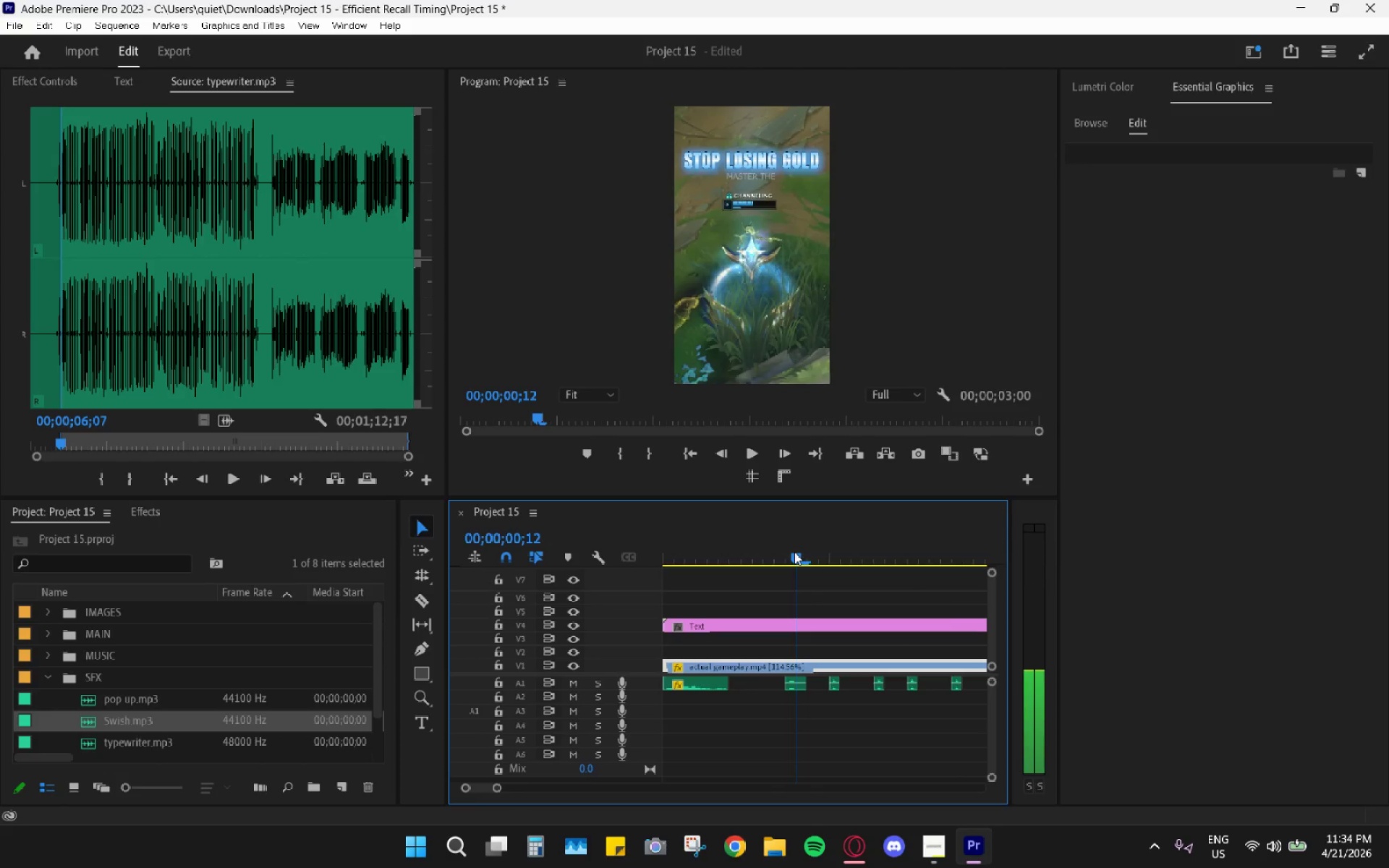 
left_click([799, 683])
 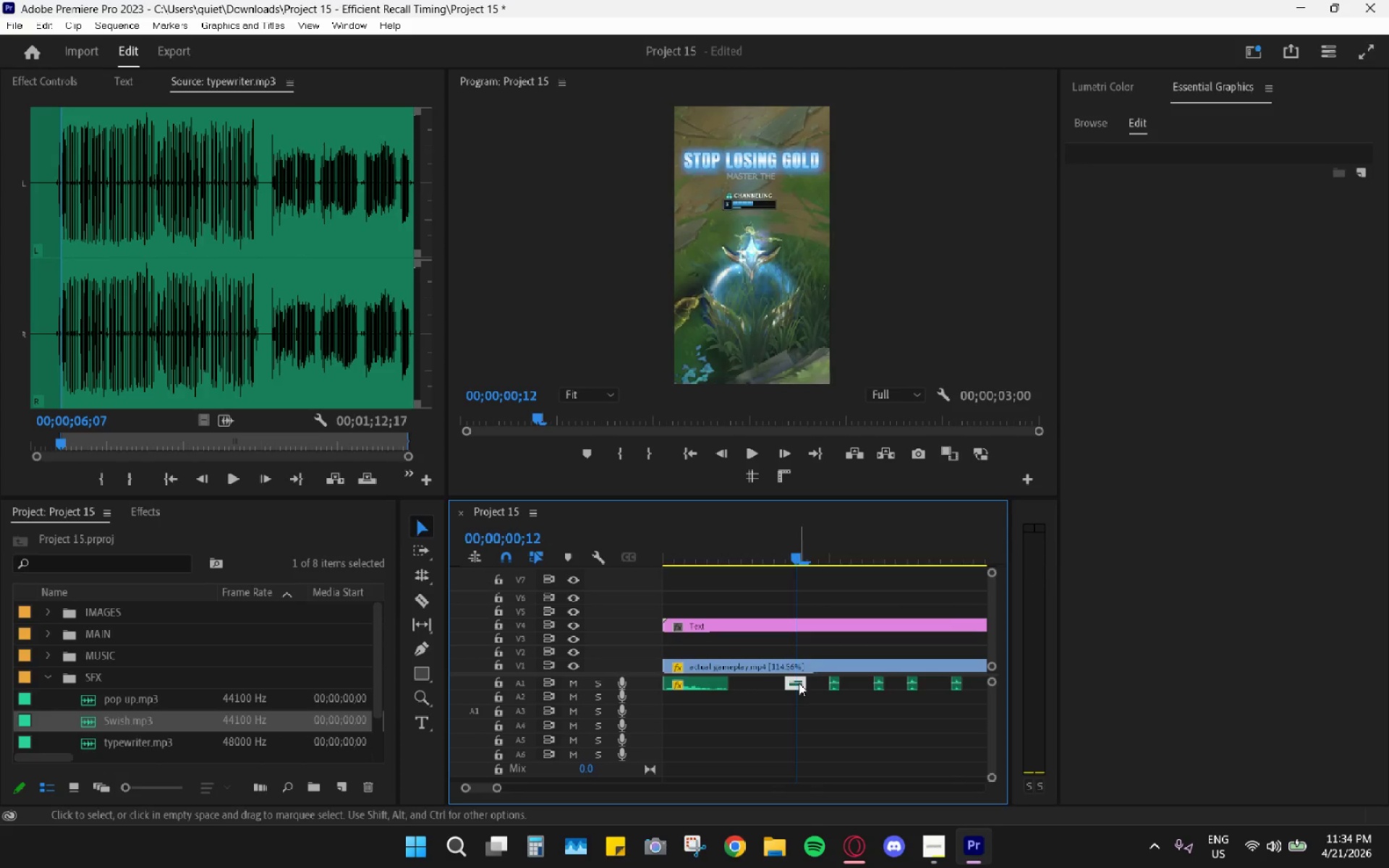 
key(Shift+ShiftLeft)
 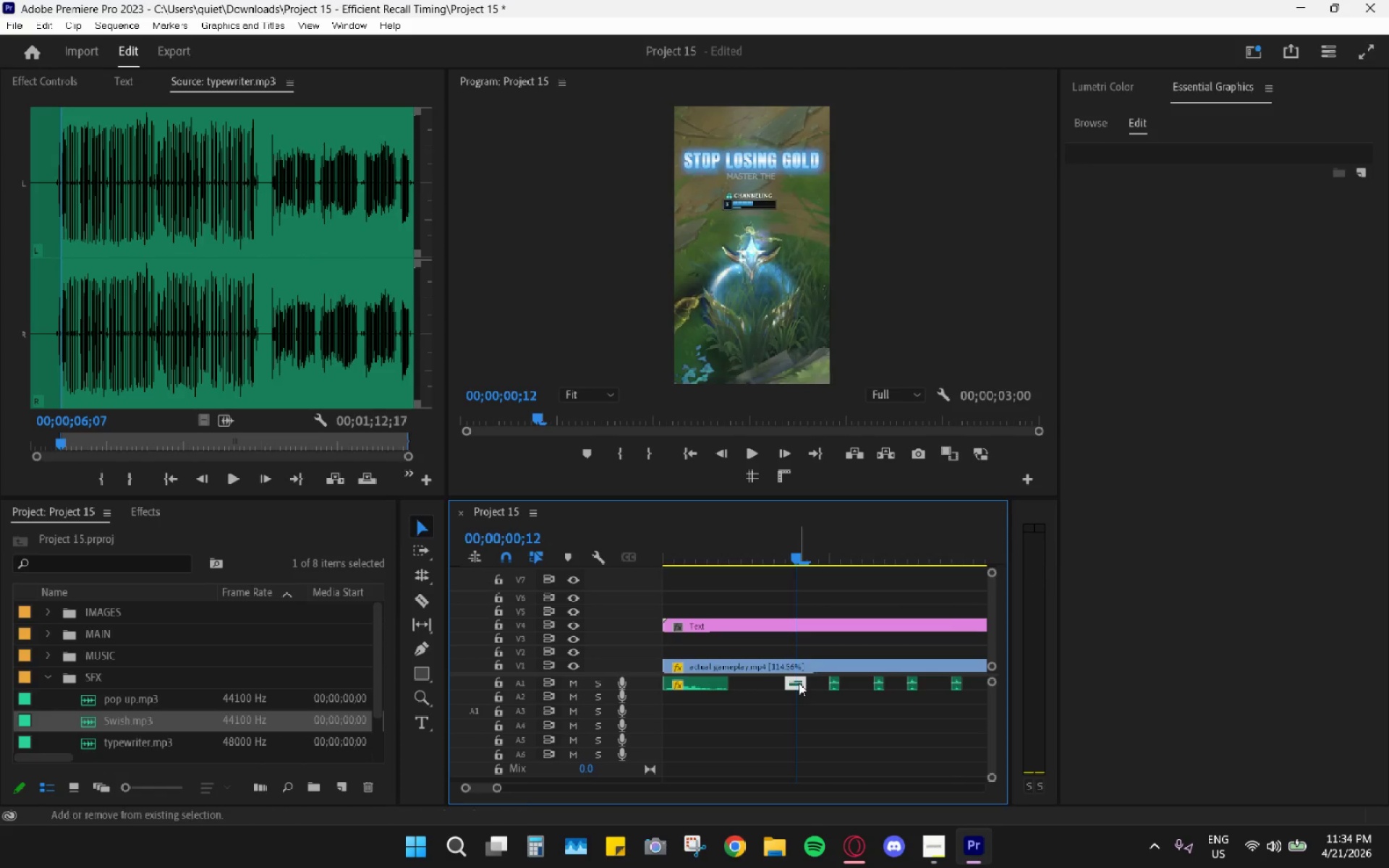 
key(Shift+E)
 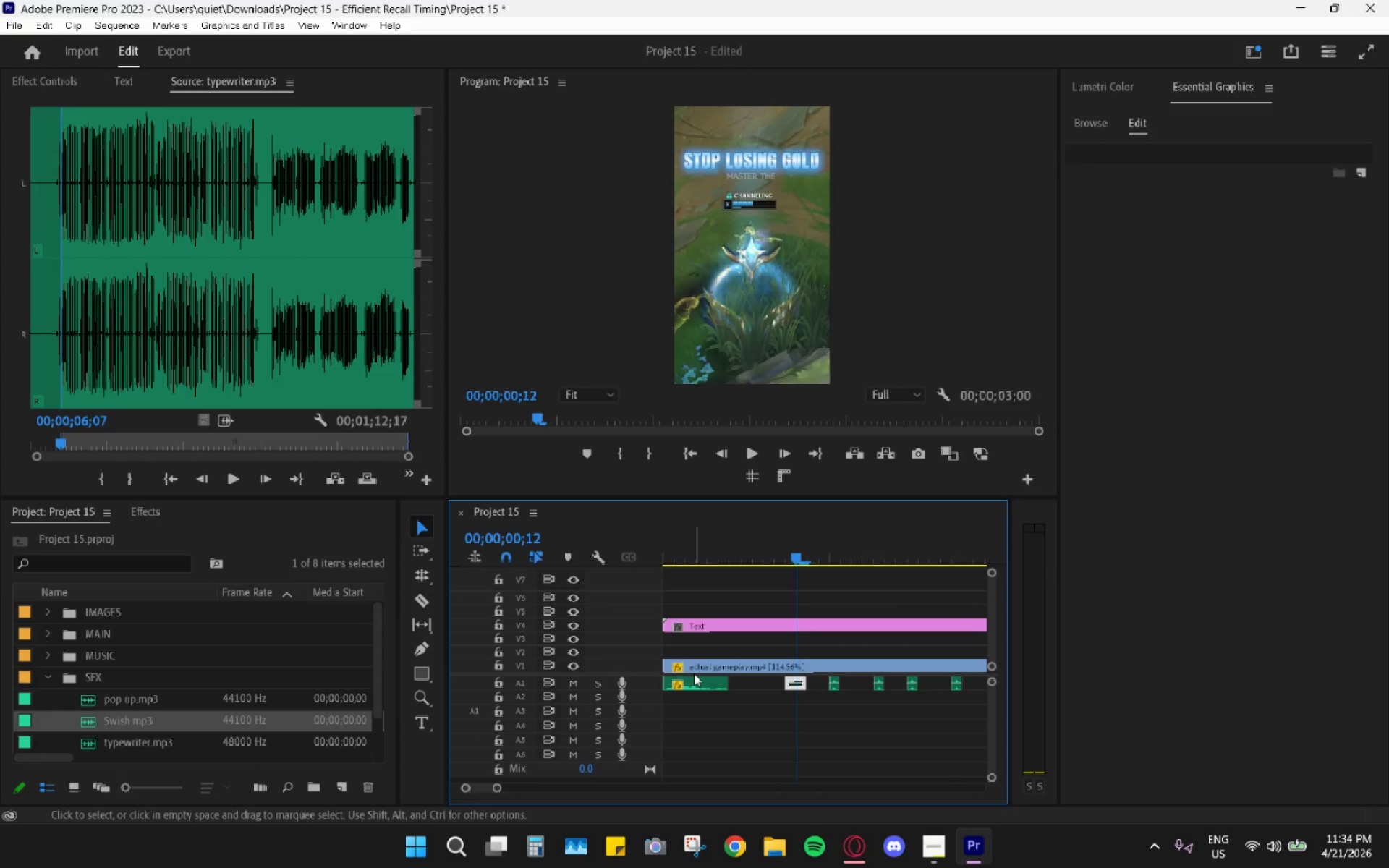 
left_click([694, 679])
 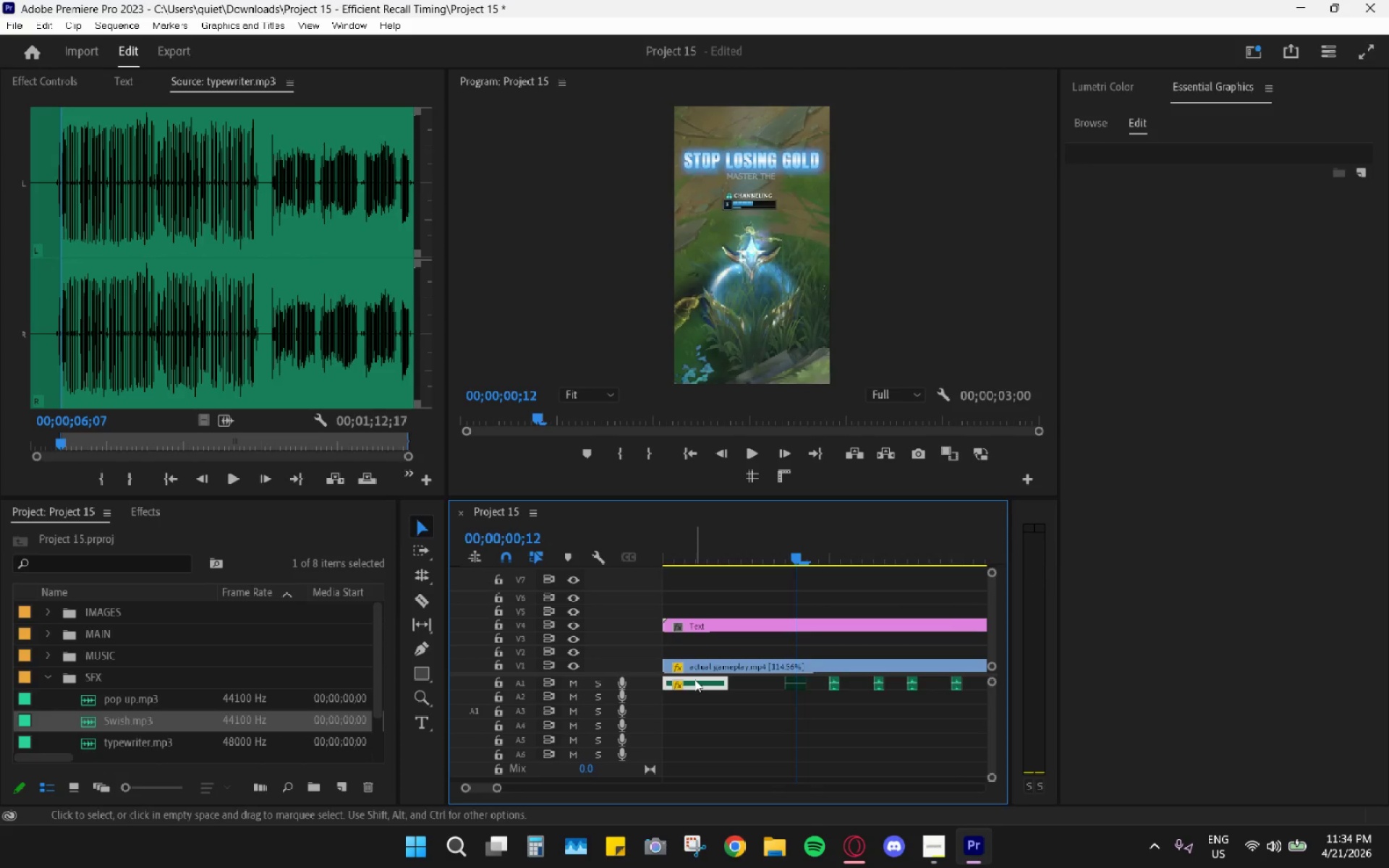 
hold_key(key=AltLeft, duration=1.33)
left_click_drag(start_coordinate=[697, 684], to_coordinate=[781, 697])
 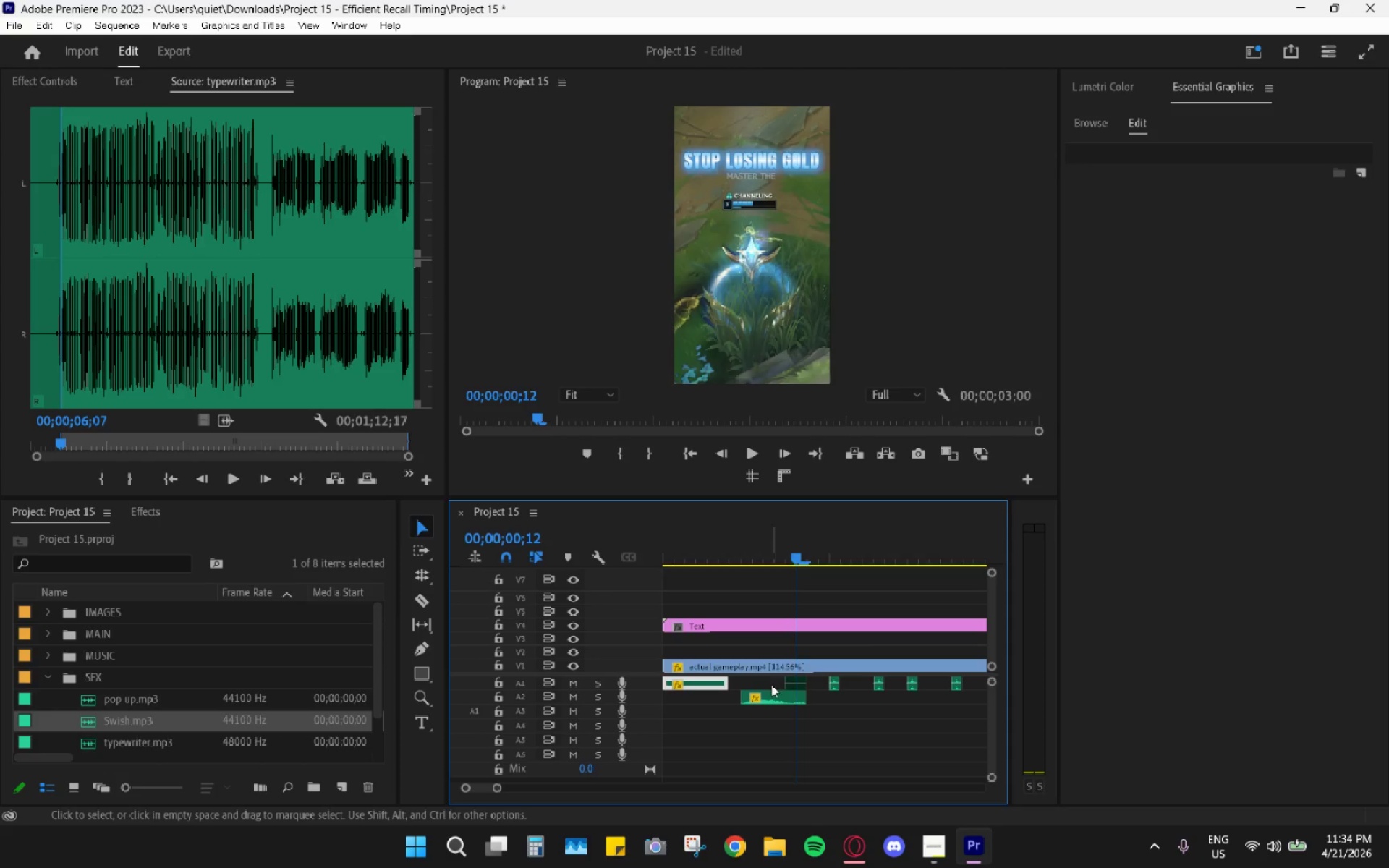 
left_click_drag(start_coordinate=[773, 699], to_coordinate=[814, 691])
 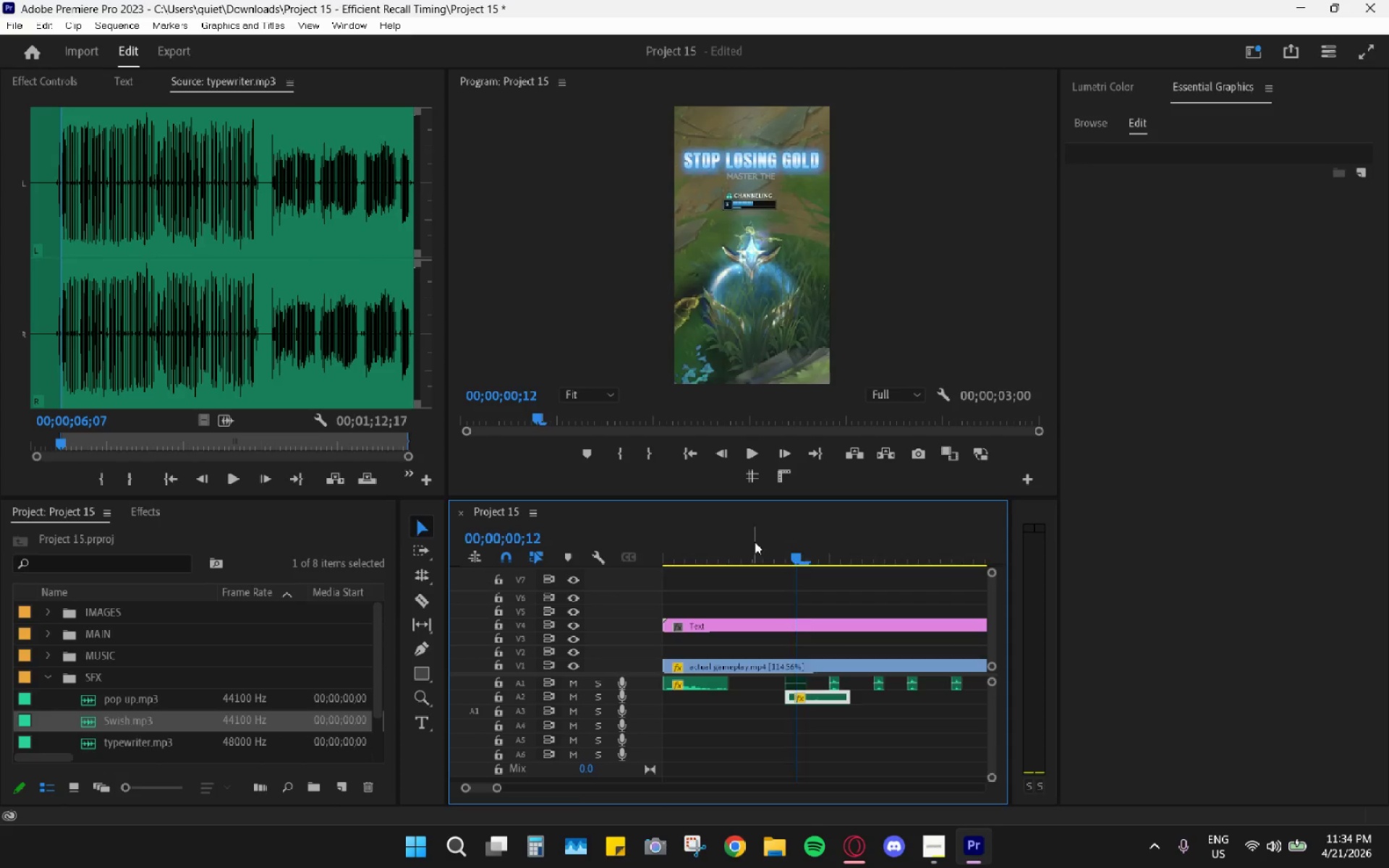 
left_click_drag(start_coordinate=[755, 542], to_coordinate=[600, 546])
 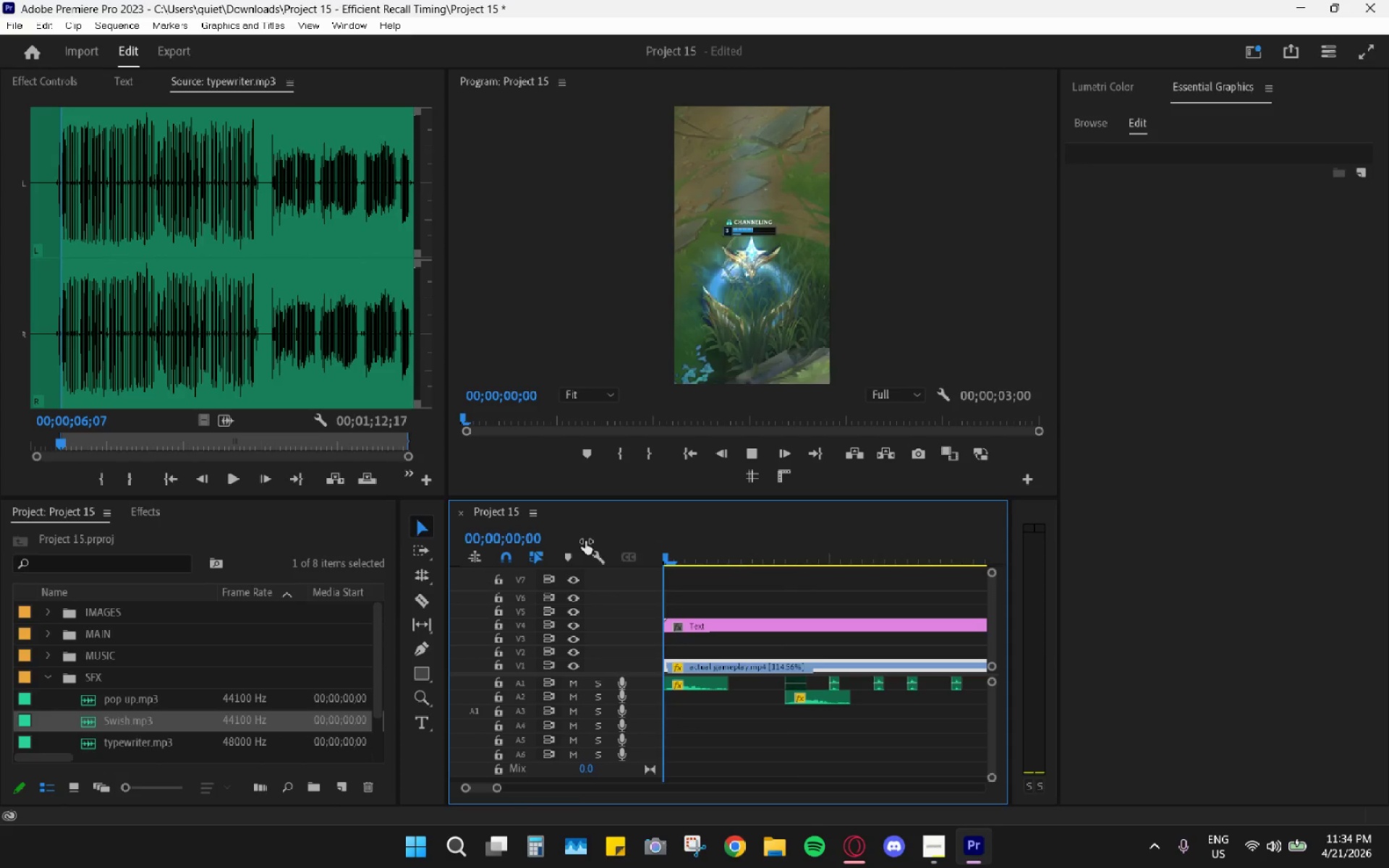 
key(Space)
 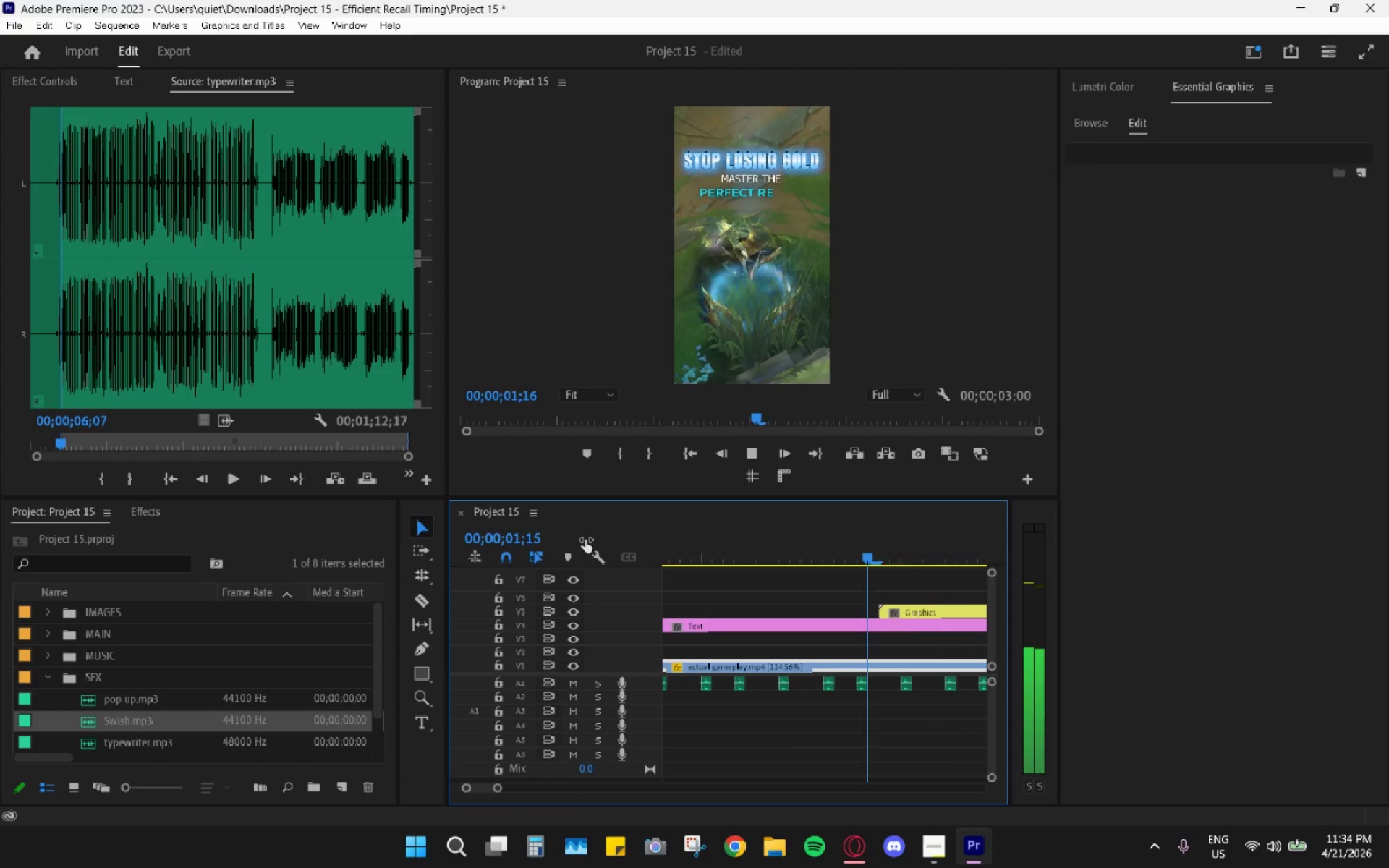 
key(Space)
 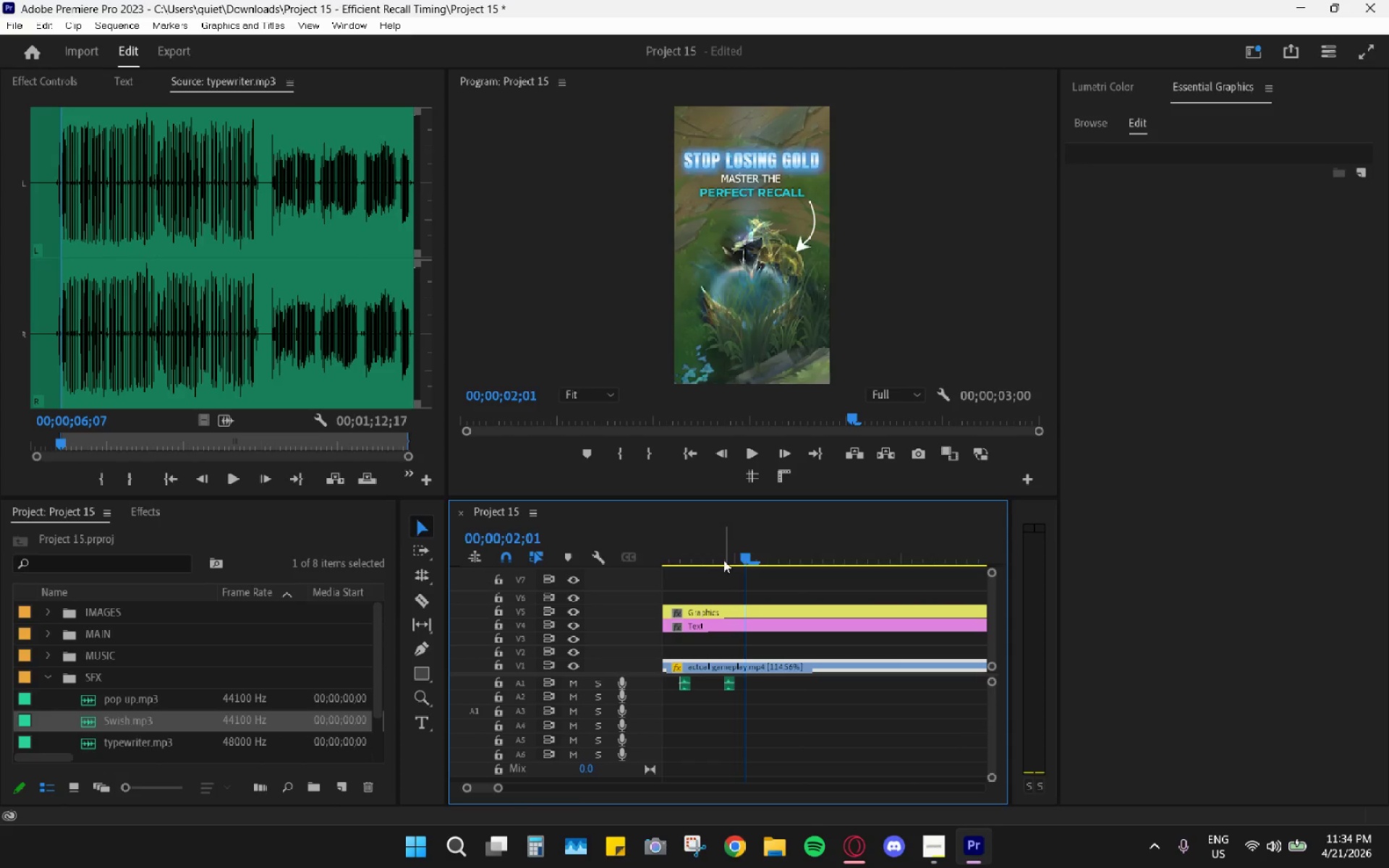 
left_click_drag(start_coordinate=[727, 558], to_coordinate=[451, 553])
 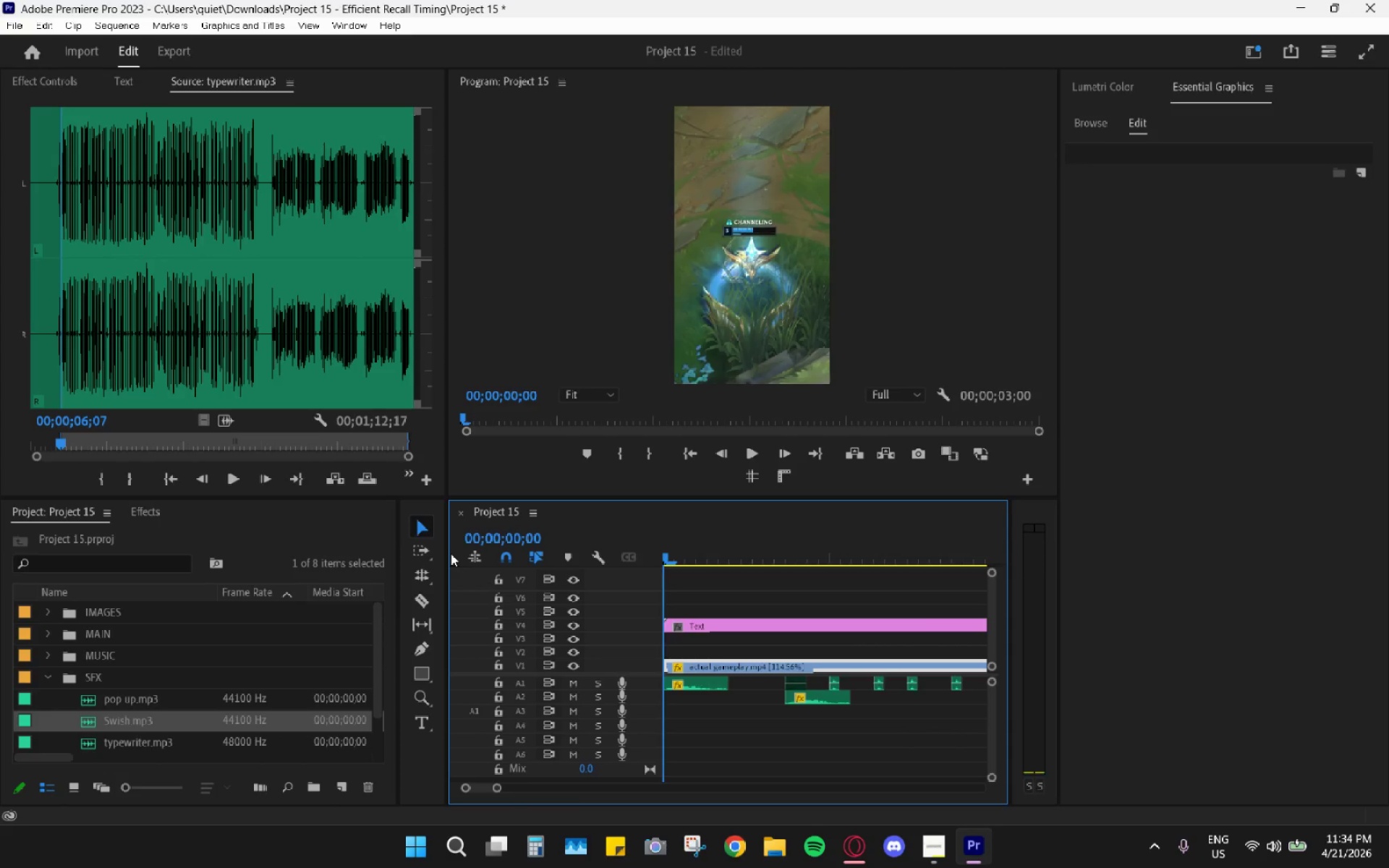 
key(Space)
 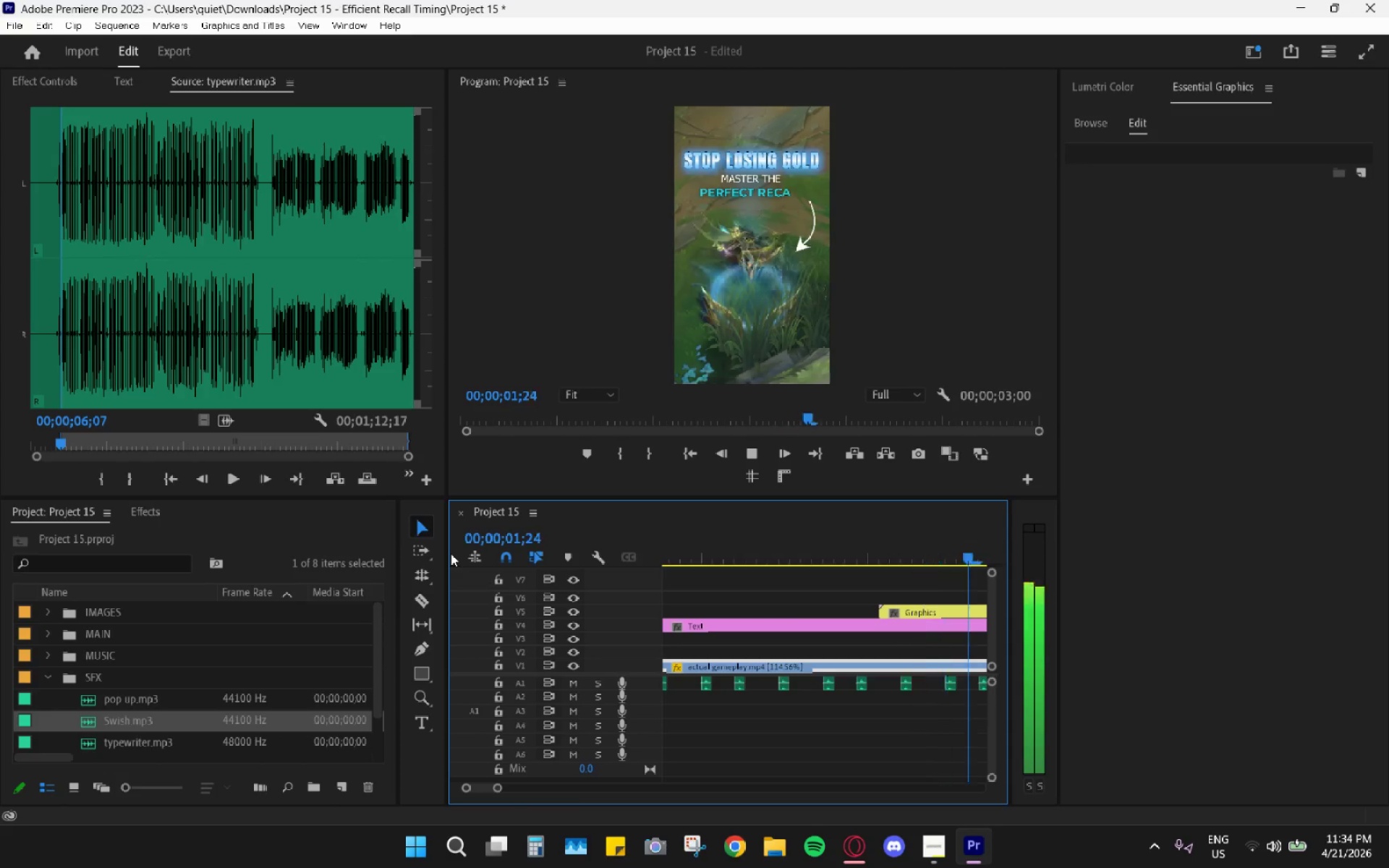 
key(Space)
 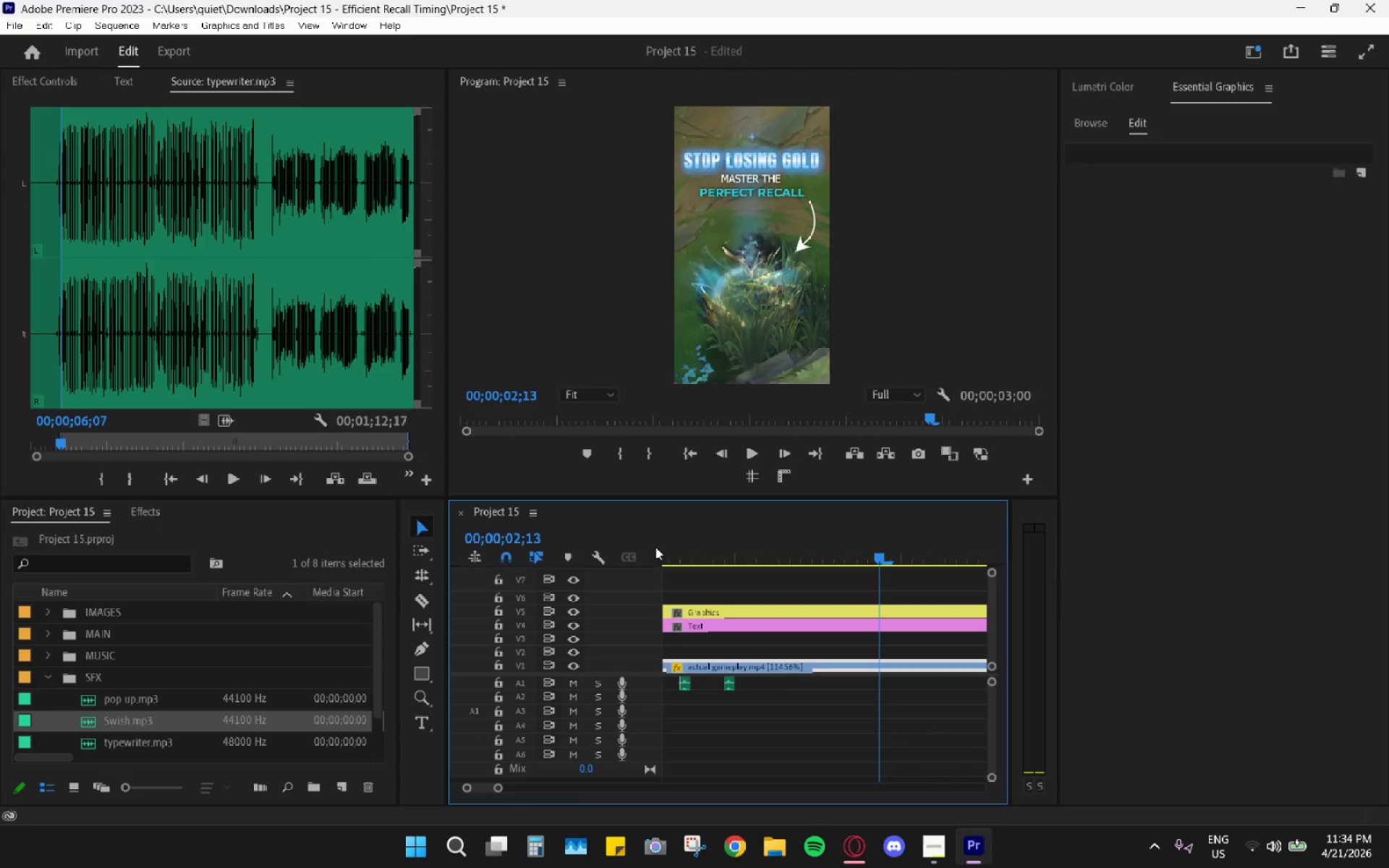 
left_click_drag(start_coordinate=[739, 543], to_coordinate=[375, 569])
 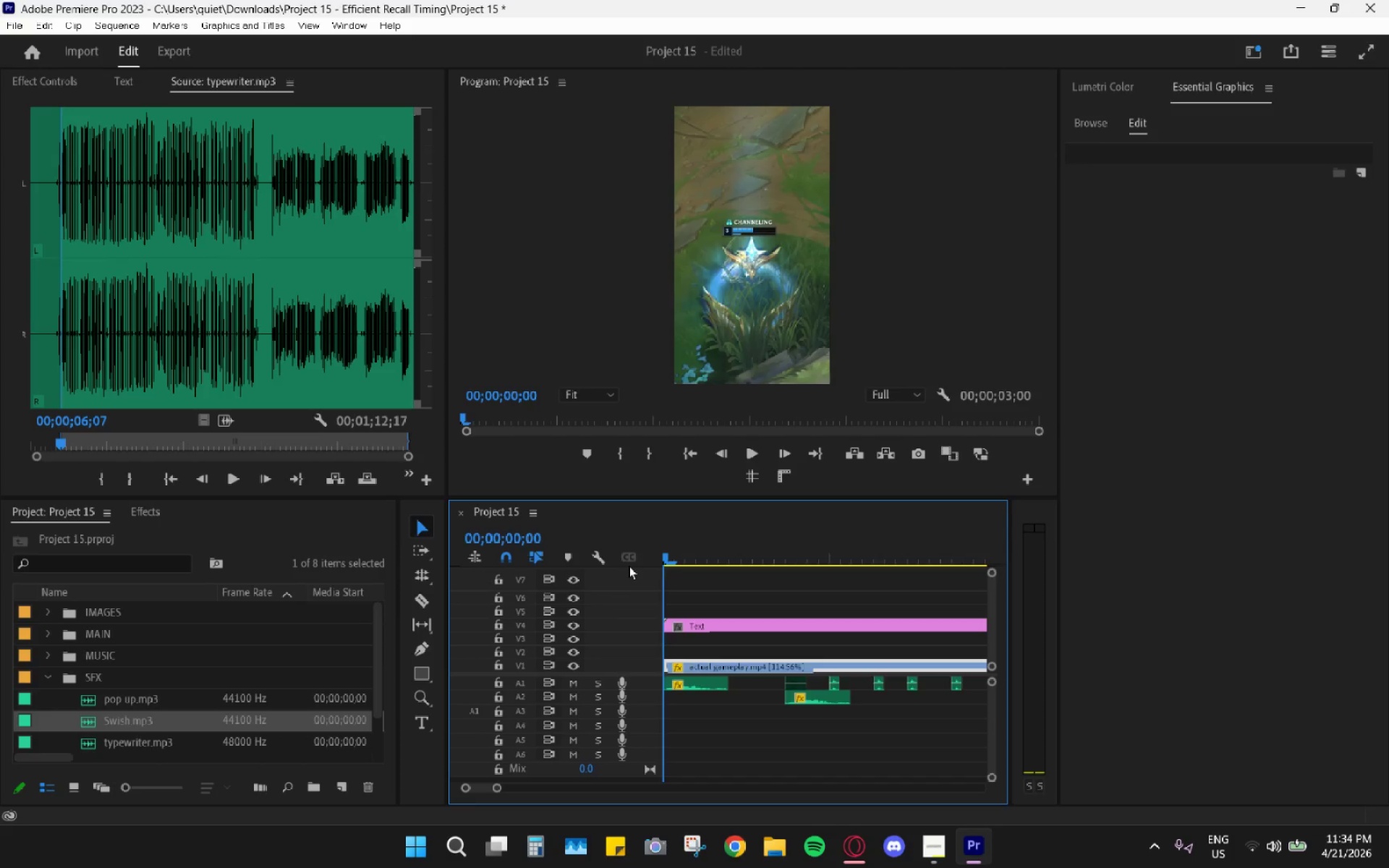 
key(Space)
 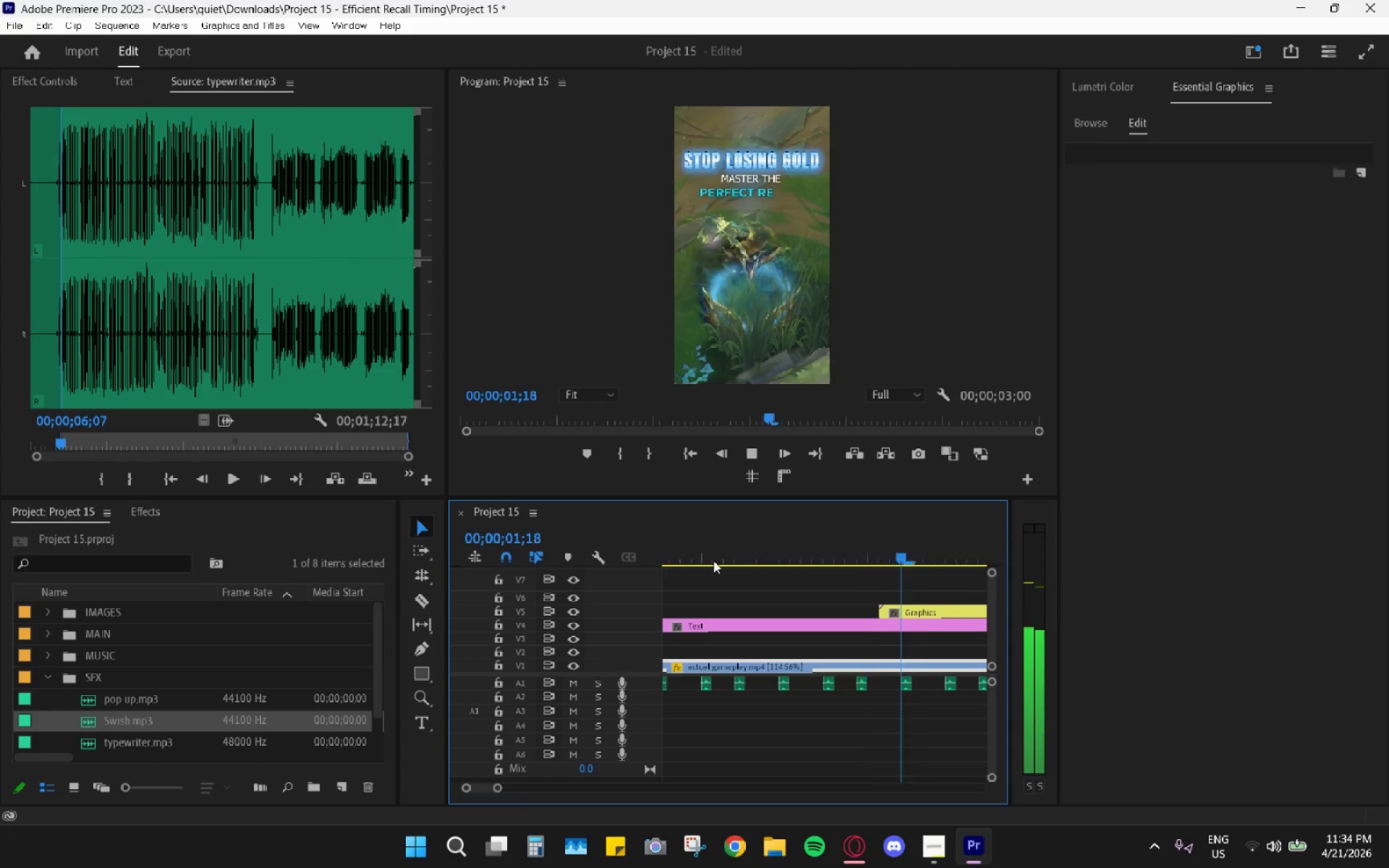 
key(Space)
 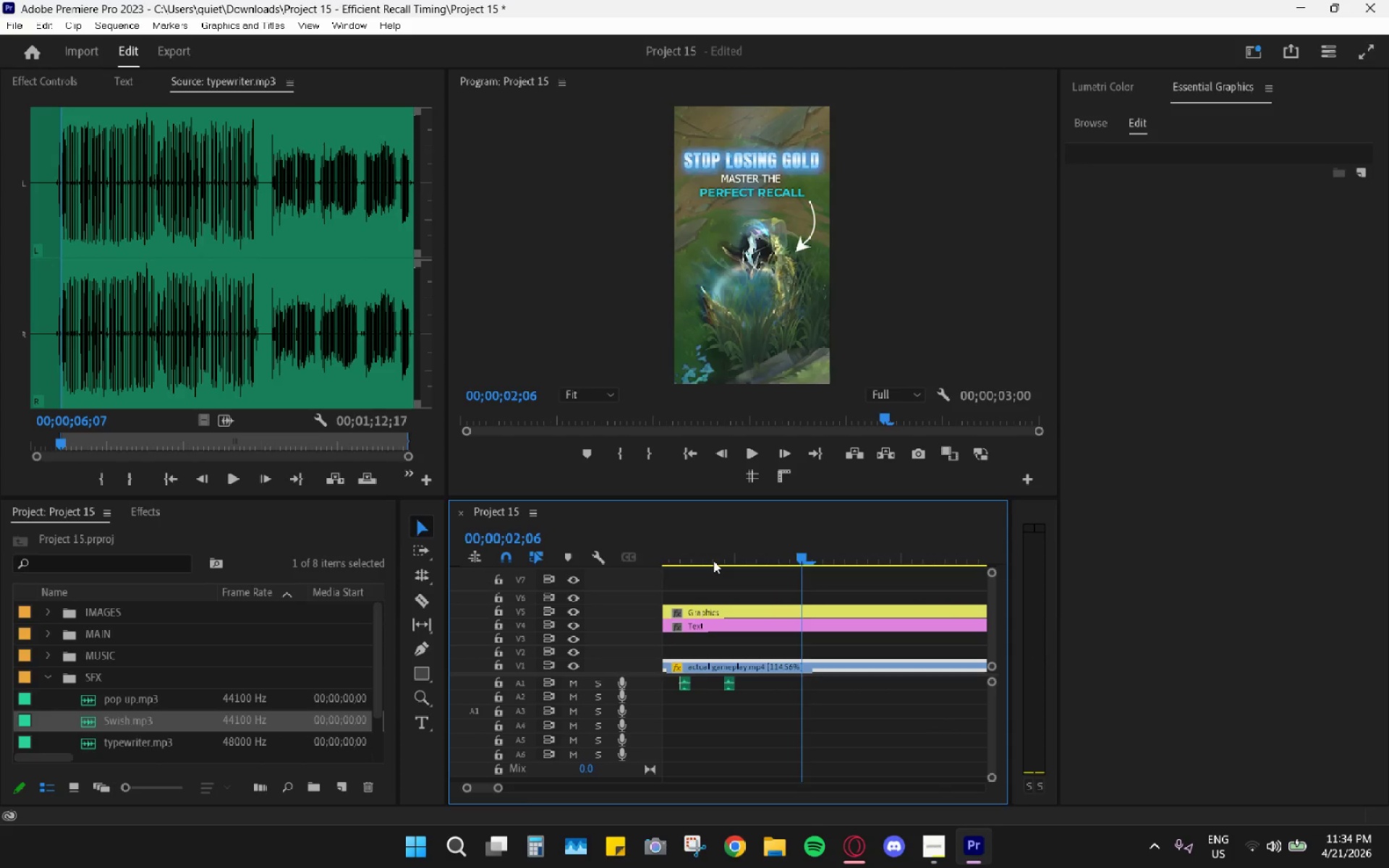 
key(Space)
 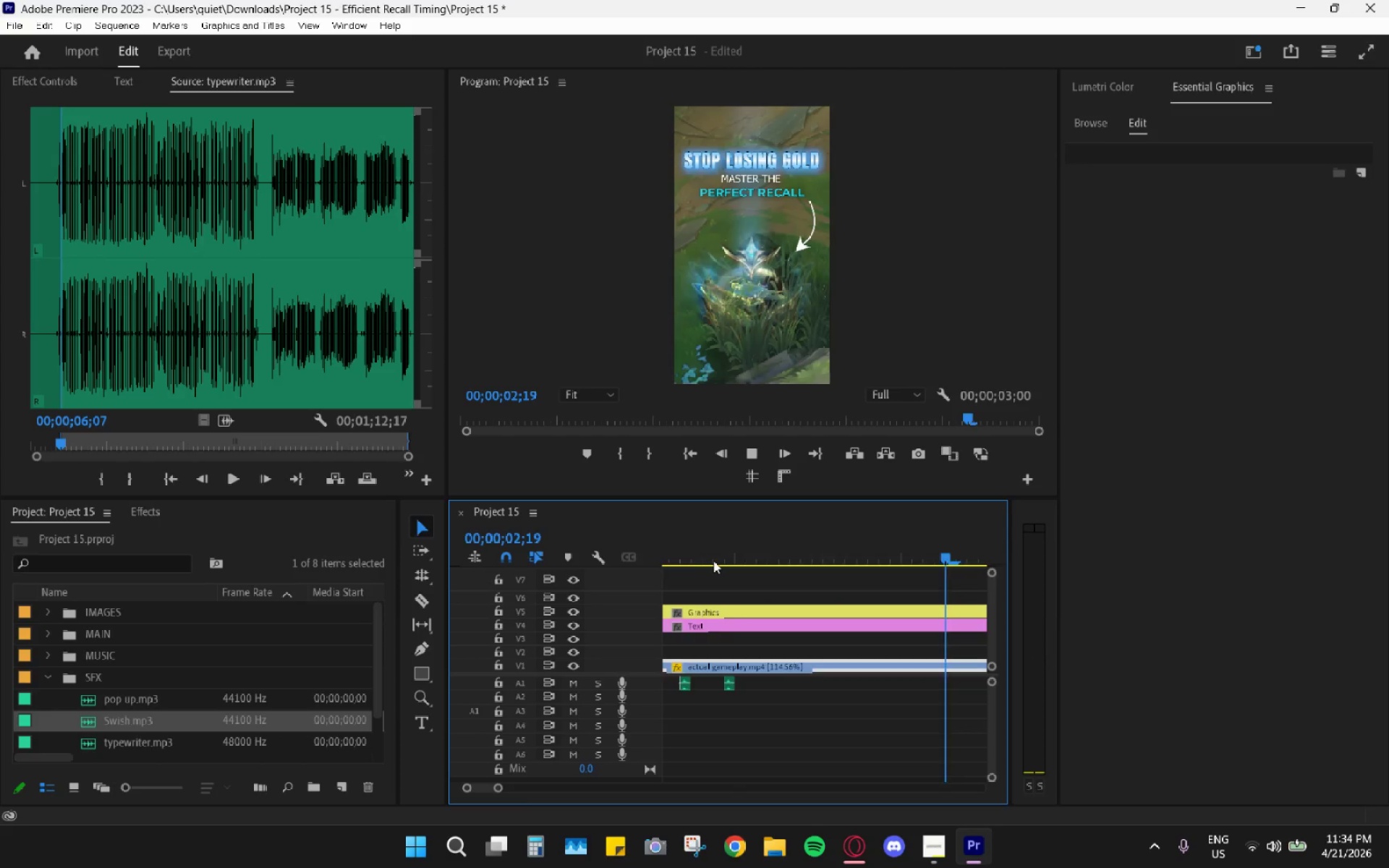 
key(Space)
 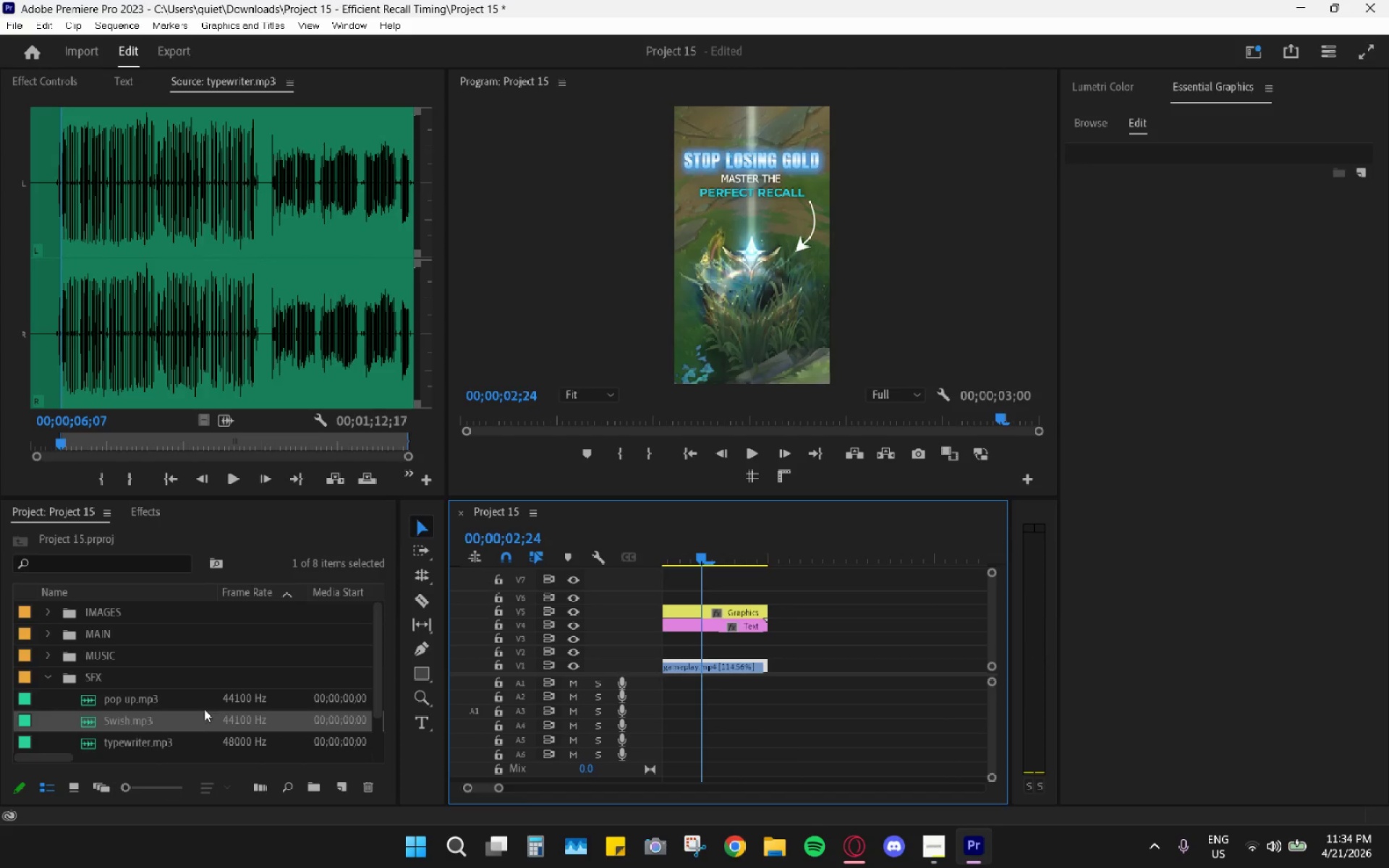 
left_click([174, 694])
 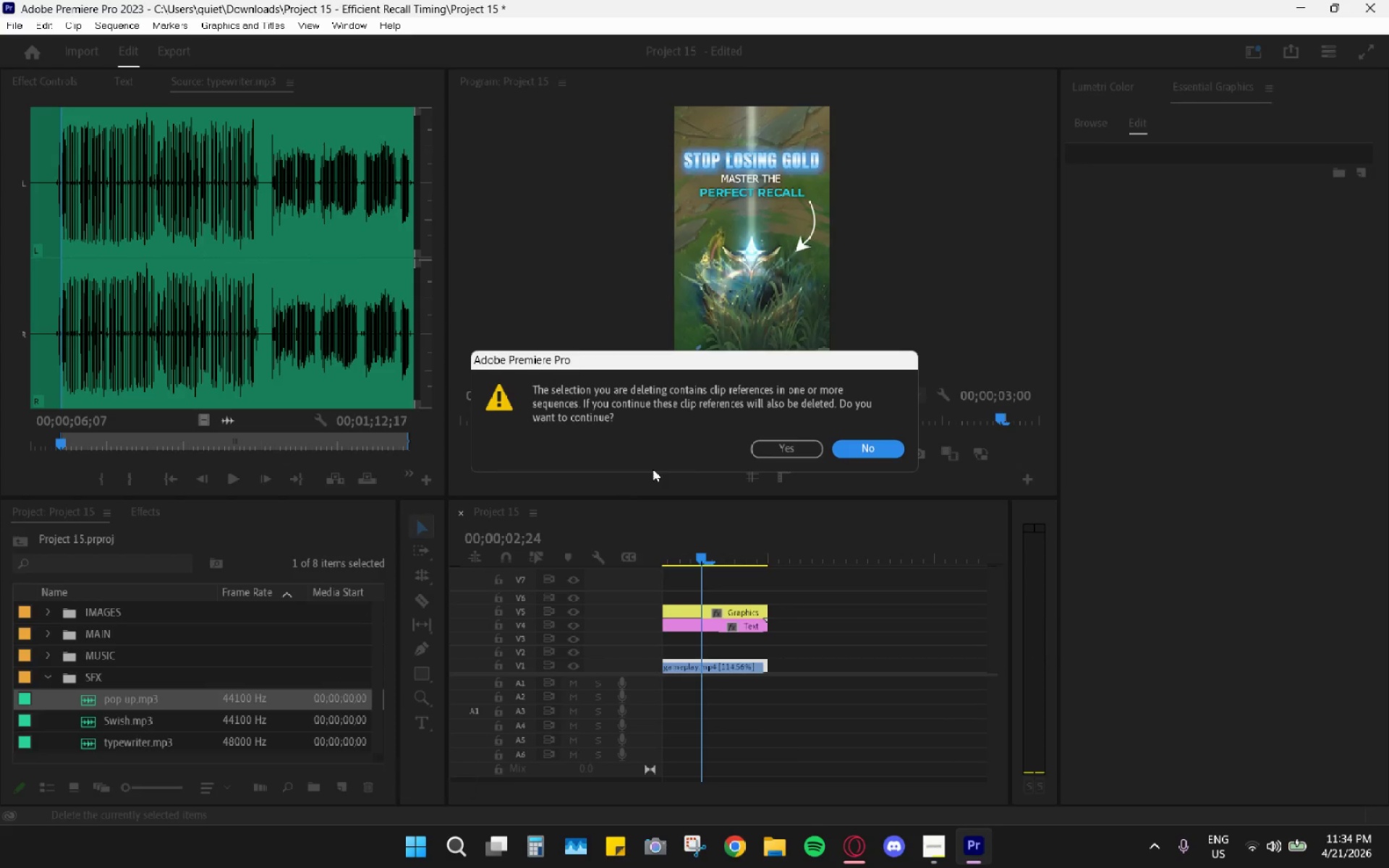 
left_click([800, 446])
 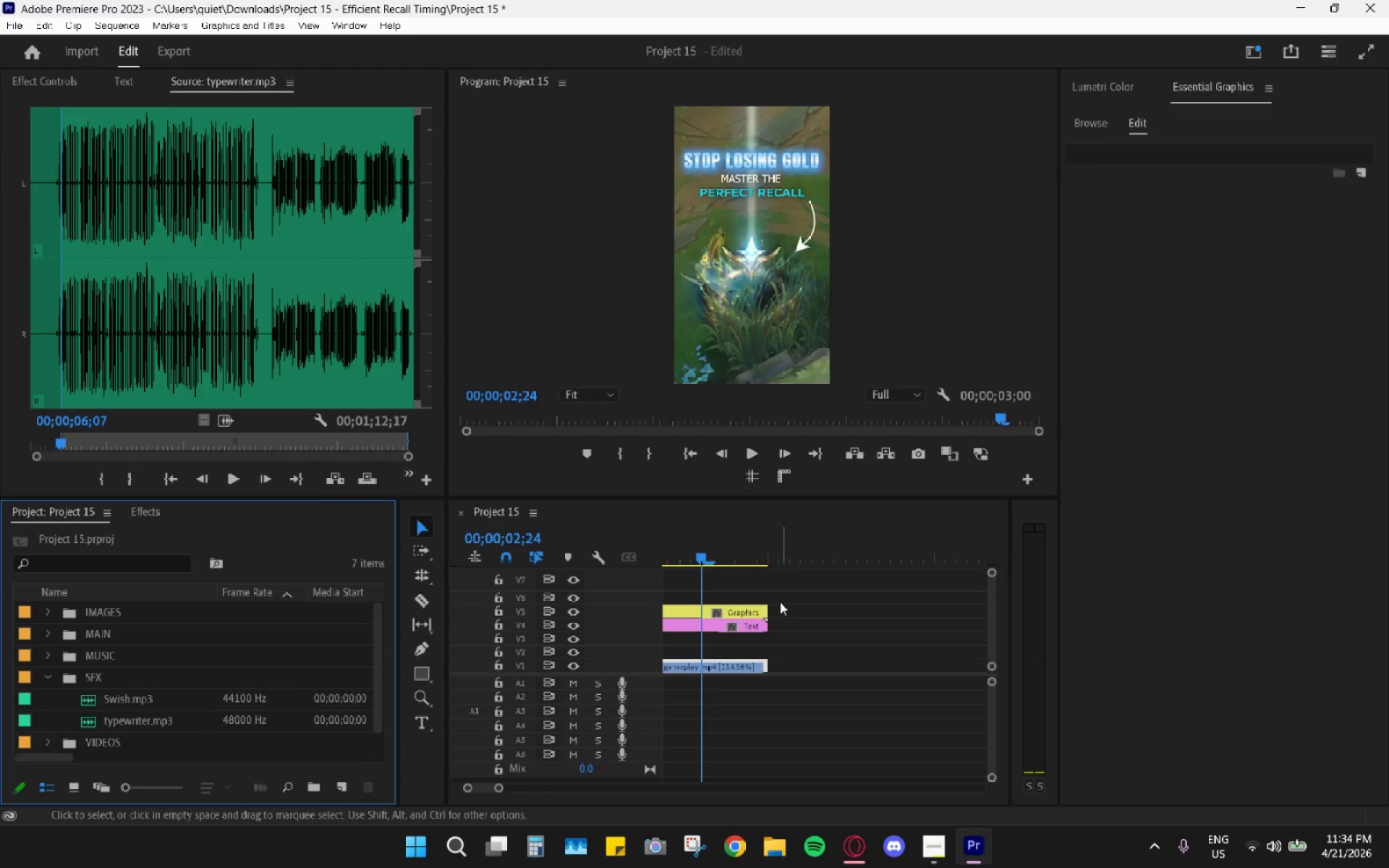 
scroll: coordinate [755, 678], scroll_direction: up, amount: 37.0
 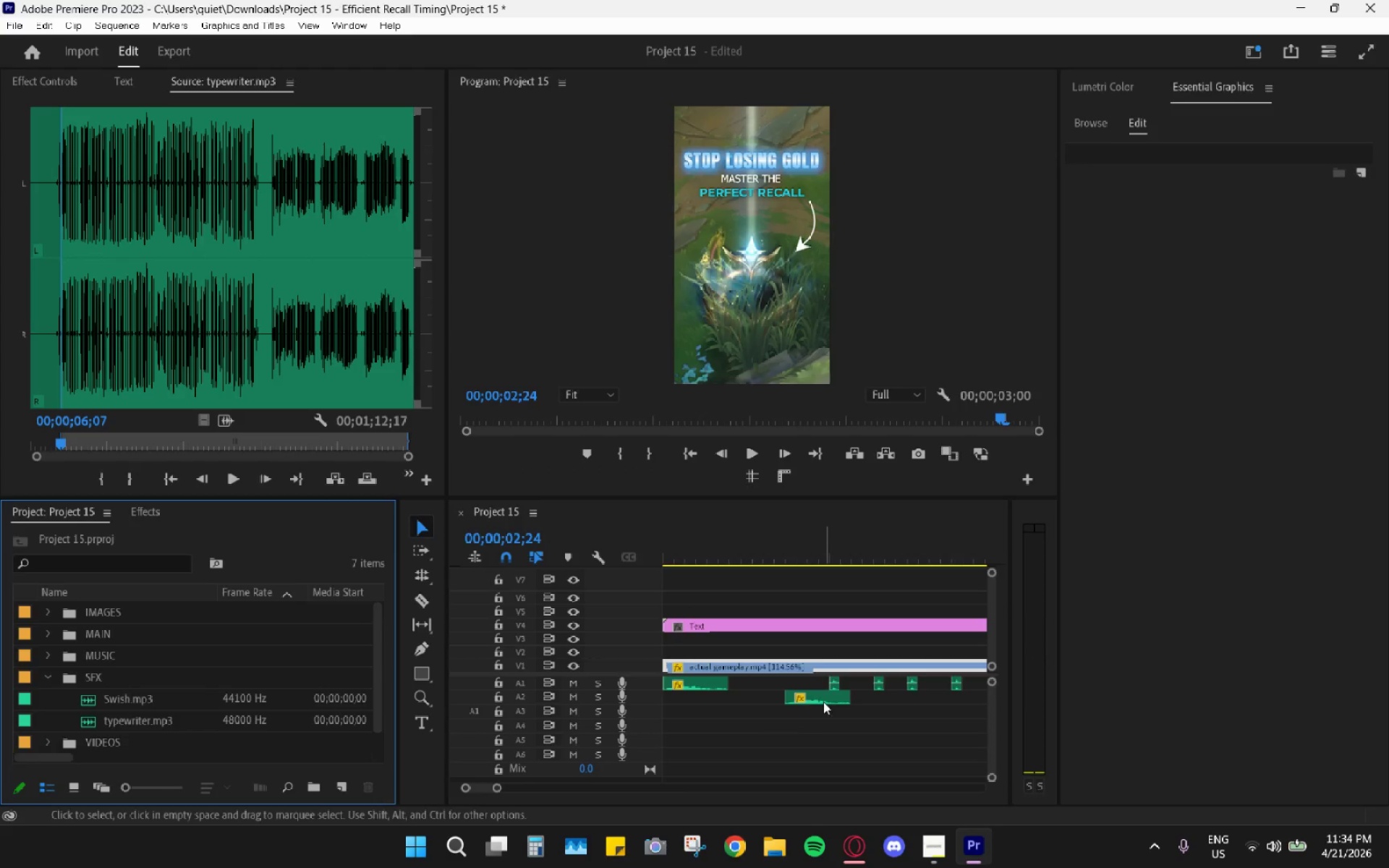 
double_click([828, 697])
 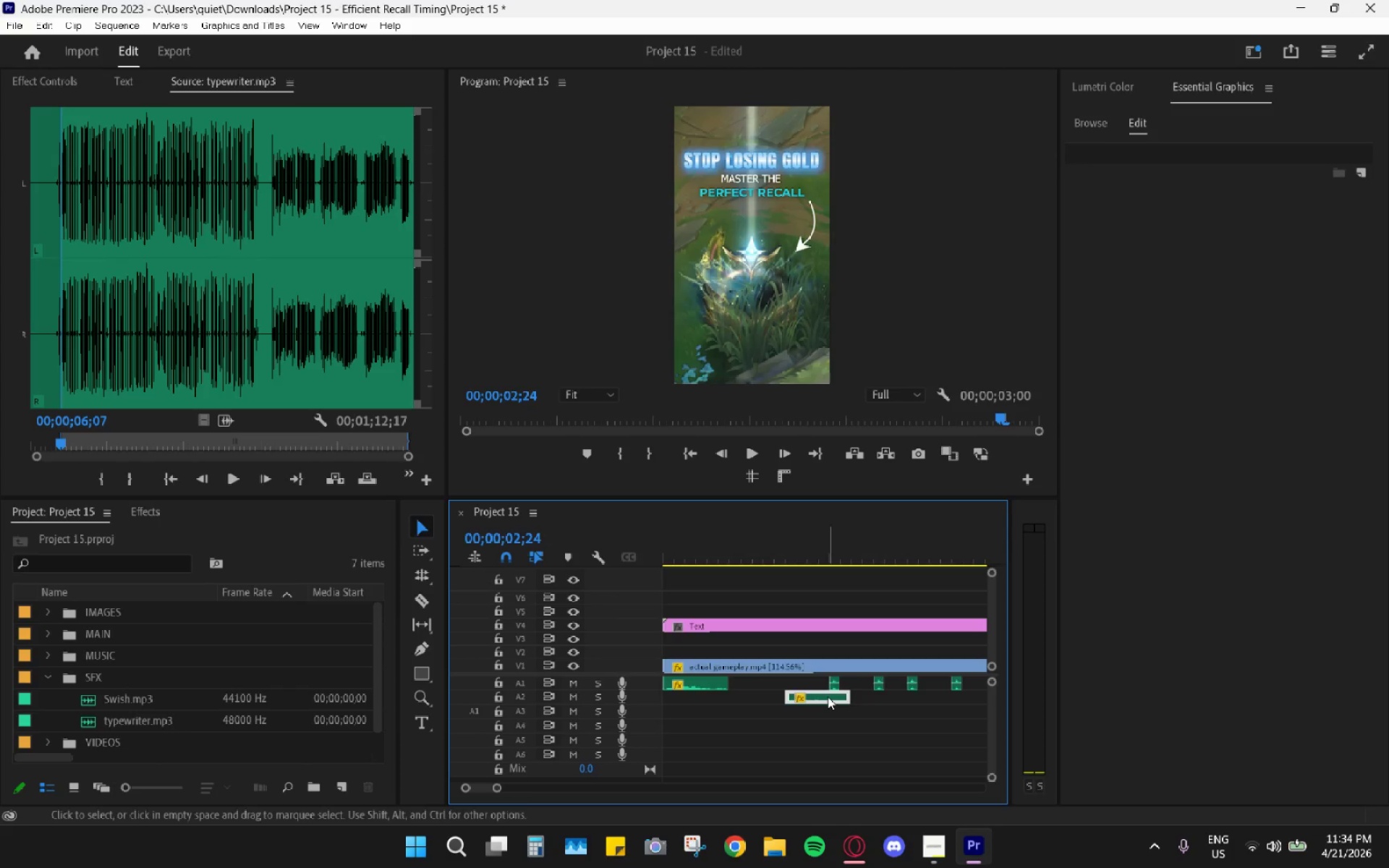 
key(H)
 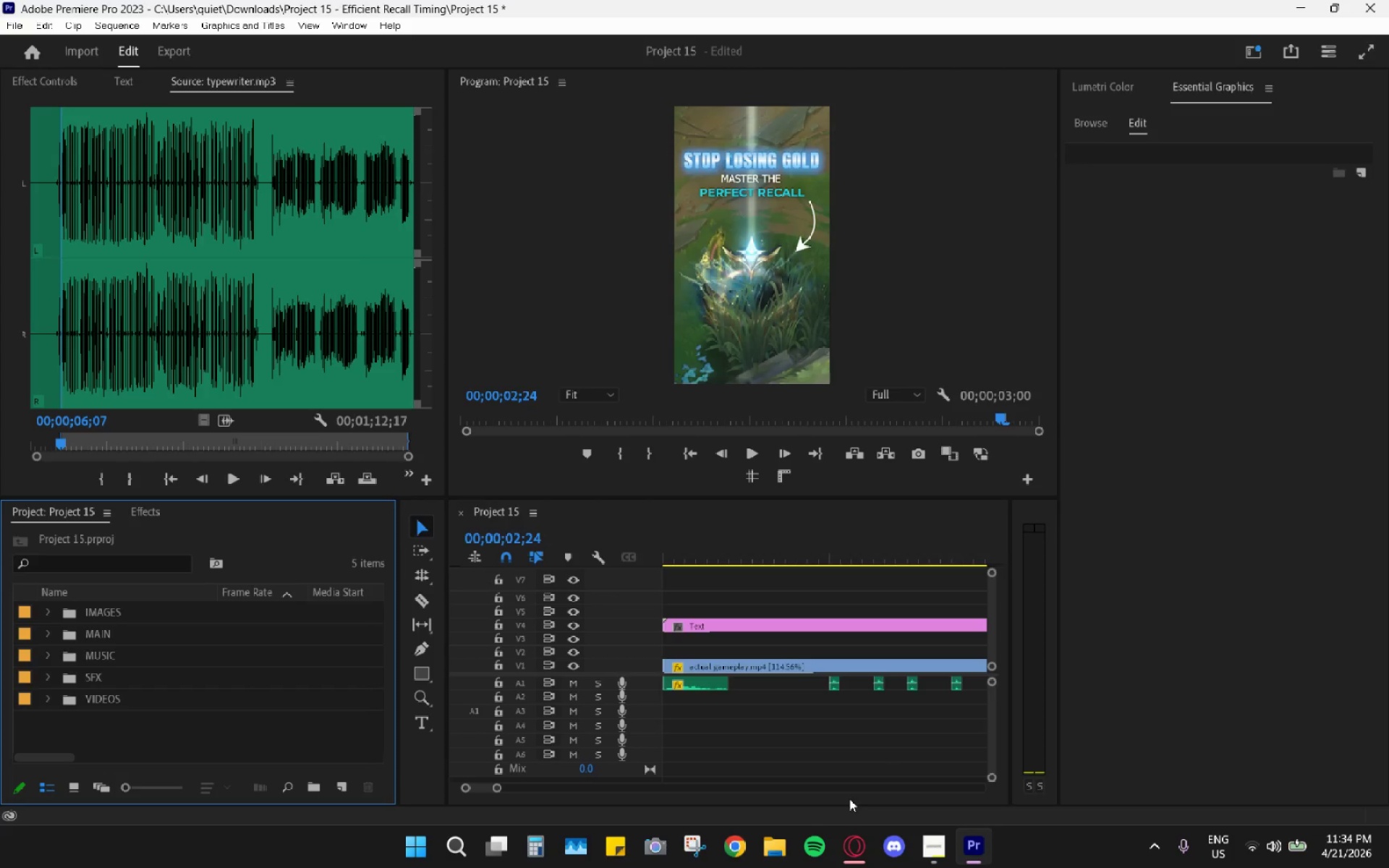 
left_click([775, 837])
 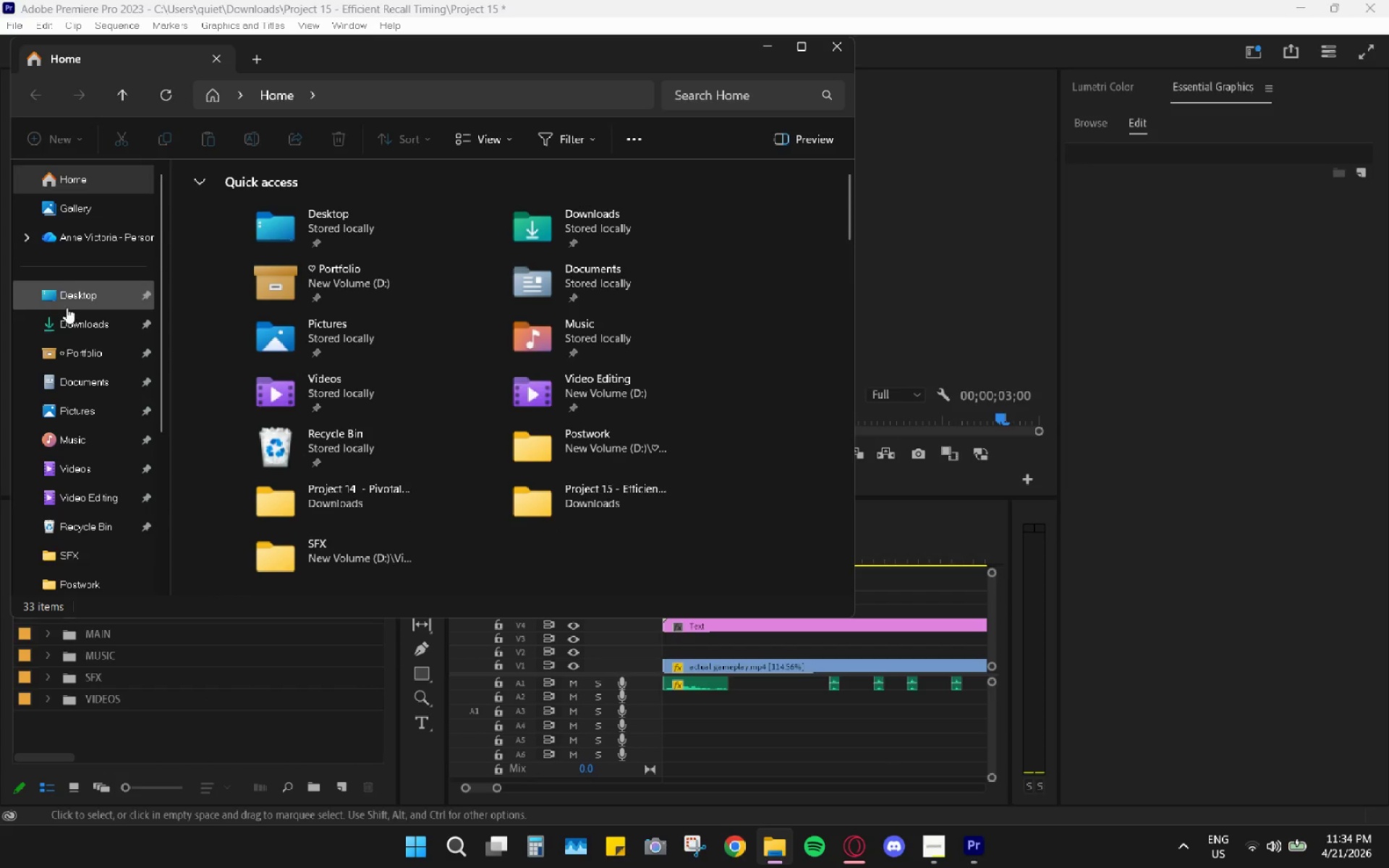 
left_click([72, 312])
 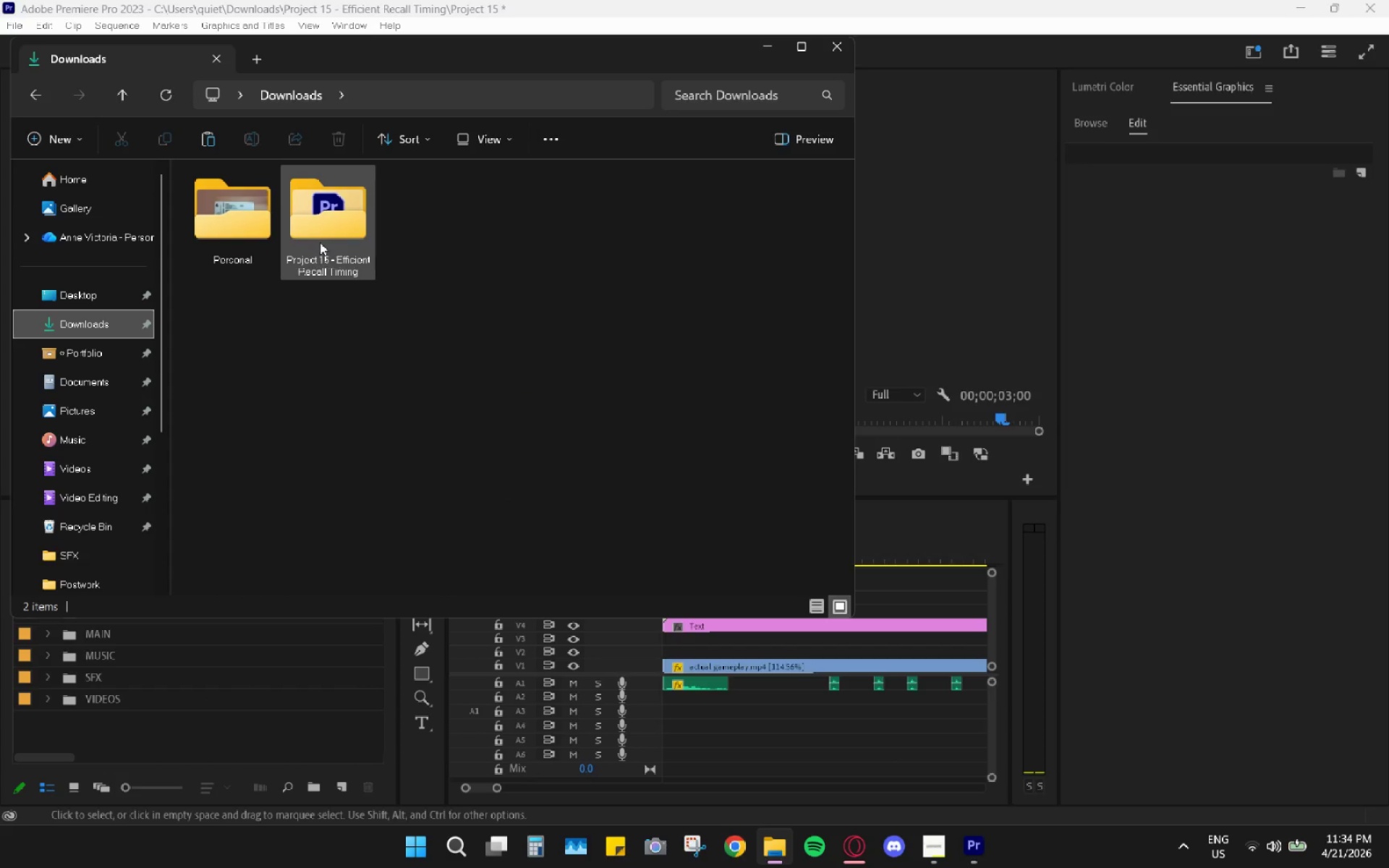 
double_click([320, 242])
 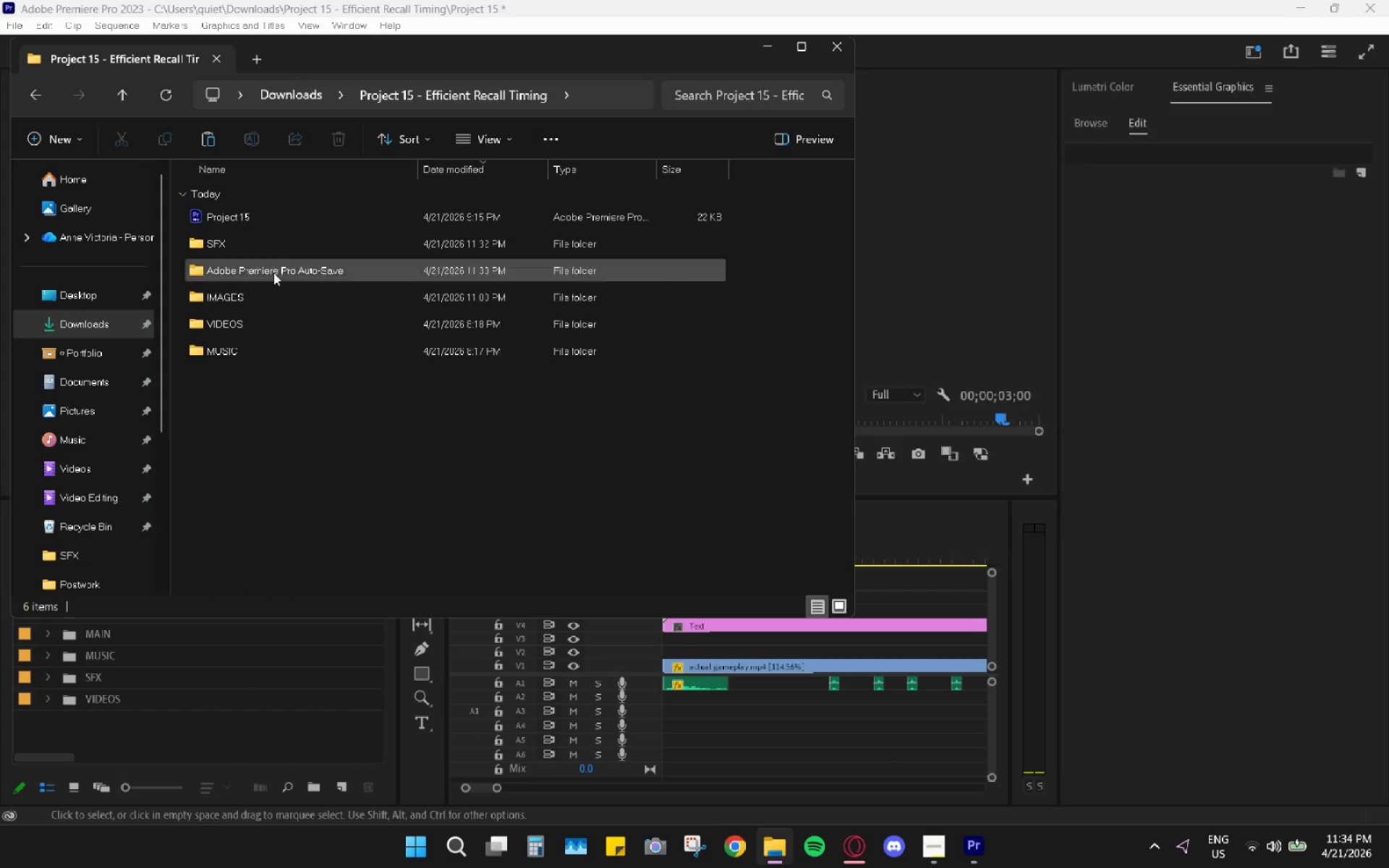 
left_click([277, 246])
 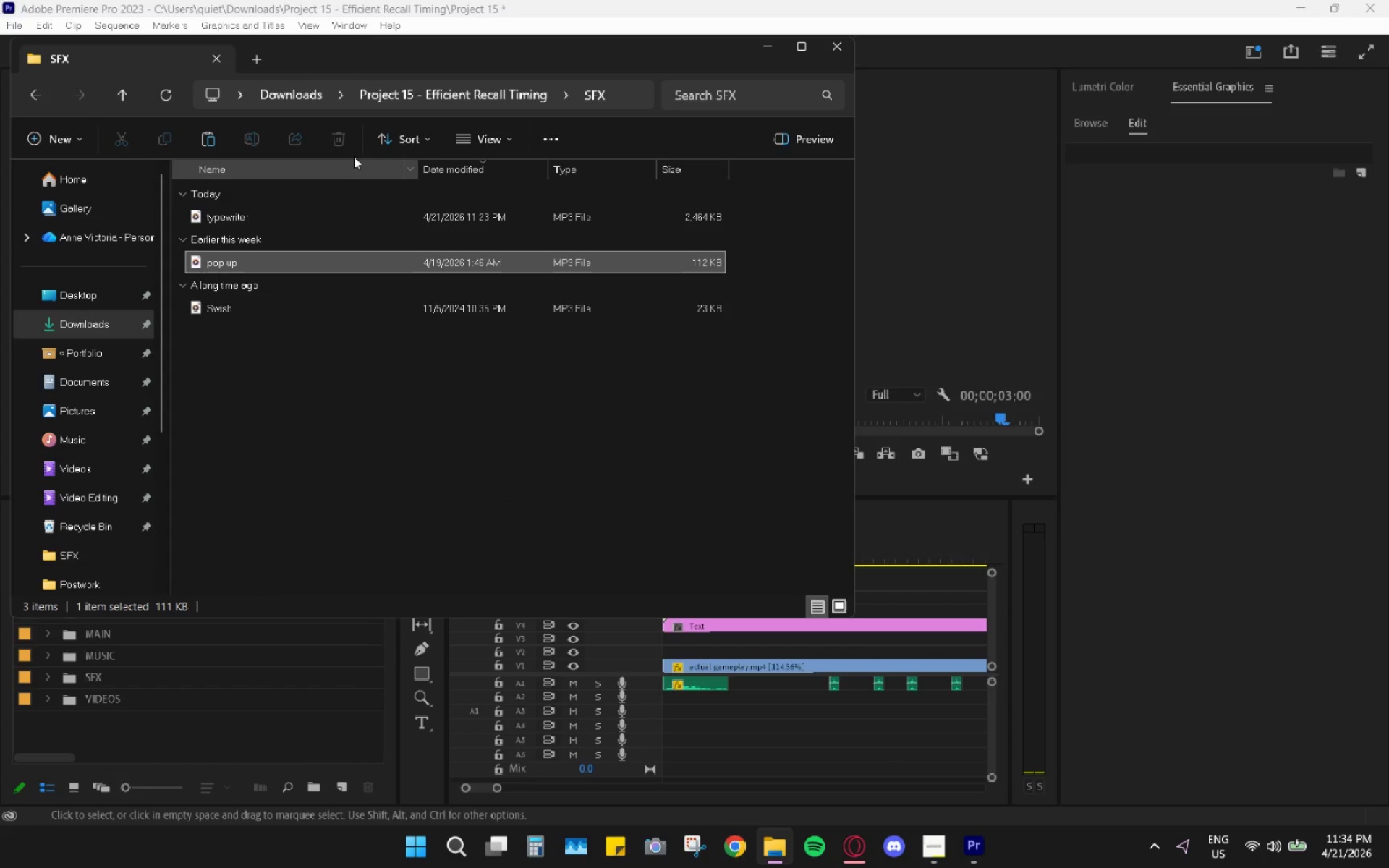 
left_click([337, 147])
 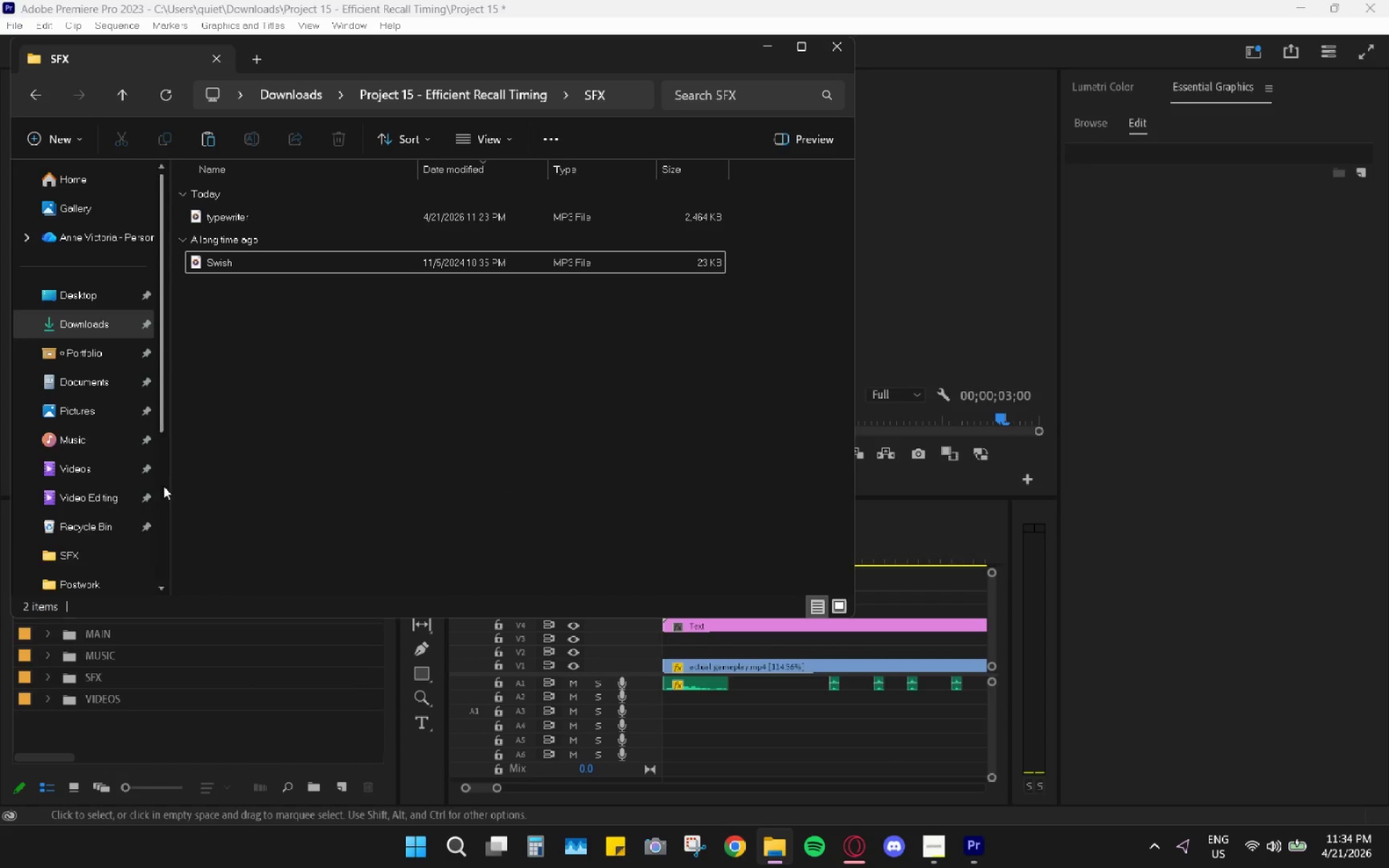 
scroll: coordinate [76, 568], scroll_direction: down, amount: 4.0
 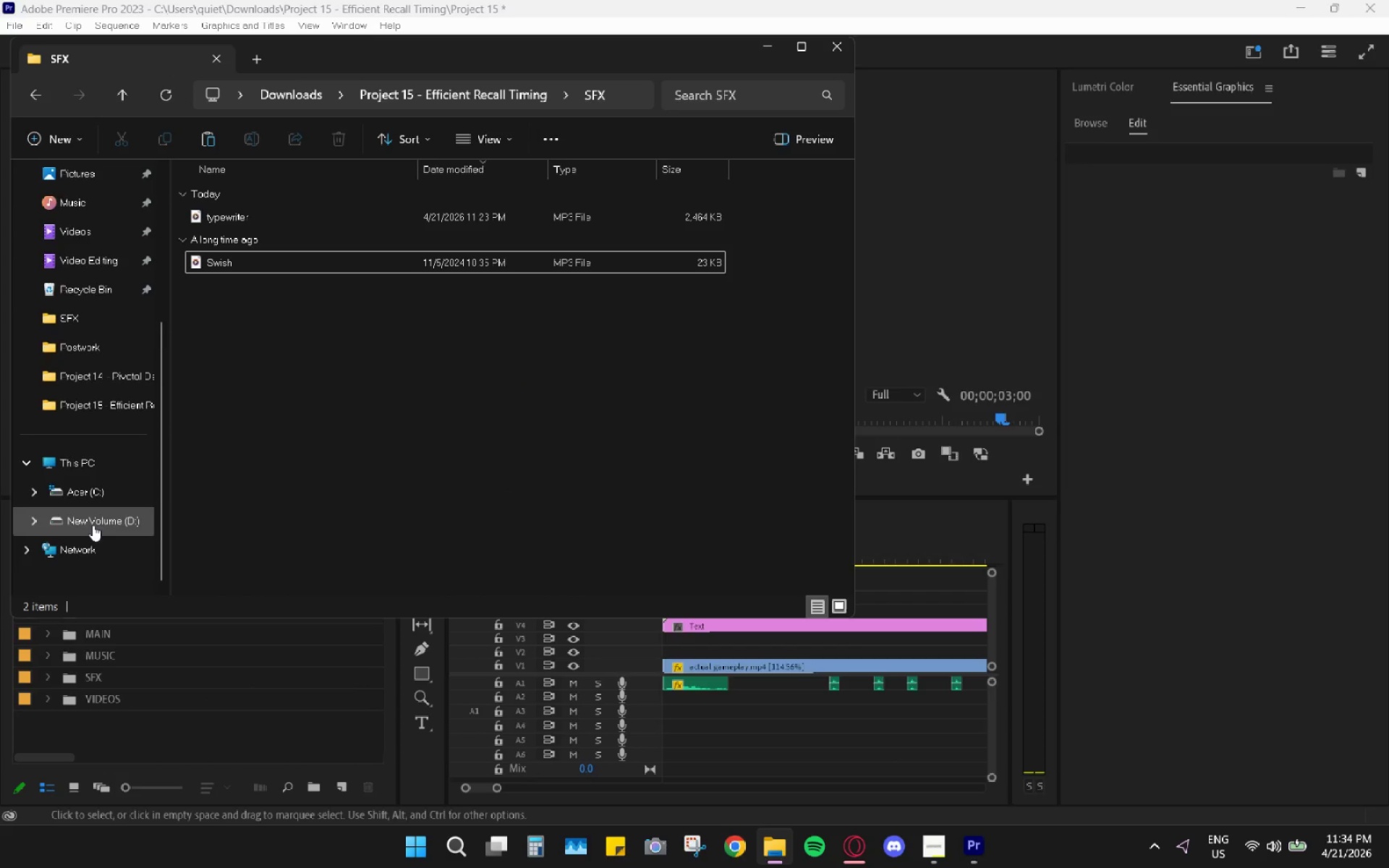 
left_click([93, 524])
 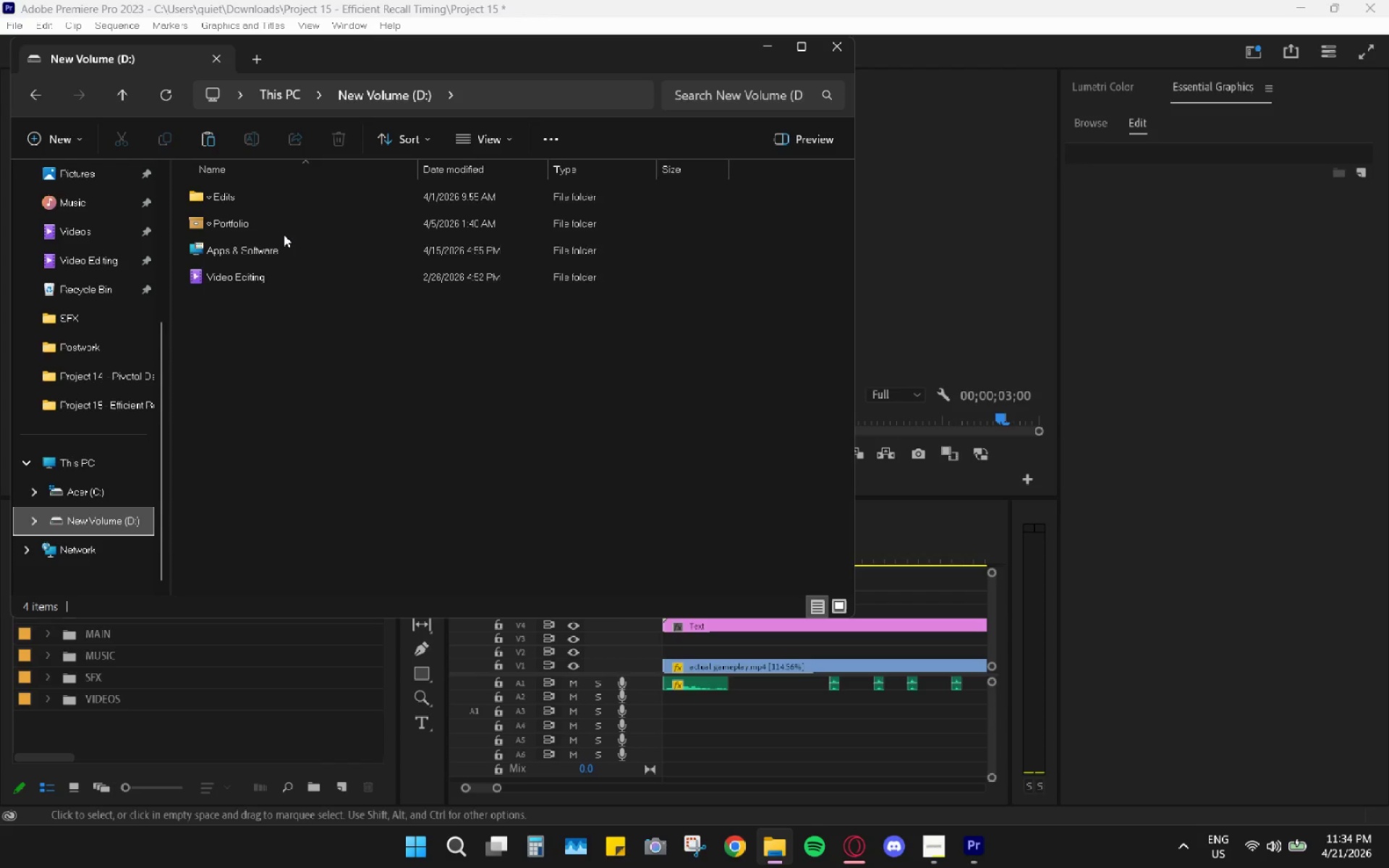 
wait(5.98)
 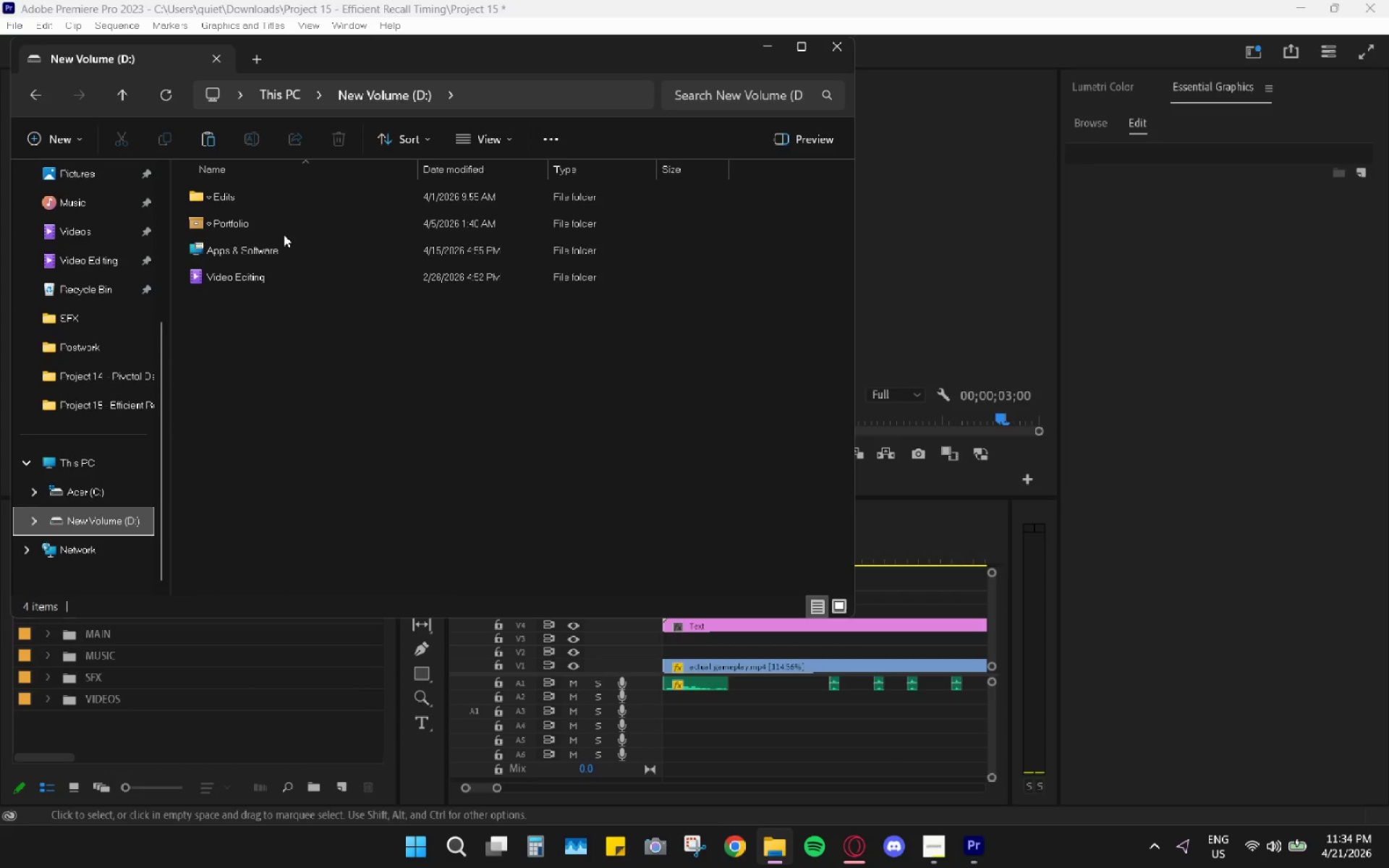 
double_click([286, 216])
 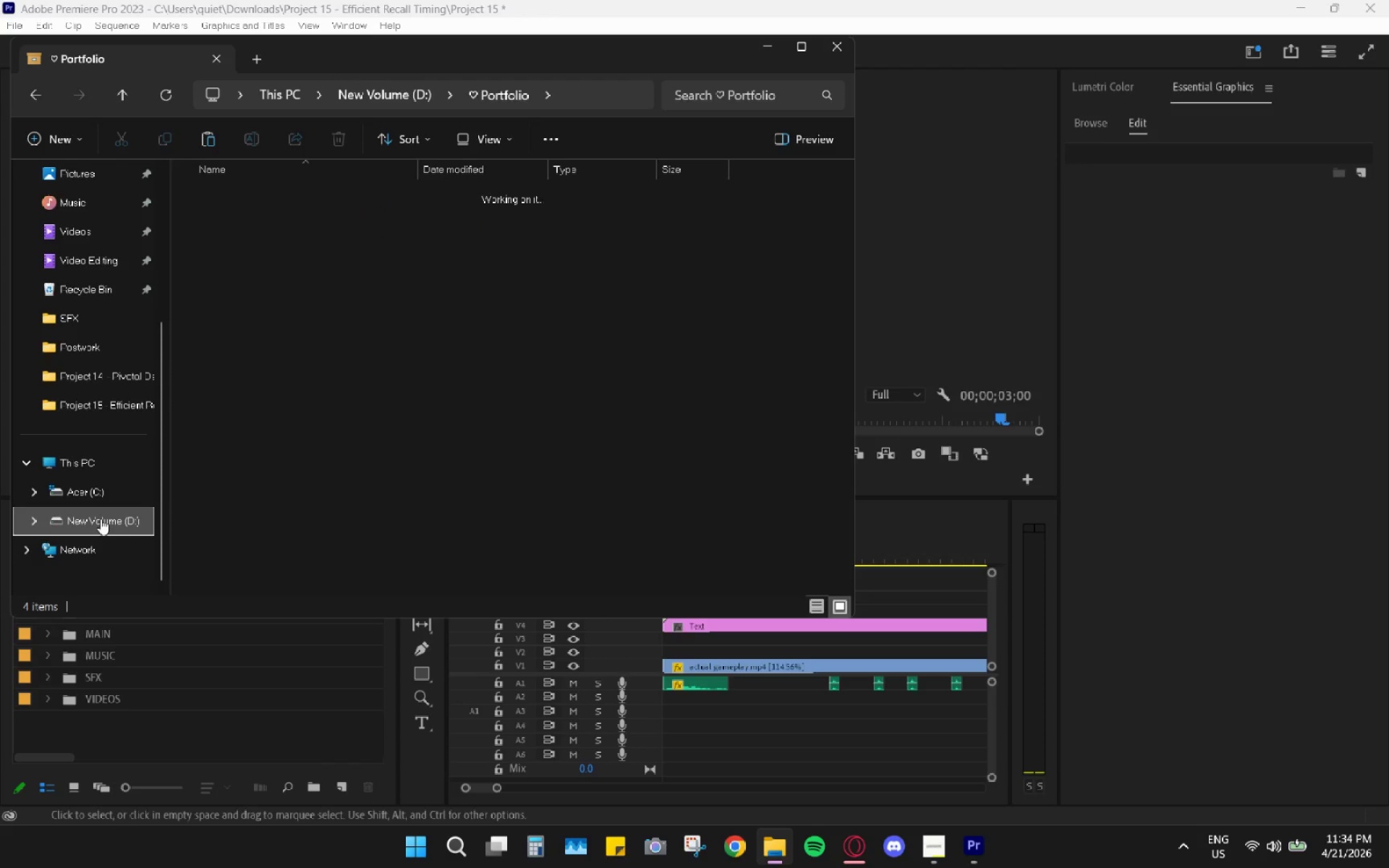 
double_click([259, 277])
 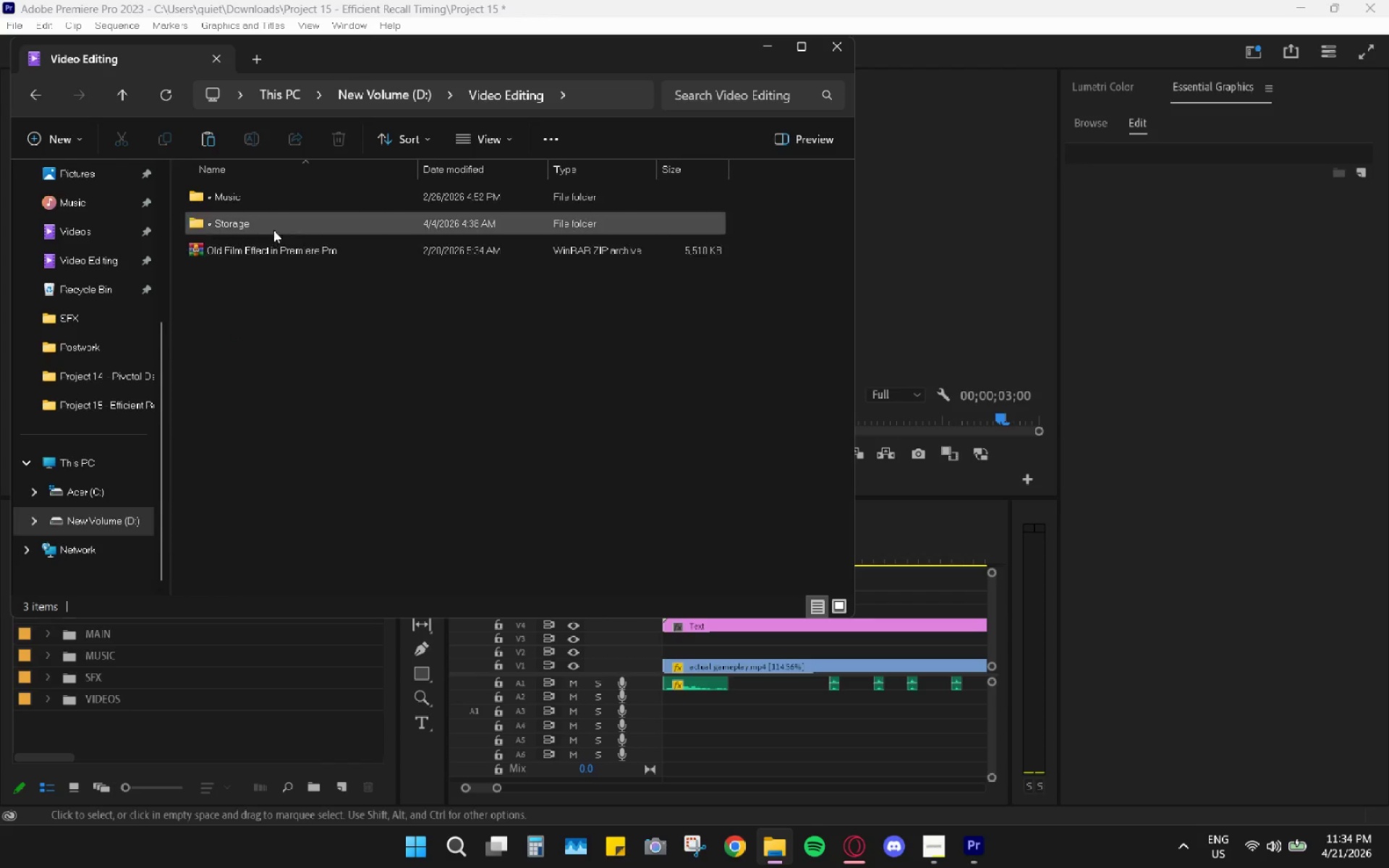 
double_click([273, 229])
 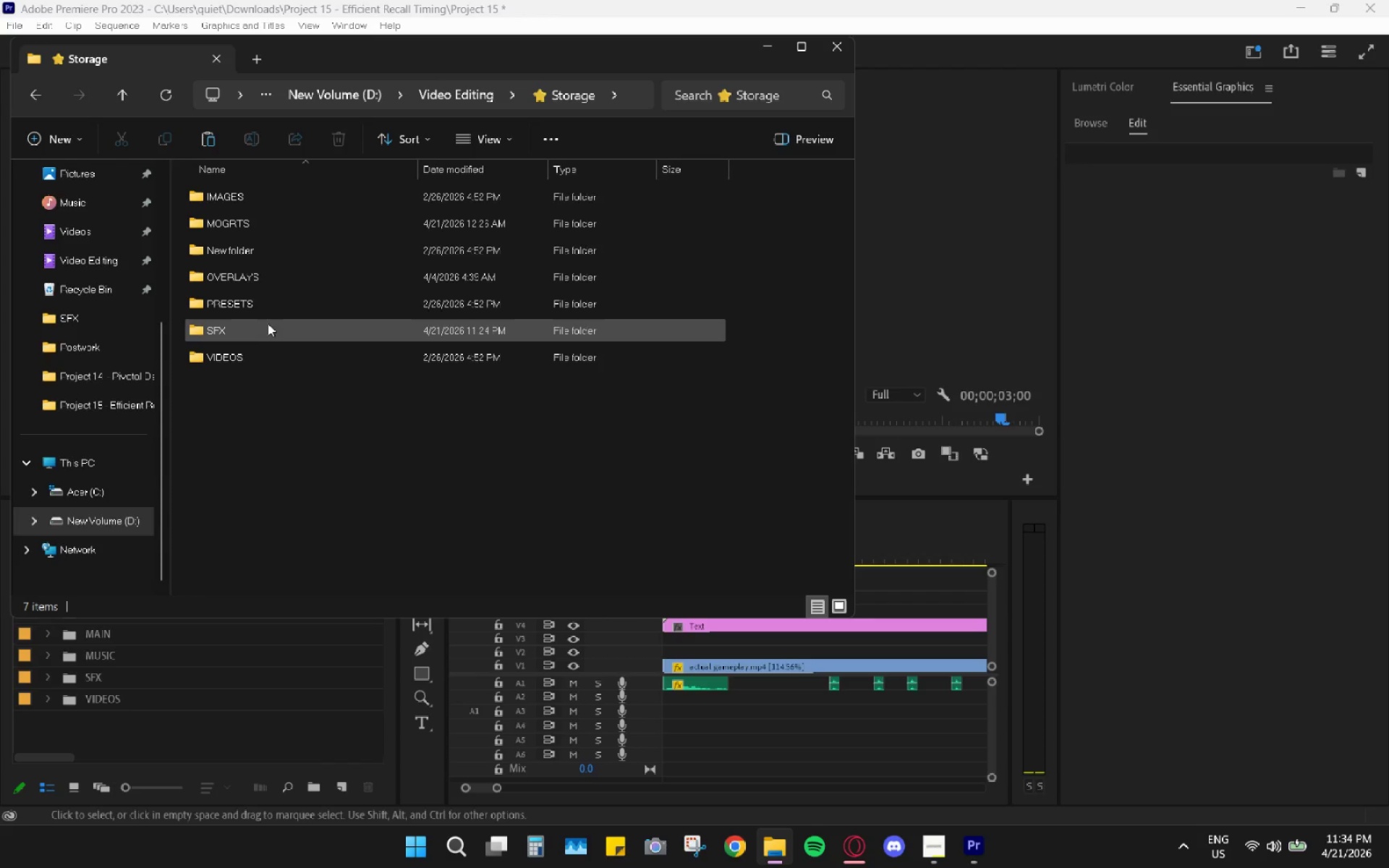 
double_click([264, 336])
 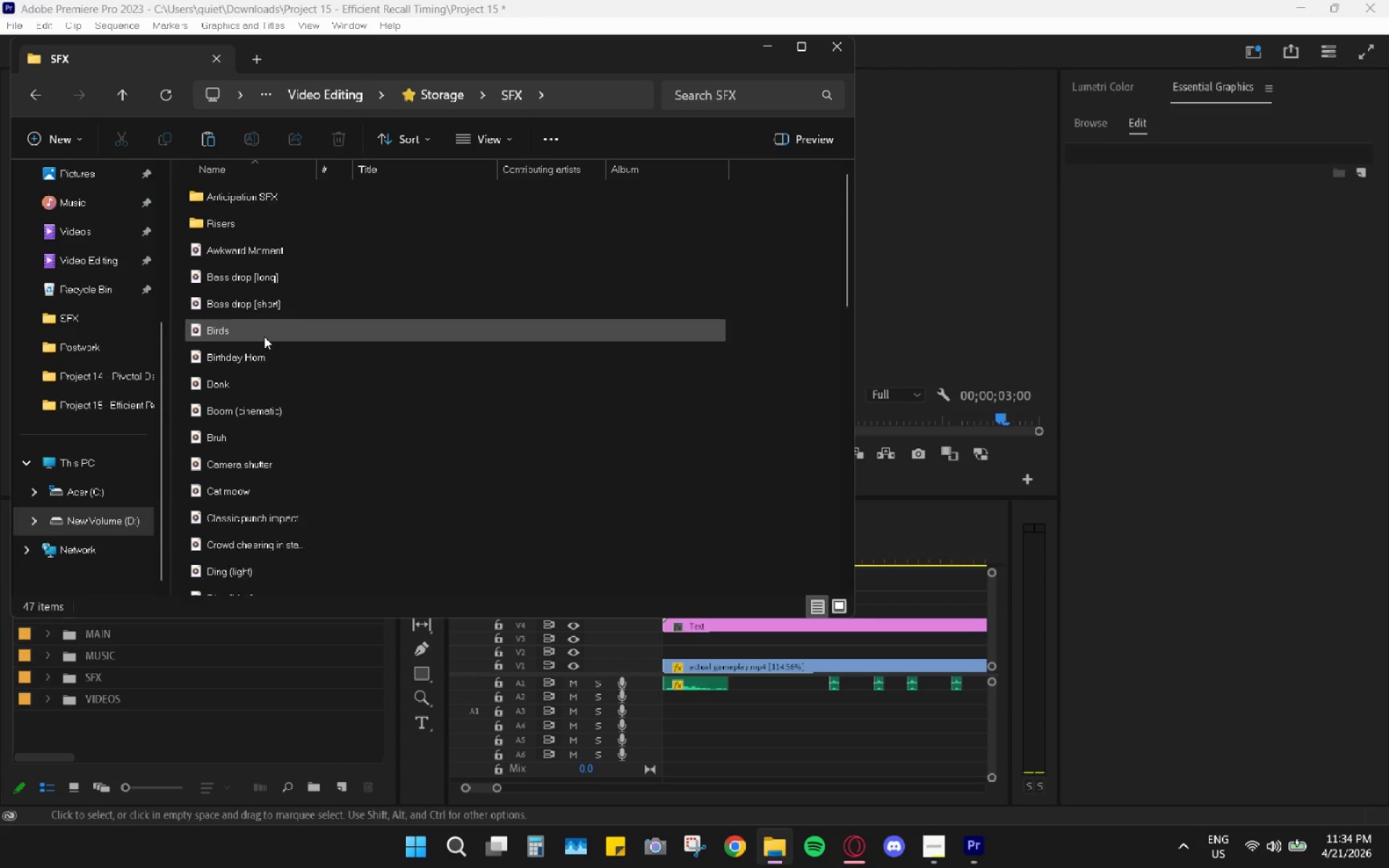 
scroll: coordinate [252, 402], scroll_direction: down, amount: 6.0
 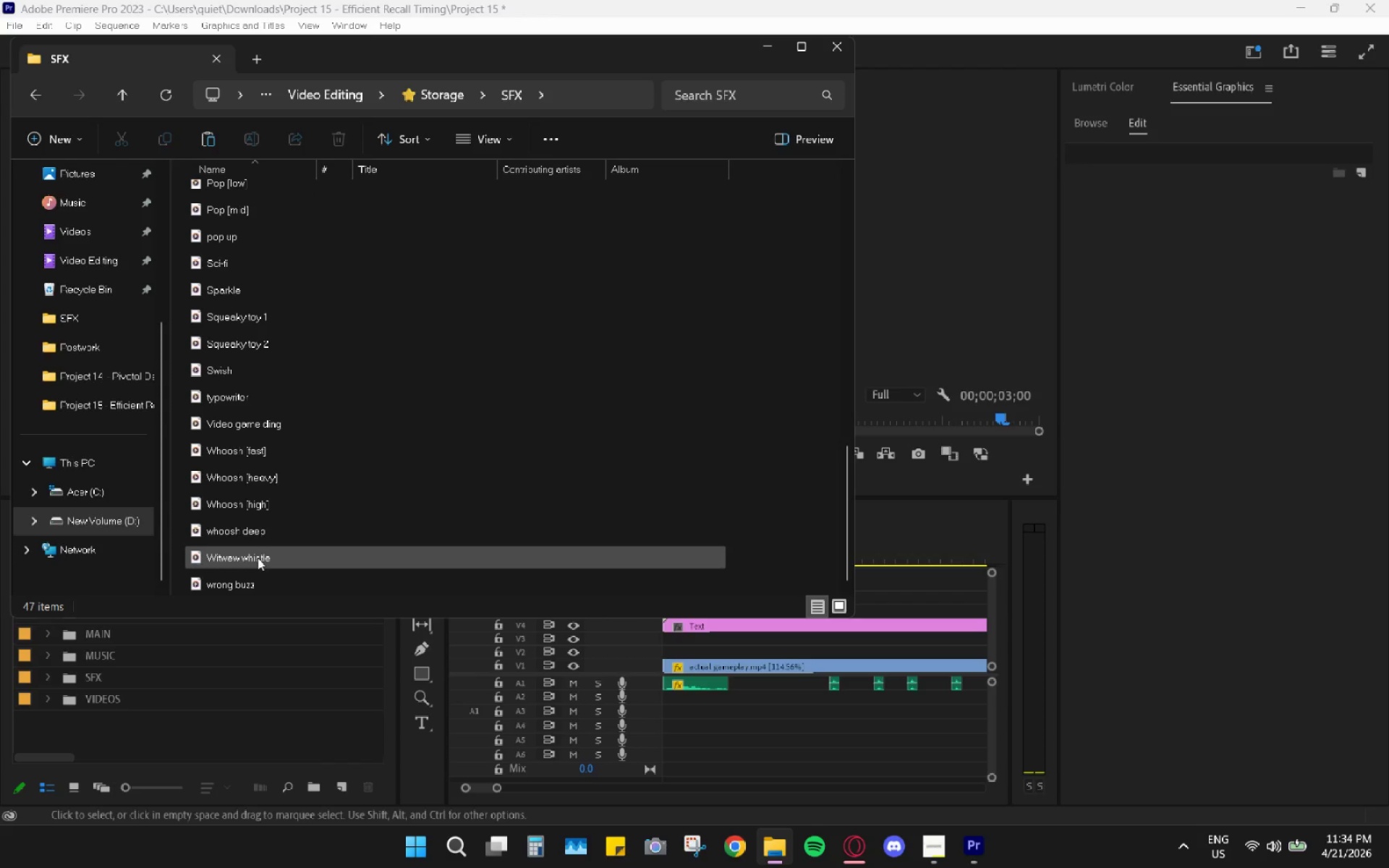 
scroll: coordinate [237, 250], scroll_direction: up, amount: 15.0
 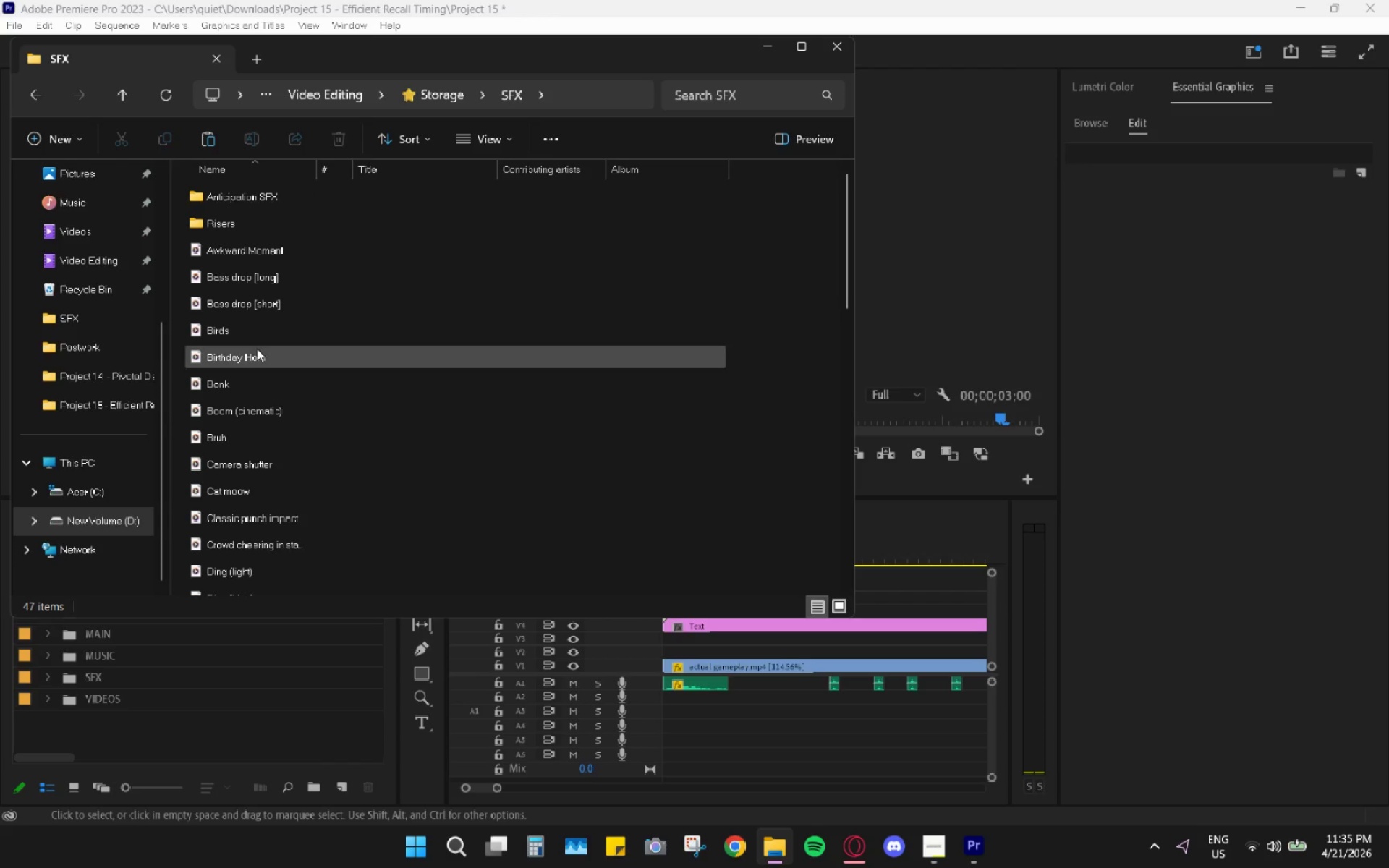 
scroll: coordinate [260, 375], scroll_direction: down, amount: 6.0
 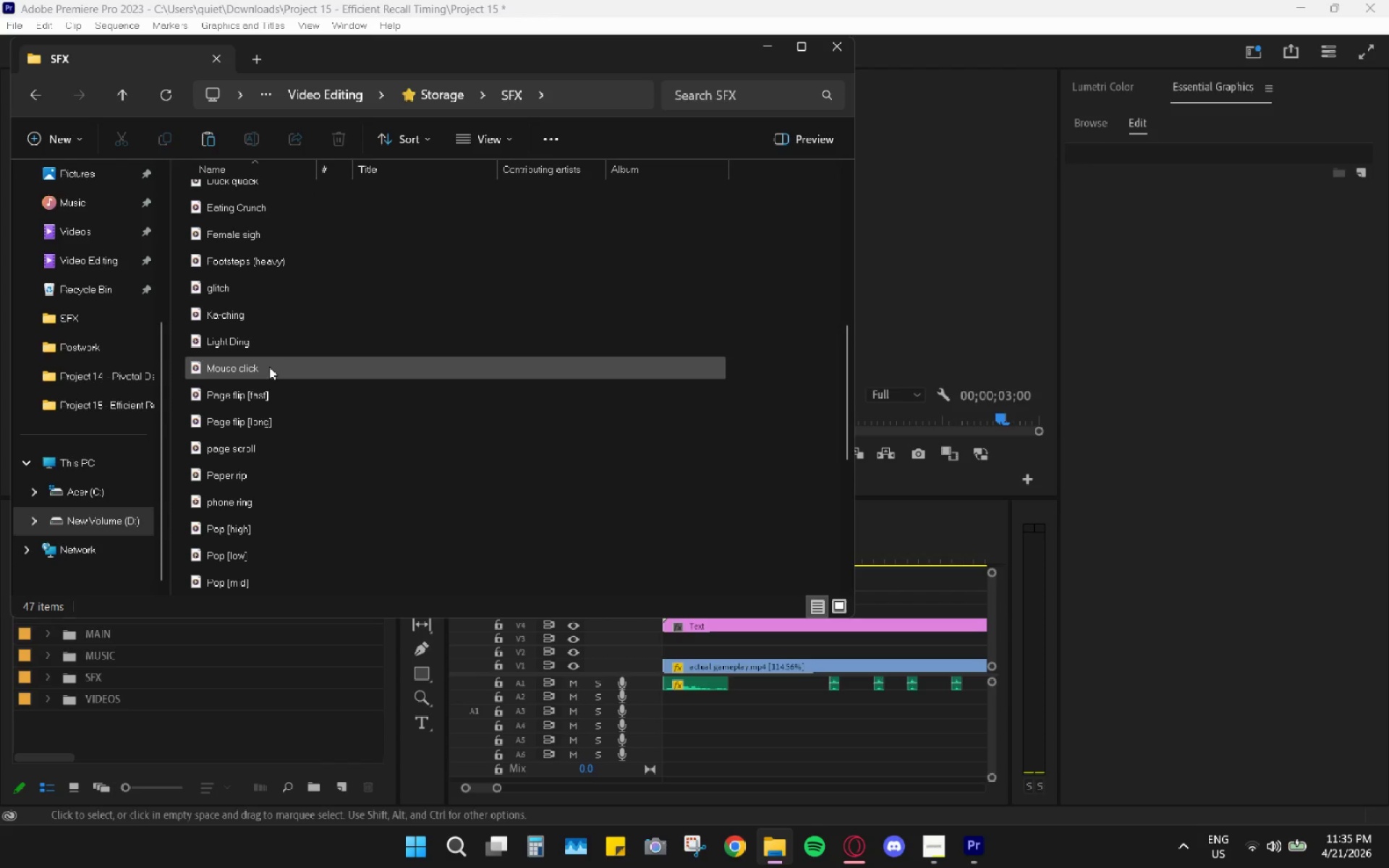 
double_click([269, 367])
 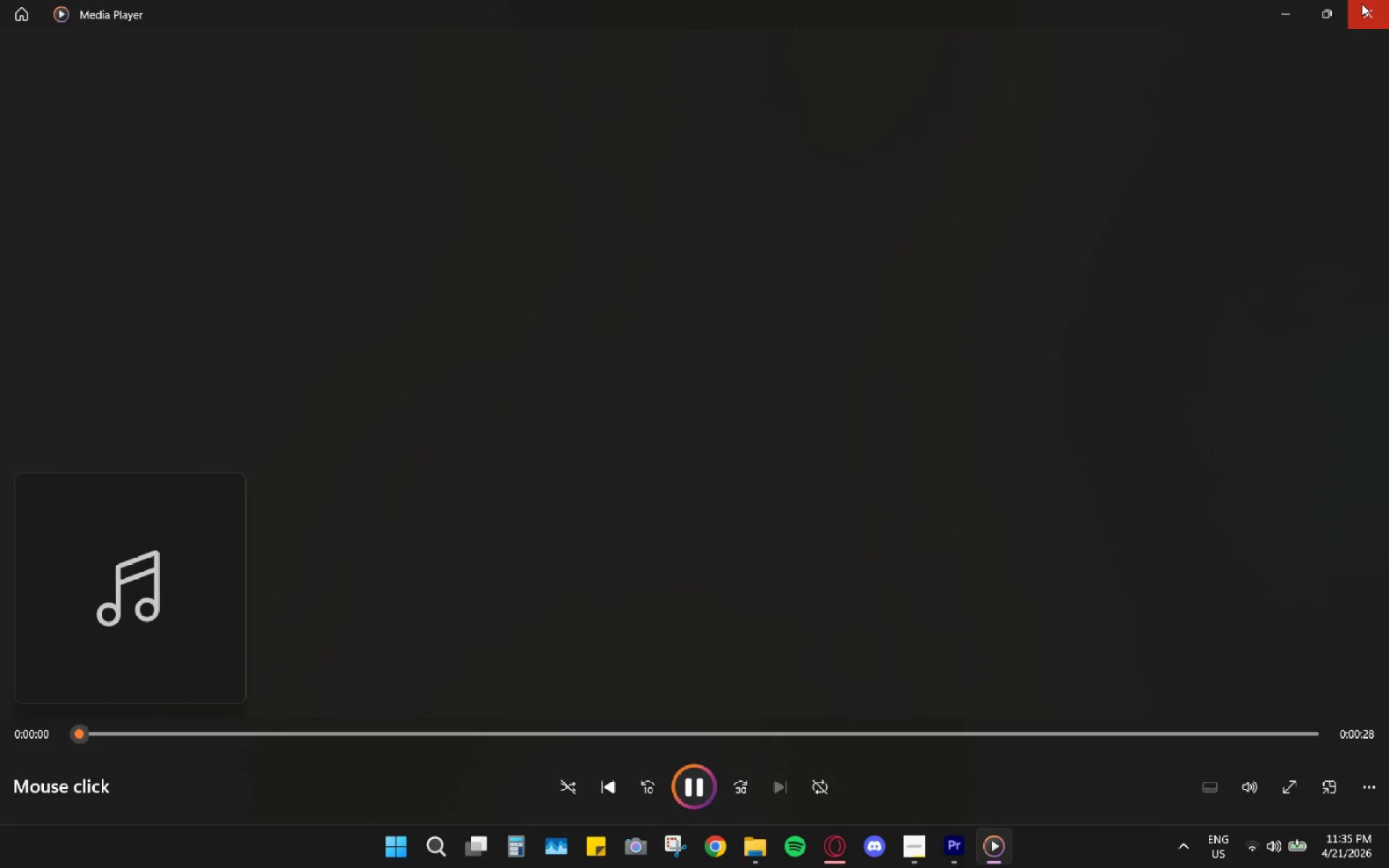 
left_click([1362, 4])
 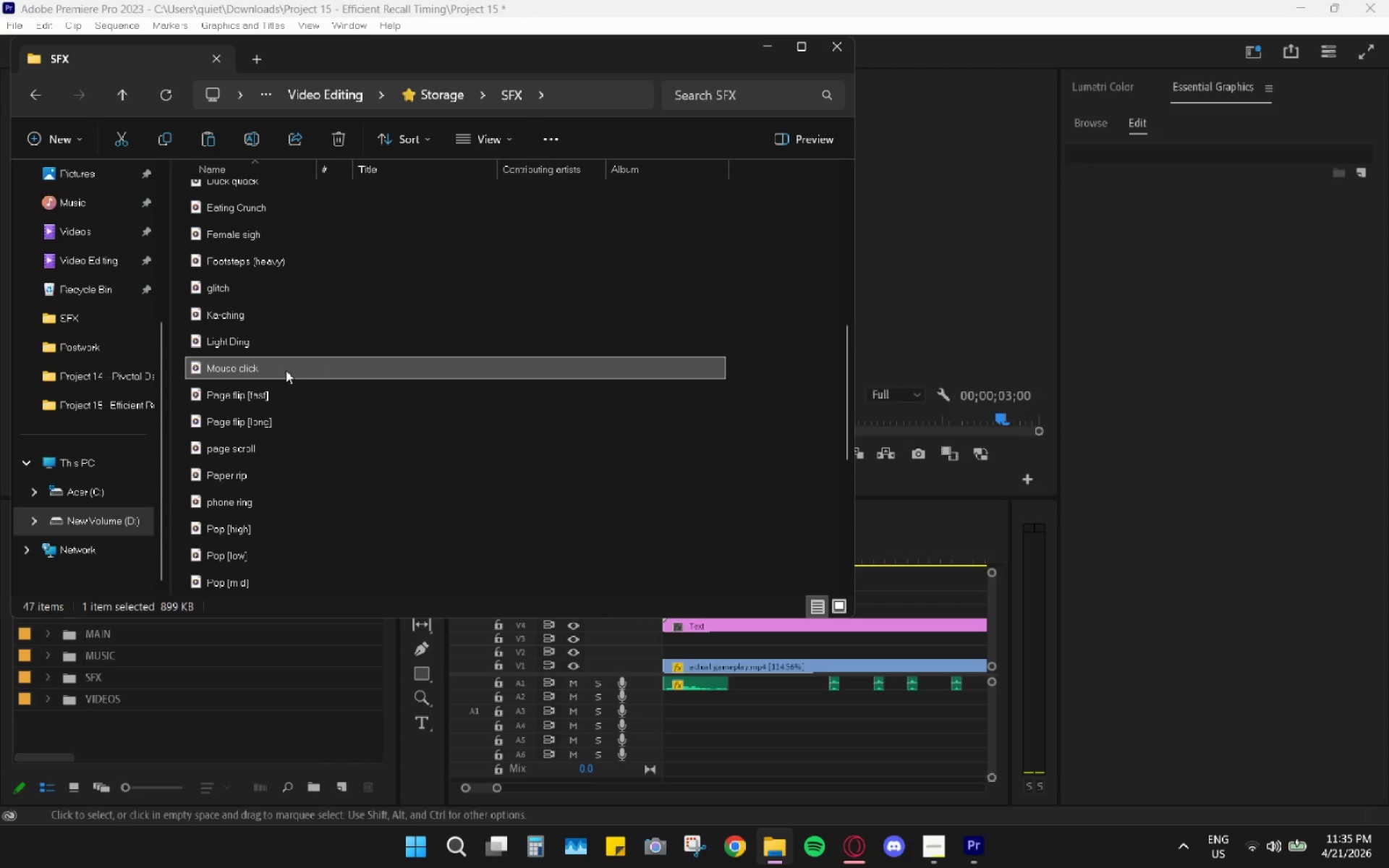 
left_click([284, 370])
 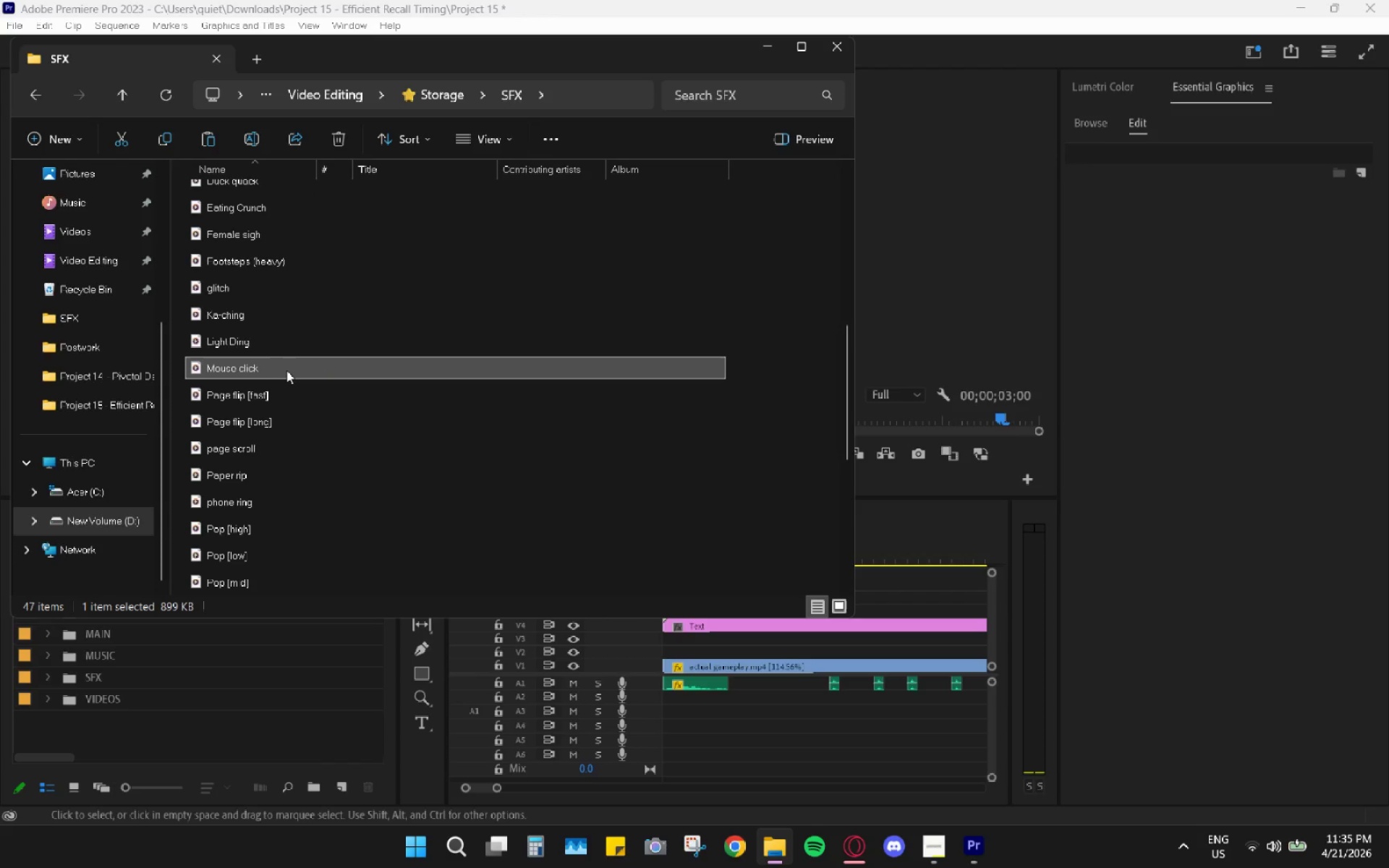 
key(Control+C)
 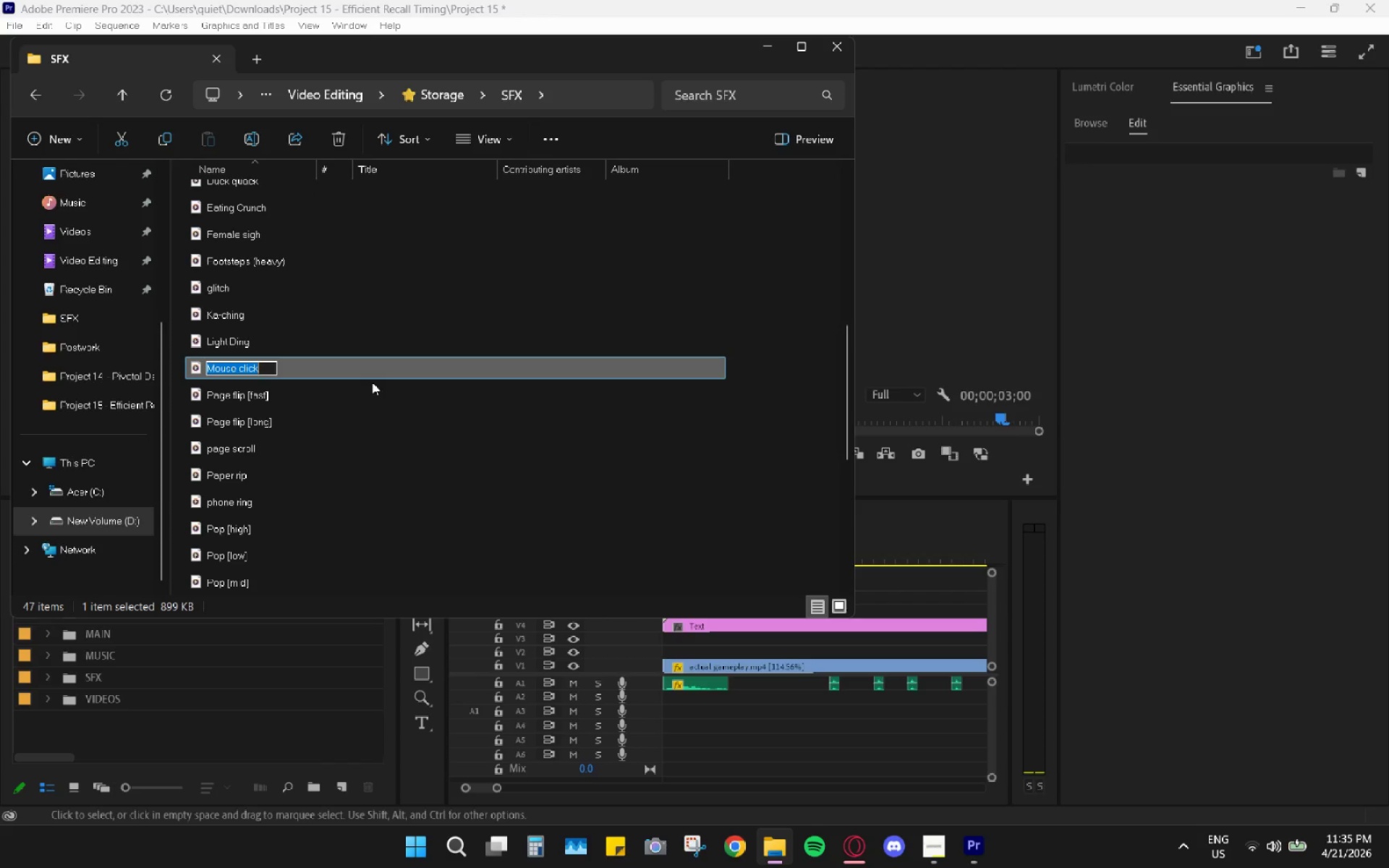 
left_click([348, 420])
 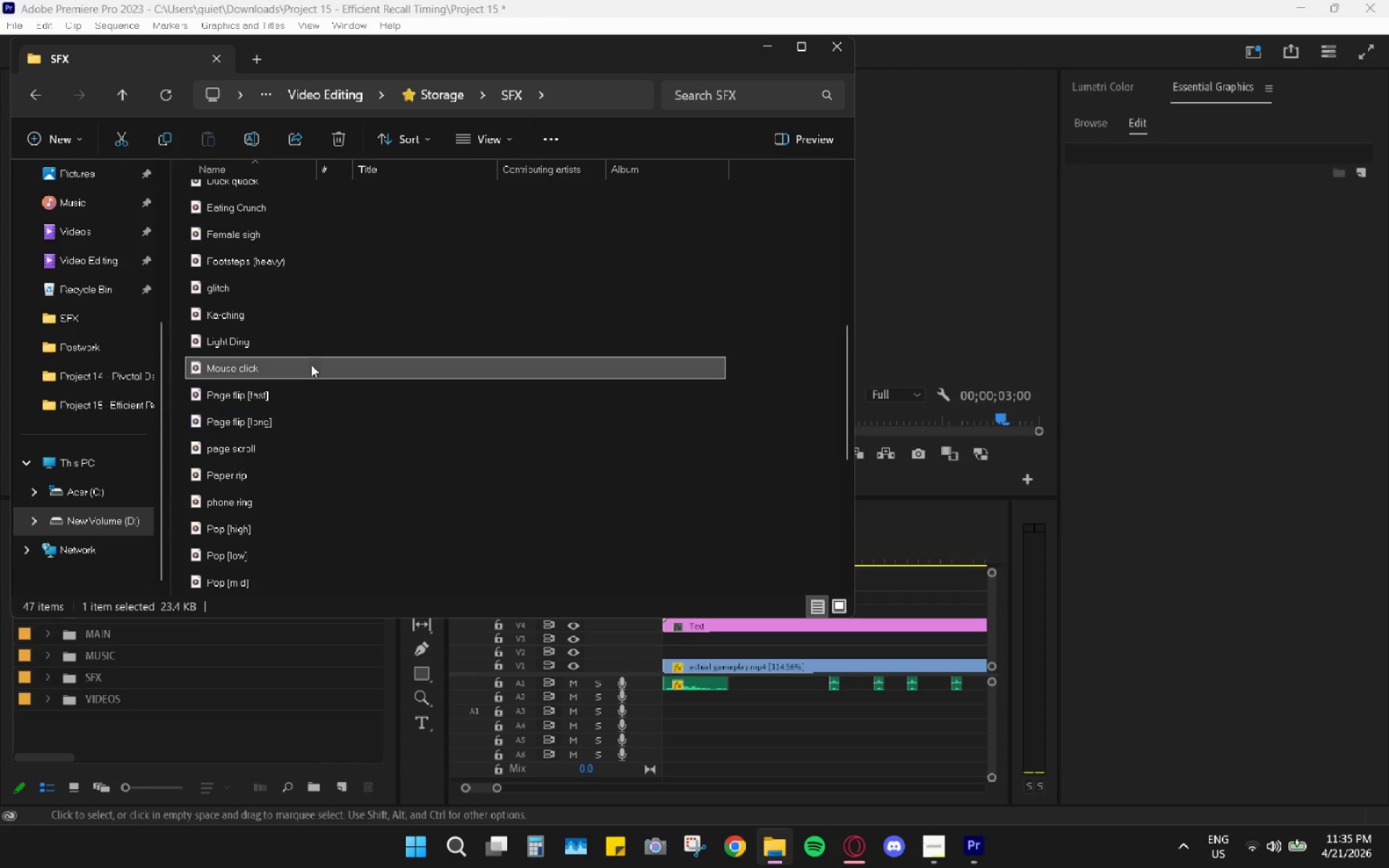 
hold_key(key=ControlLeft, duration=0.39)
 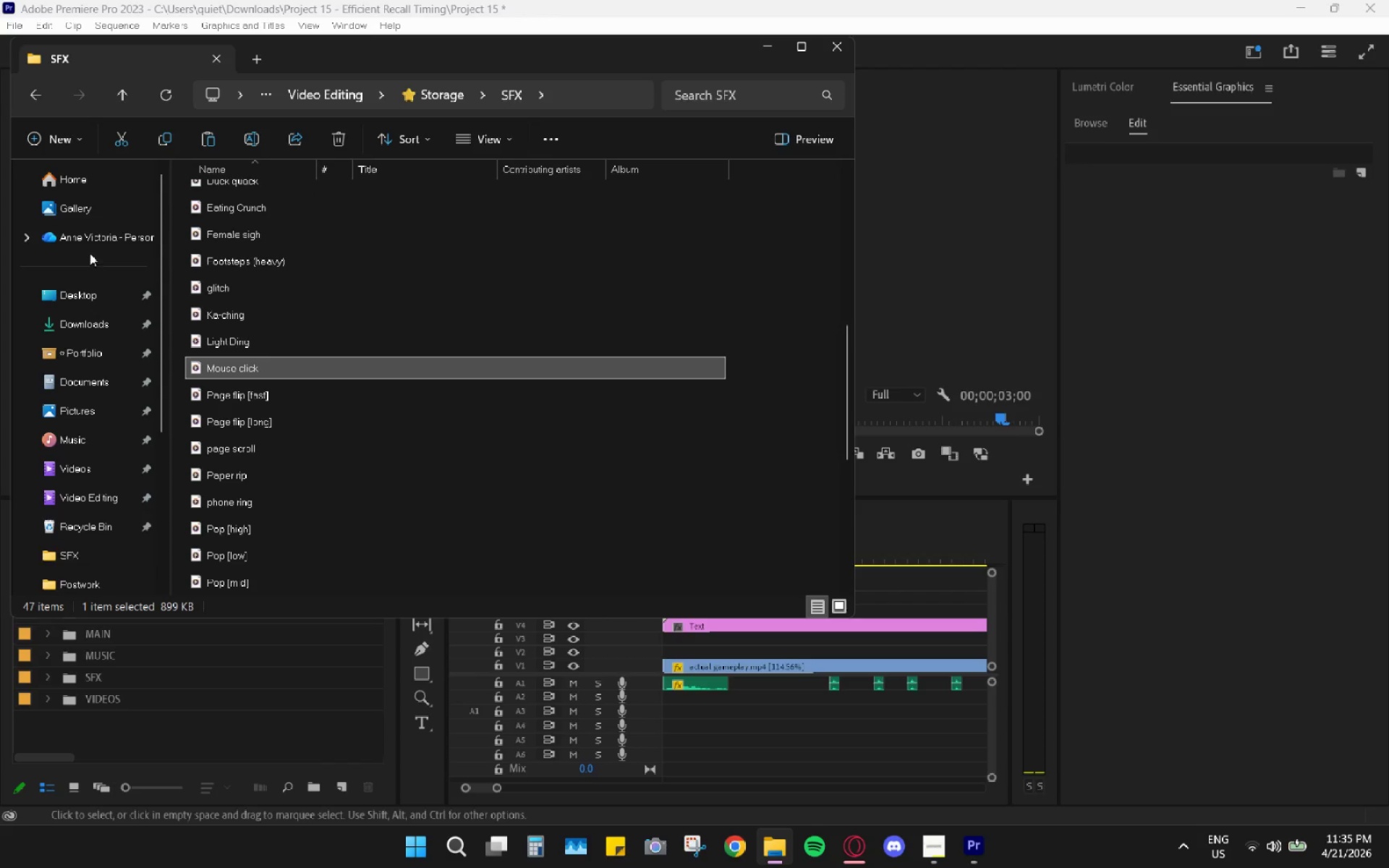 
key(C)
 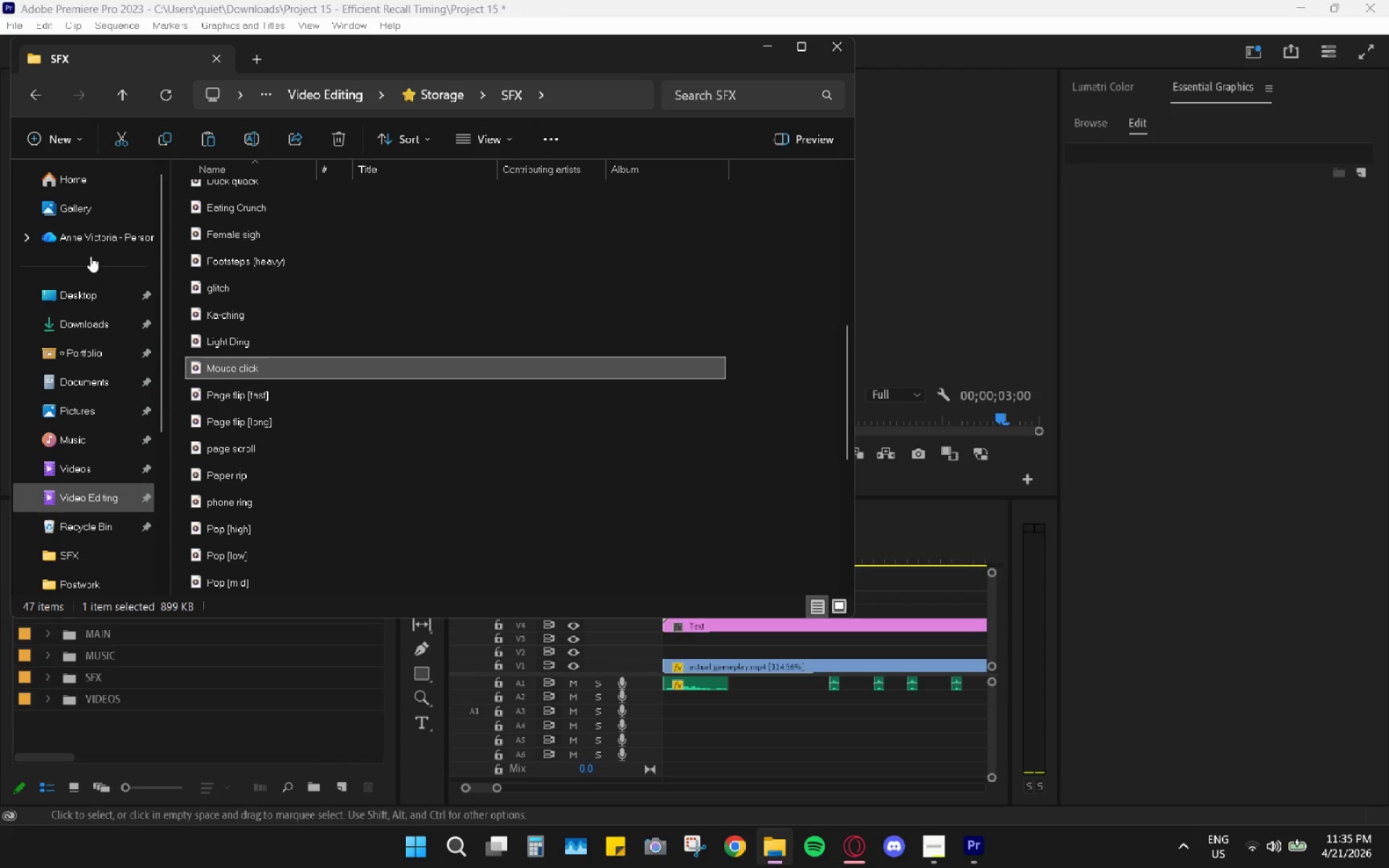 
scroll: coordinate [90, 256], scroll_direction: up, amount: 5.0
 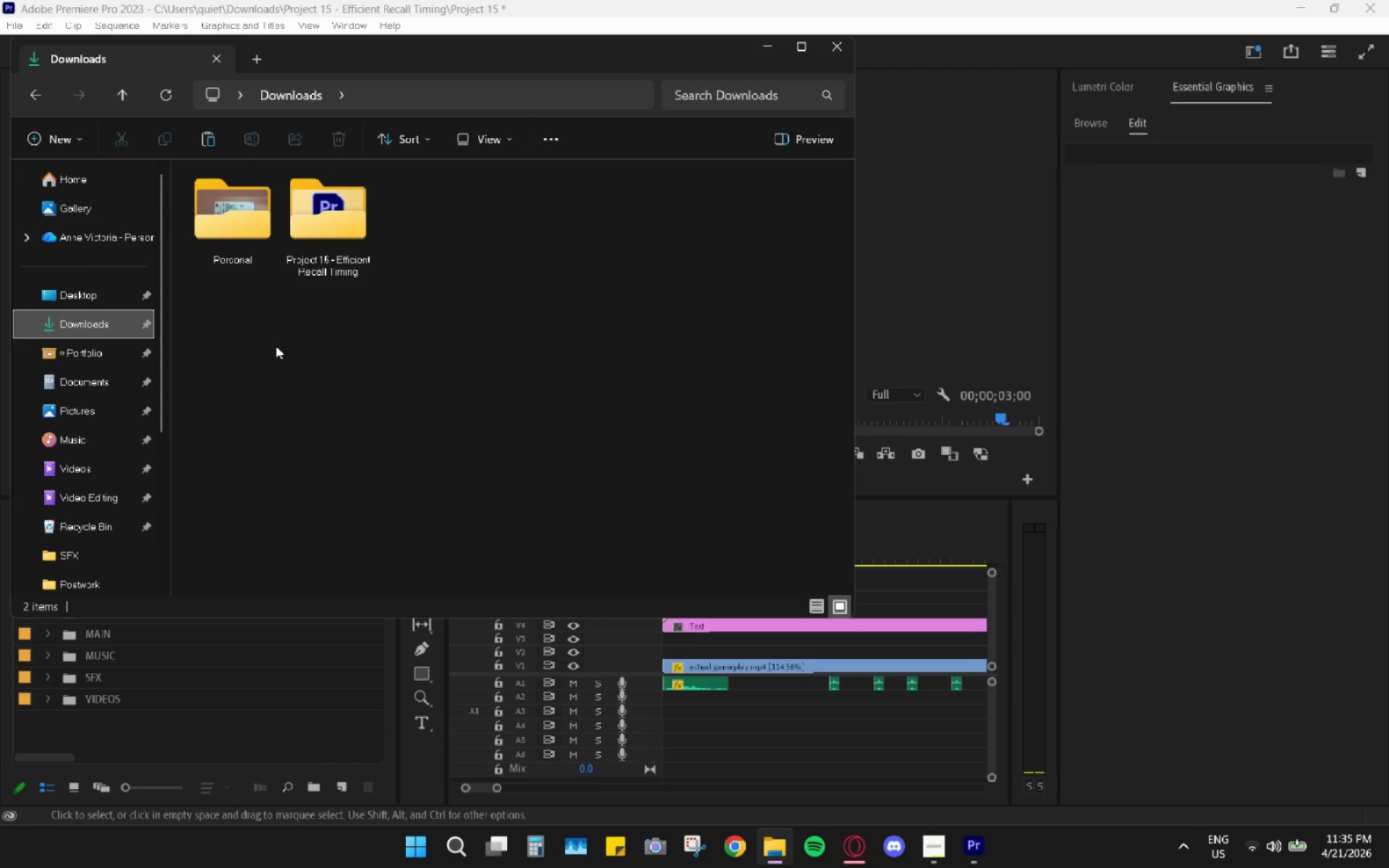 
double_click([302, 249])
 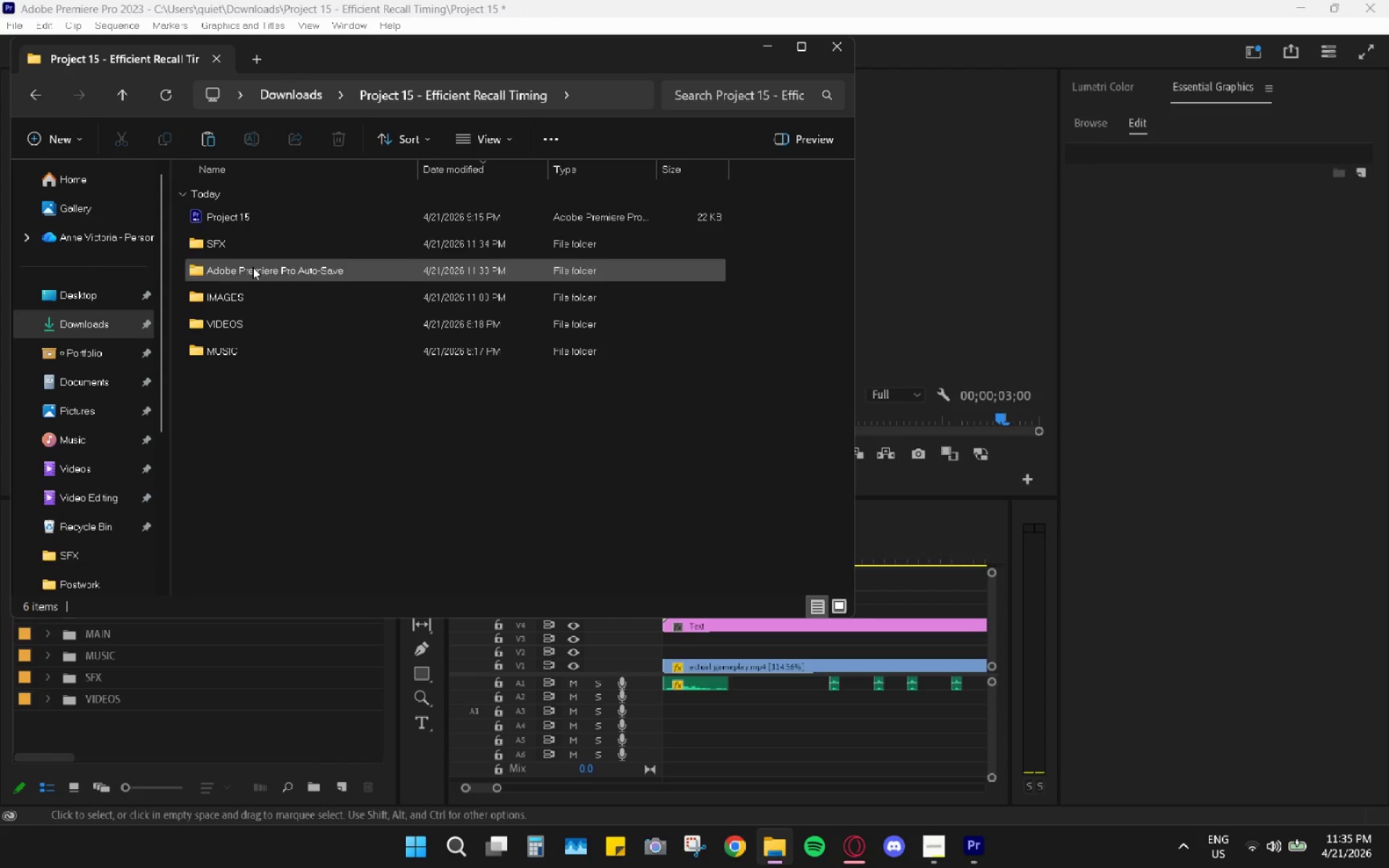 
double_click([252, 249])
 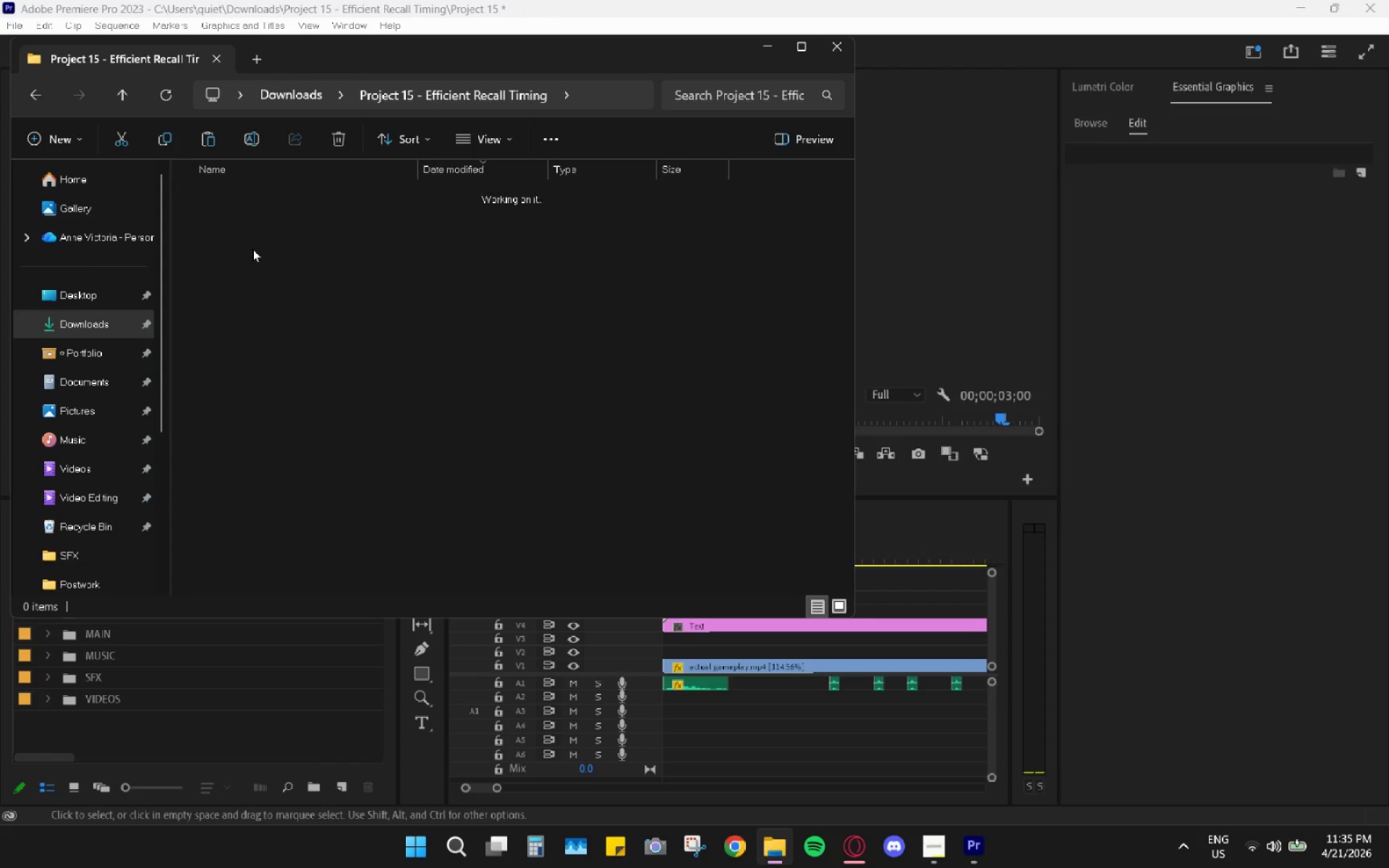 
key(Control+V)
 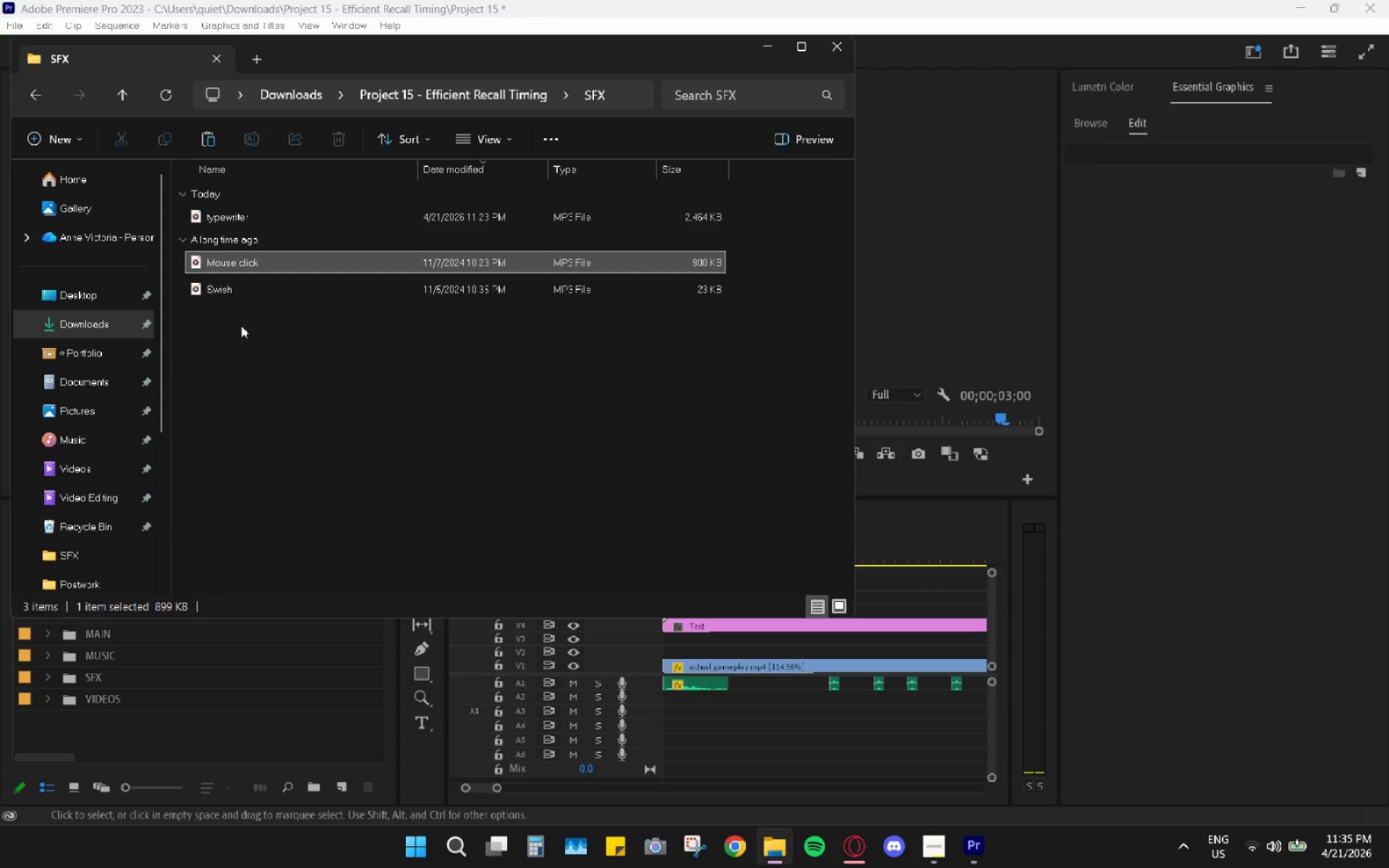 
left_click([234, 298])
 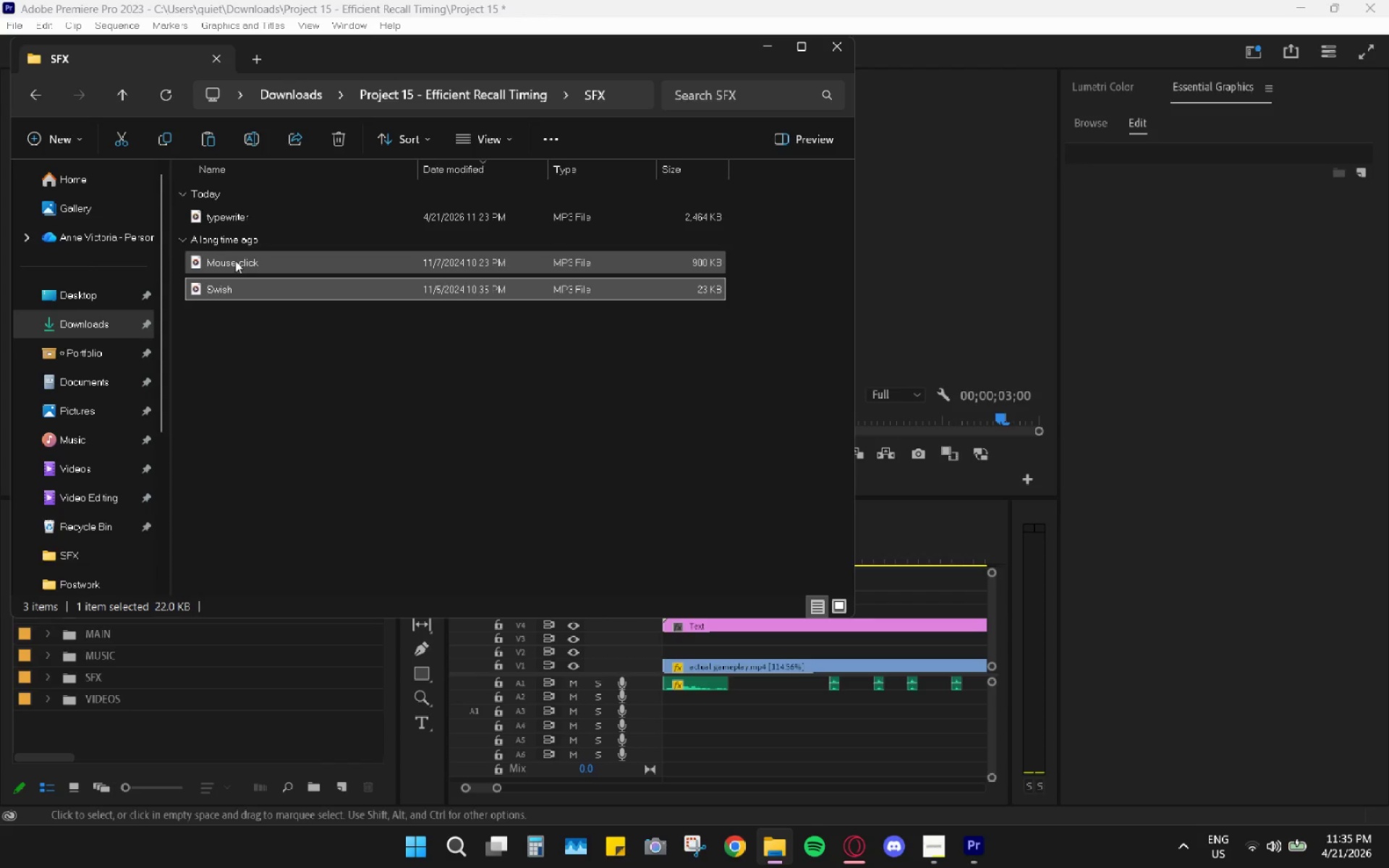 
left_click([232, 367])
 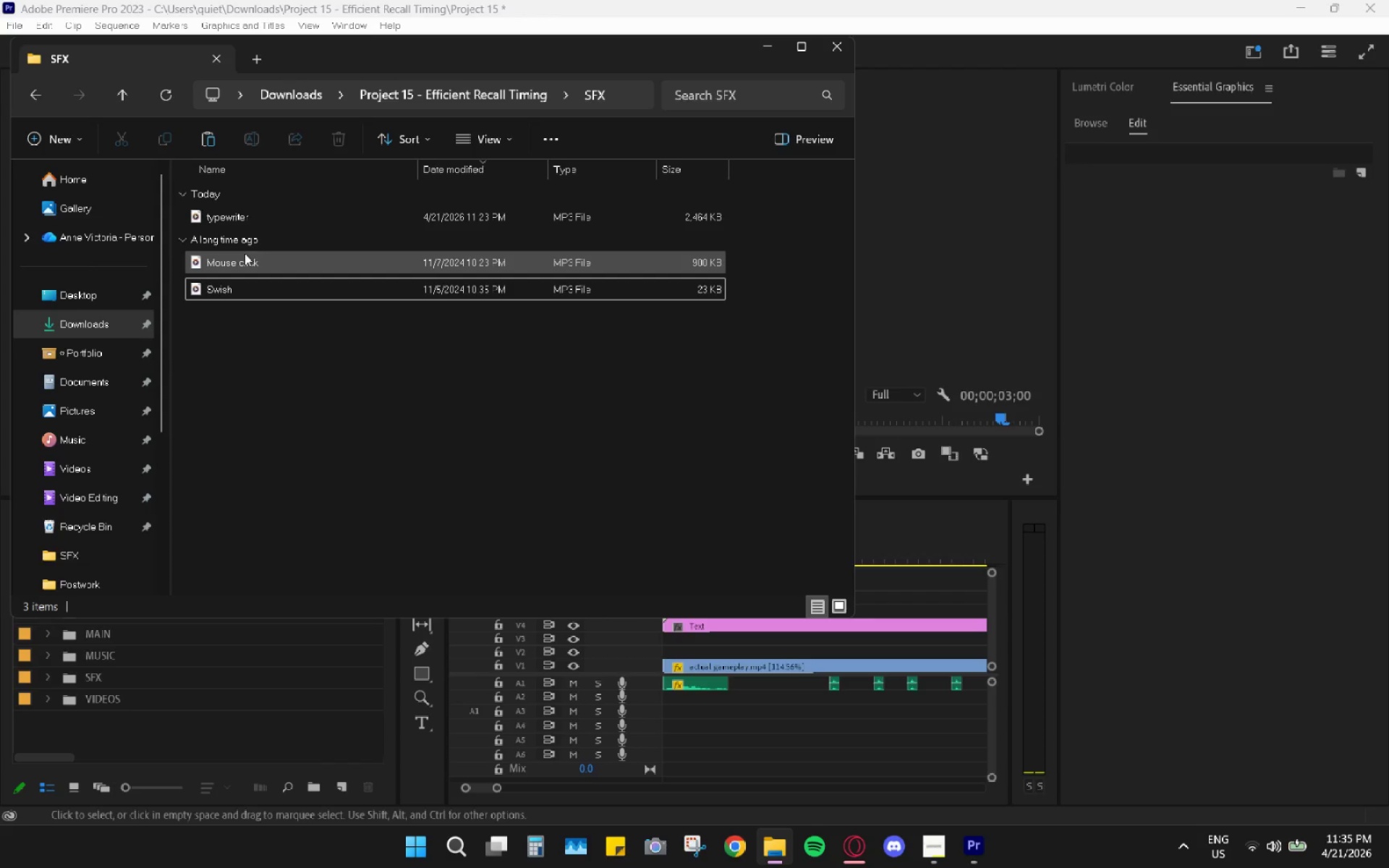 
left_click_drag(start_coordinate=[245, 253], to_coordinate=[270, 260])
 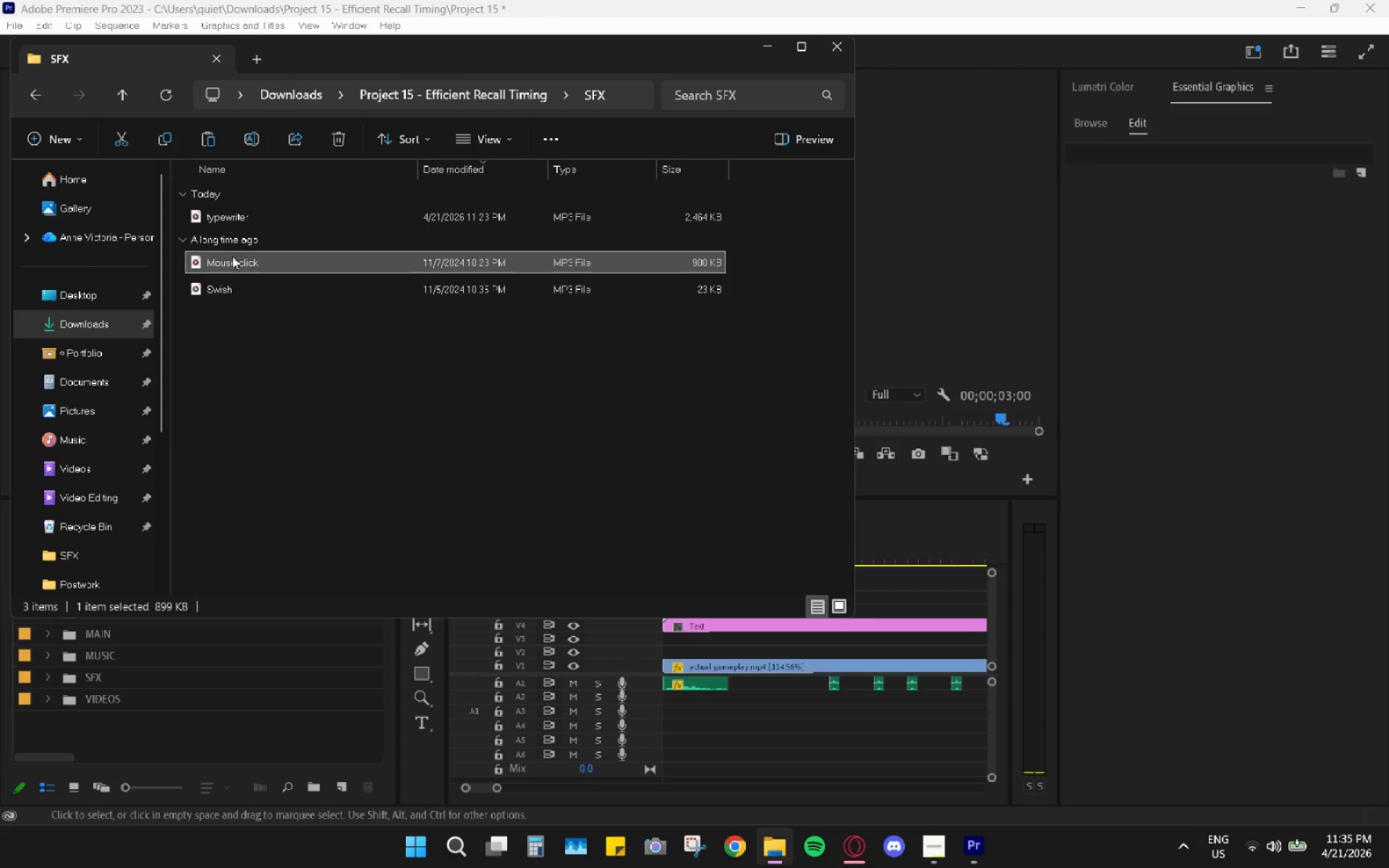 
left_click_drag(start_coordinate=[231, 255], to_coordinate=[93, 672])
 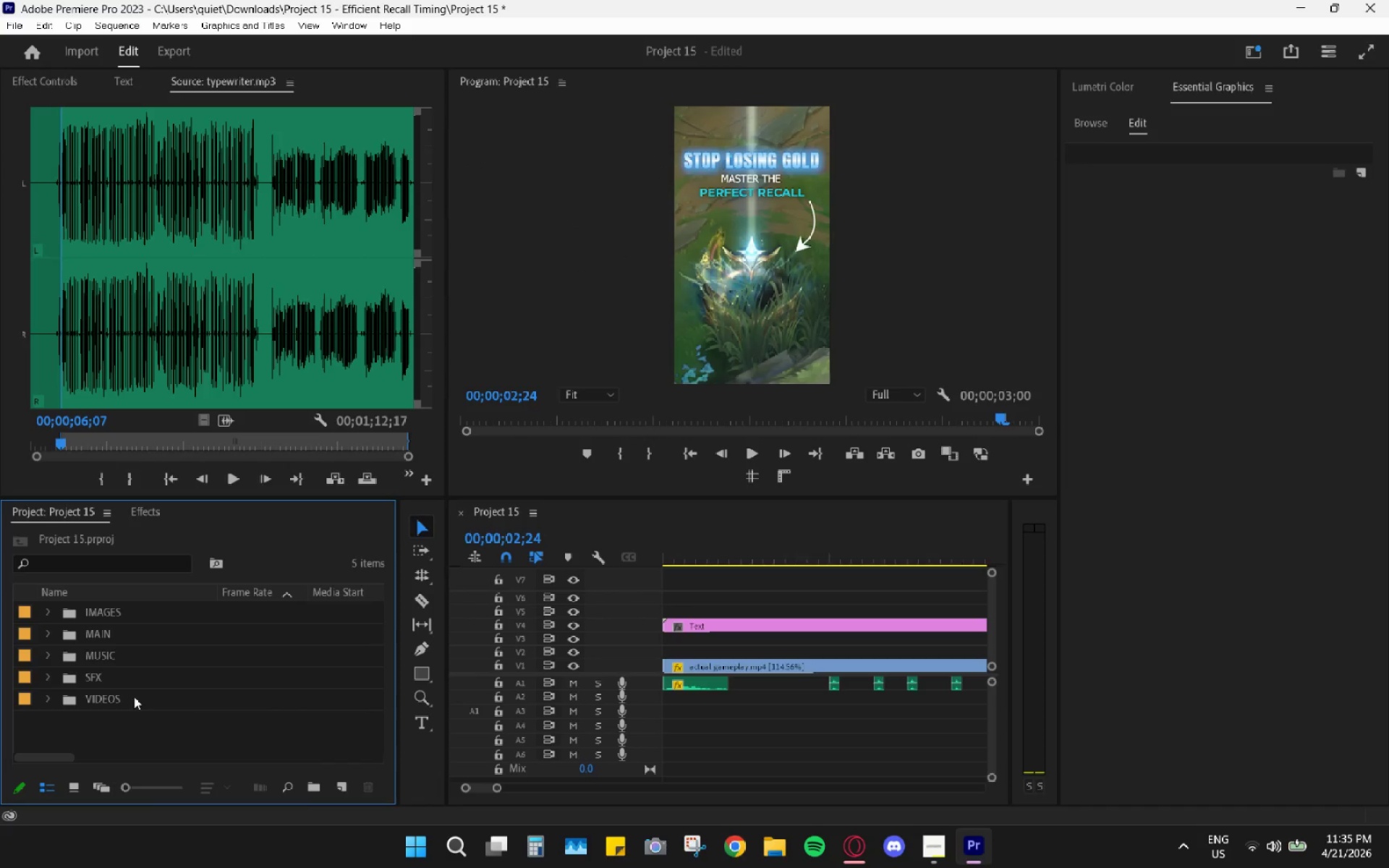 
left_click([51, 673])
 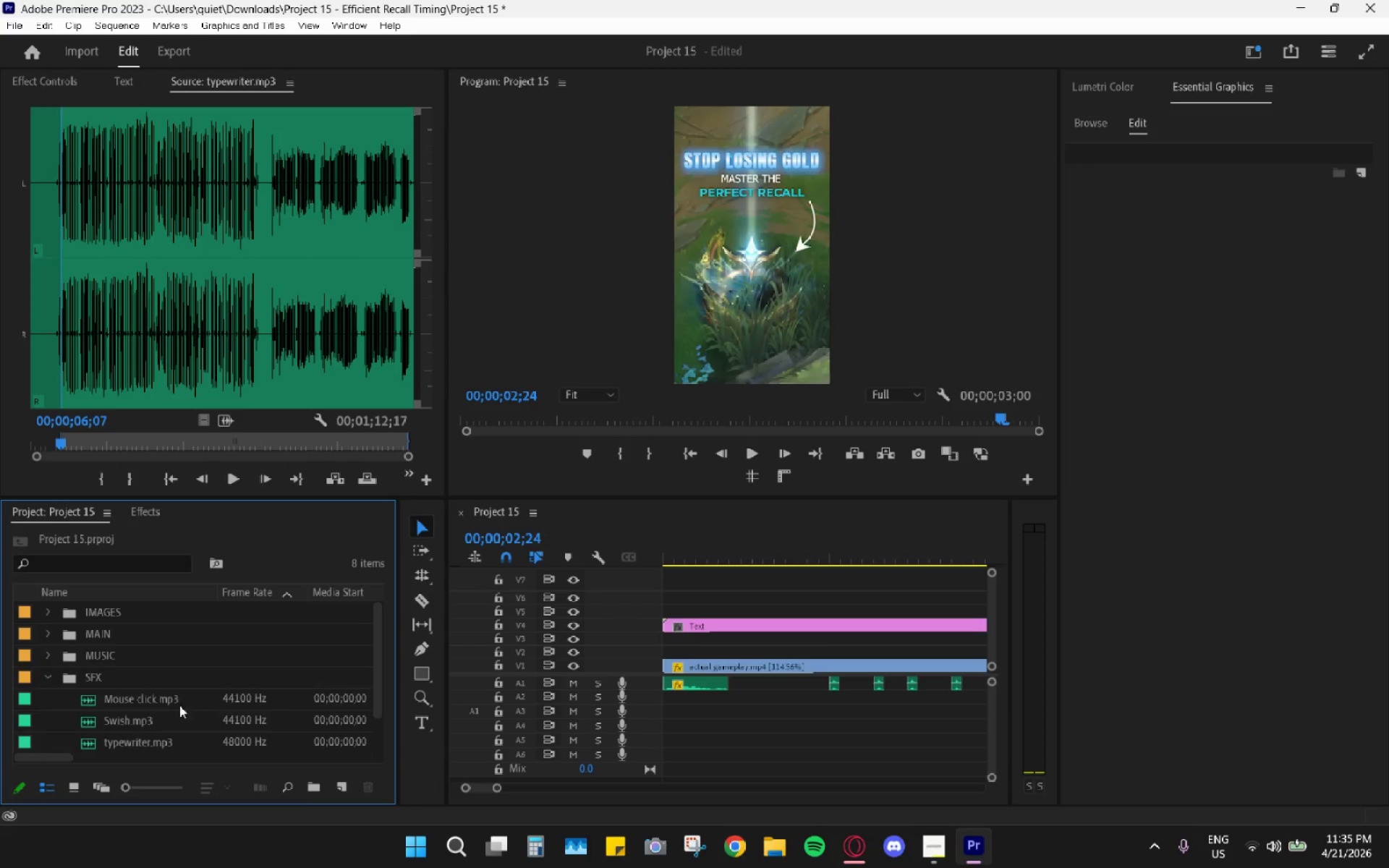 
left_click_drag(start_coordinate=[150, 700], to_coordinate=[674, 694])
 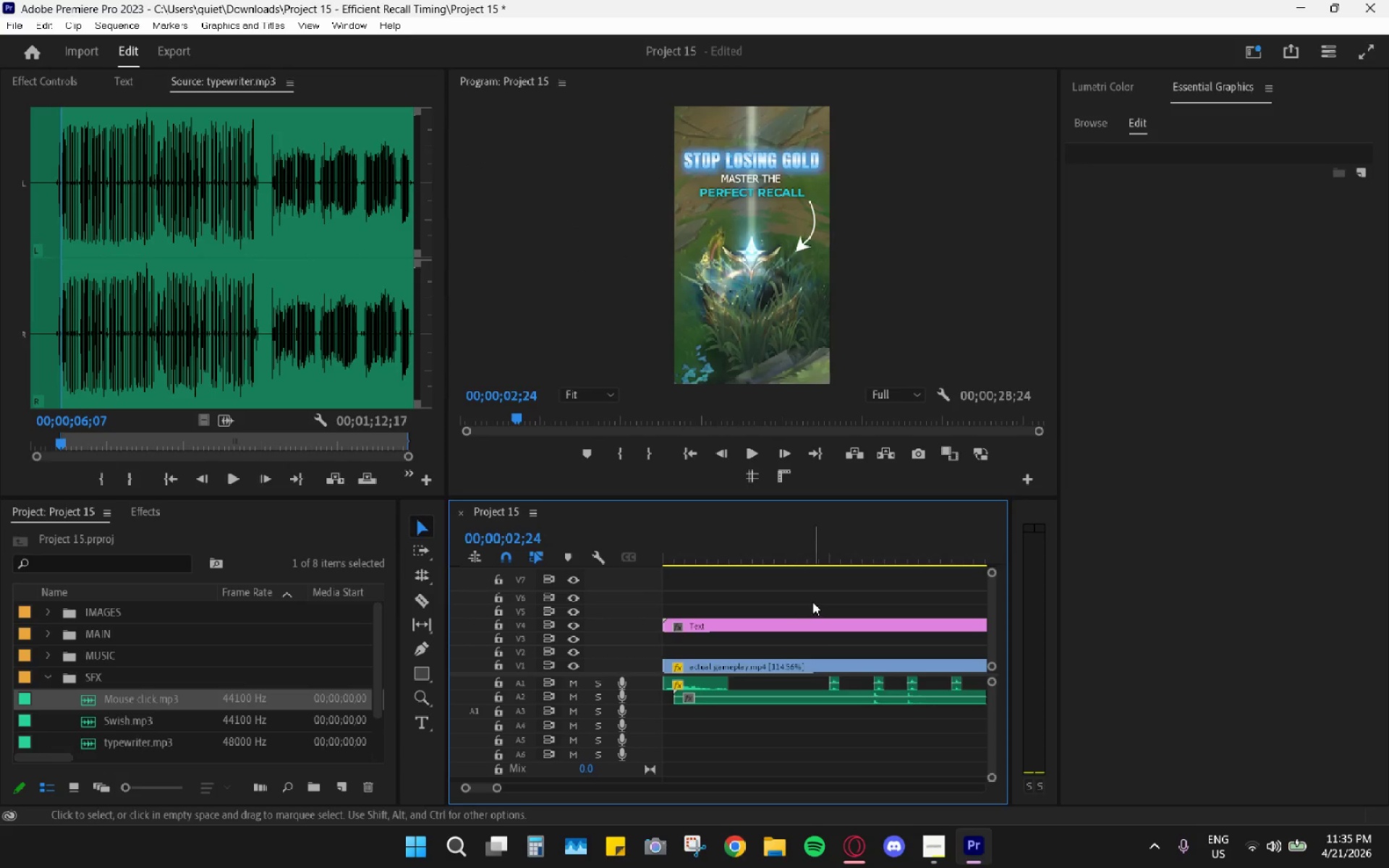 
hold_key(key=AltLeft, duration=0.62)
scroll: coordinate [812, 600], scroll_direction: down, amount: 5.0
 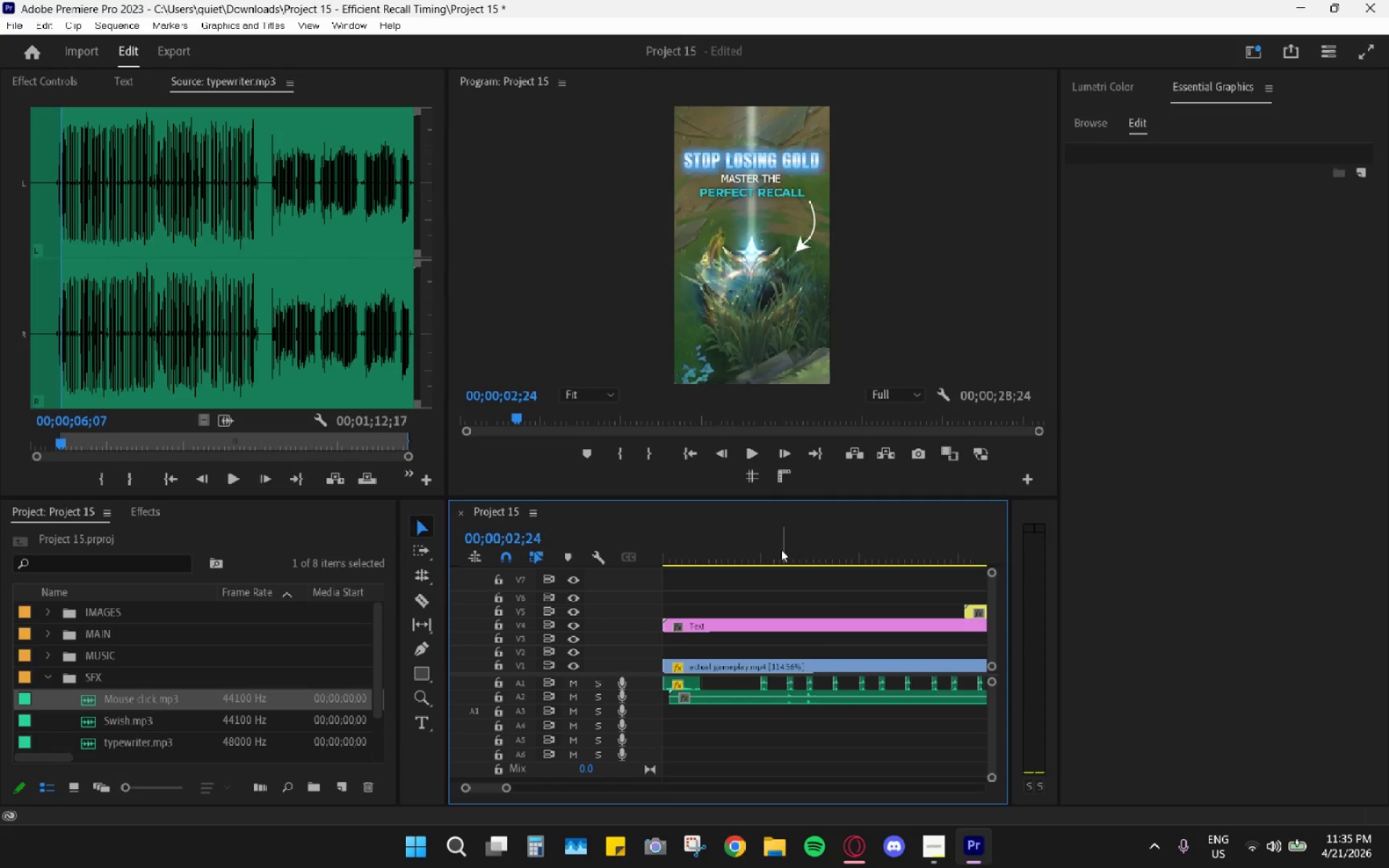 
left_click_drag(start_coordinate=[781, 550], to_coordinate=[793, 558])
 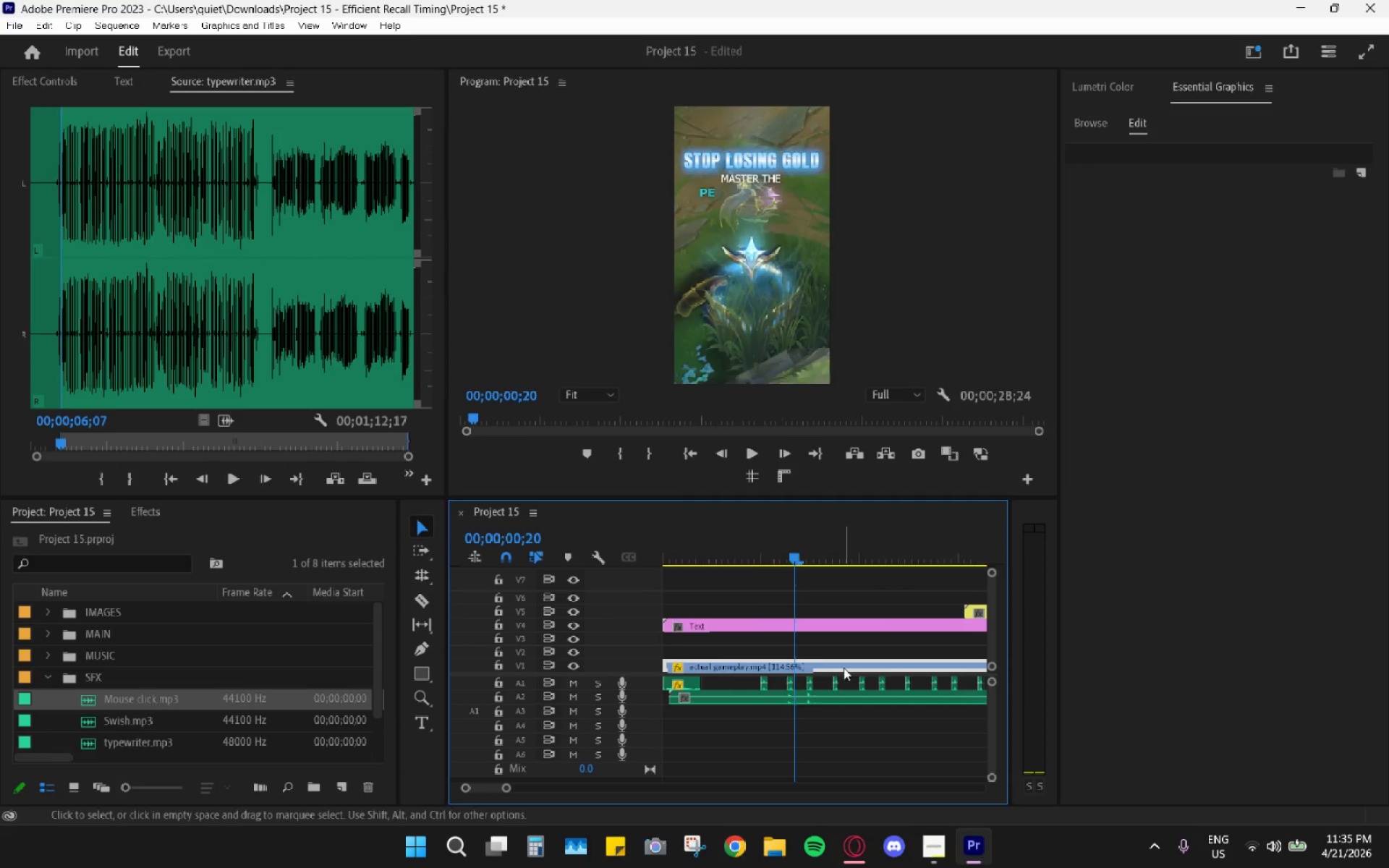 
hold_key(key=AltLeft, duration=0.56)
scroll: coordinate [823, 679], scroll_direction: down, amount: 11.0
 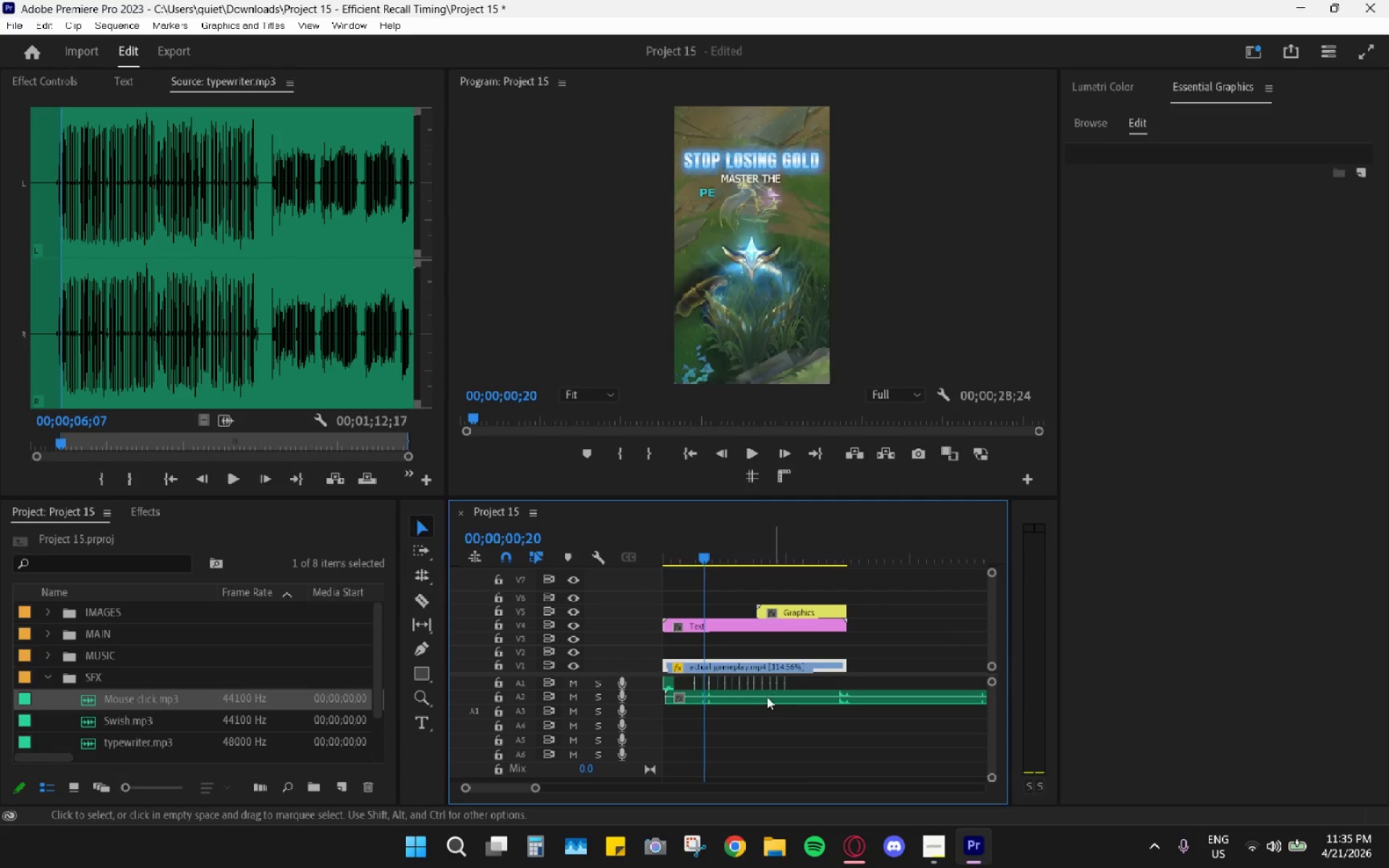 
left_click_drag(start_coordinate=[767, 697], to_coordinate=[919, 691])
 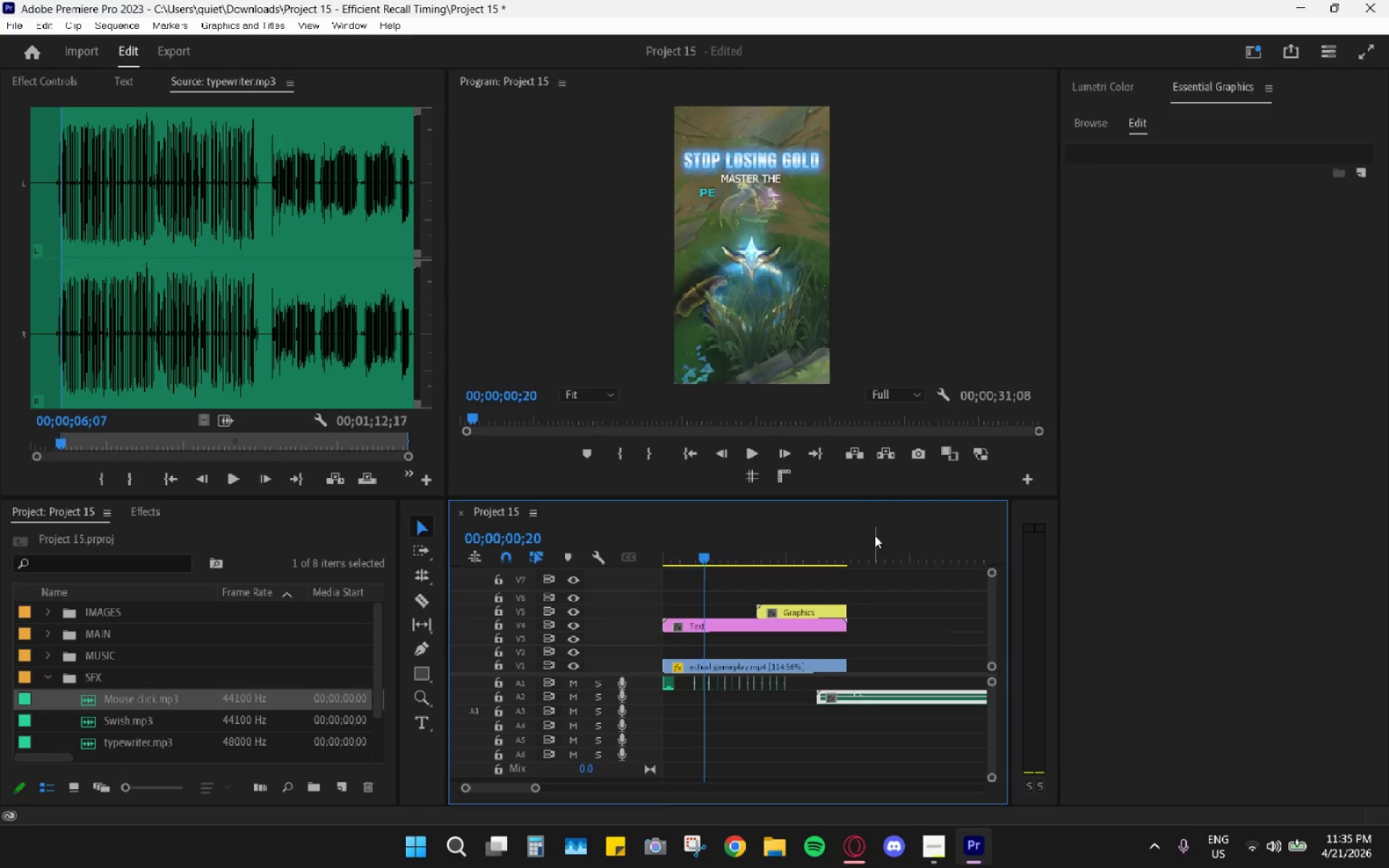 
left_click_drag(start_coordinate=[860, 532], to_coordinate=[847, 535])
 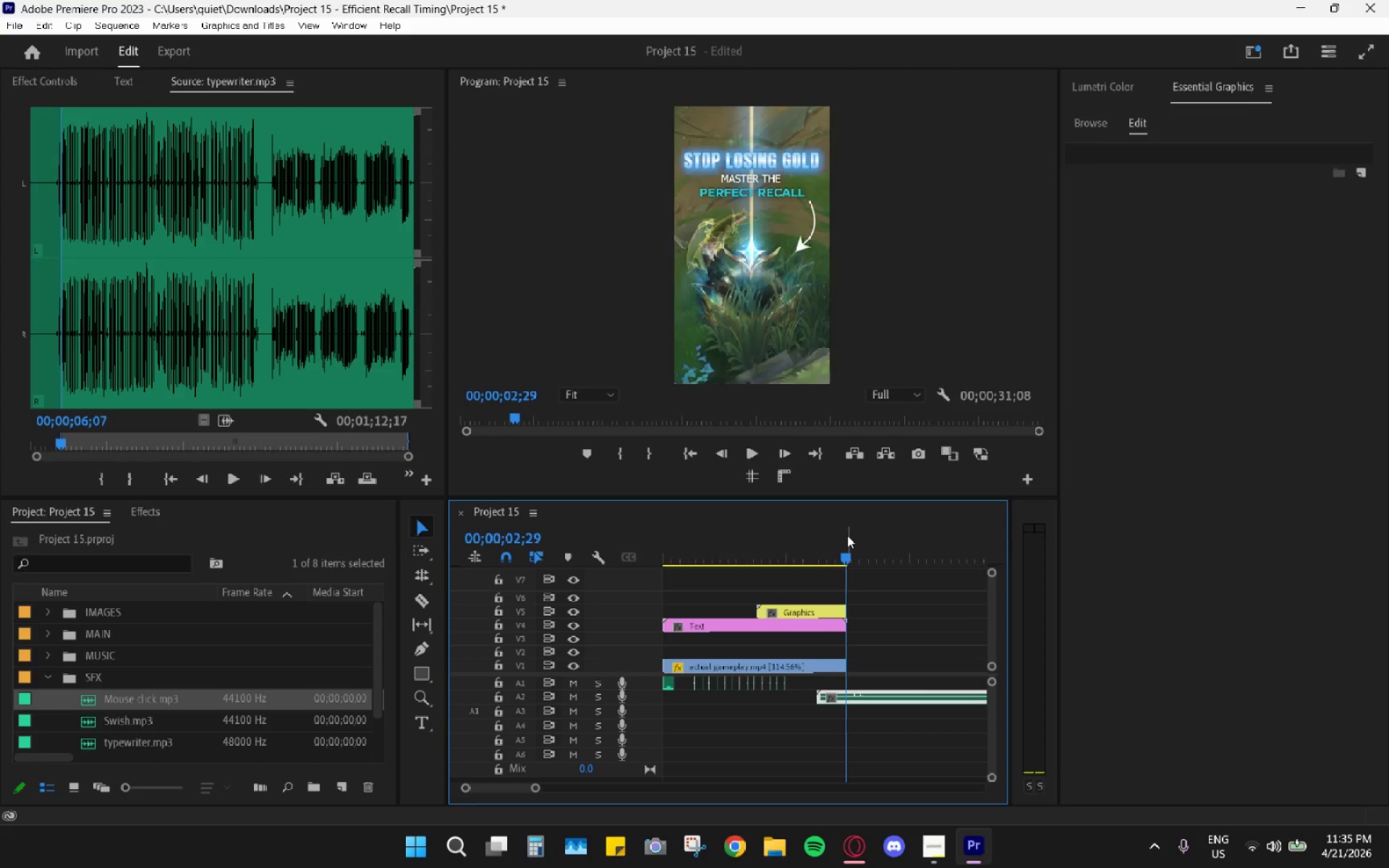 
key(Space)
 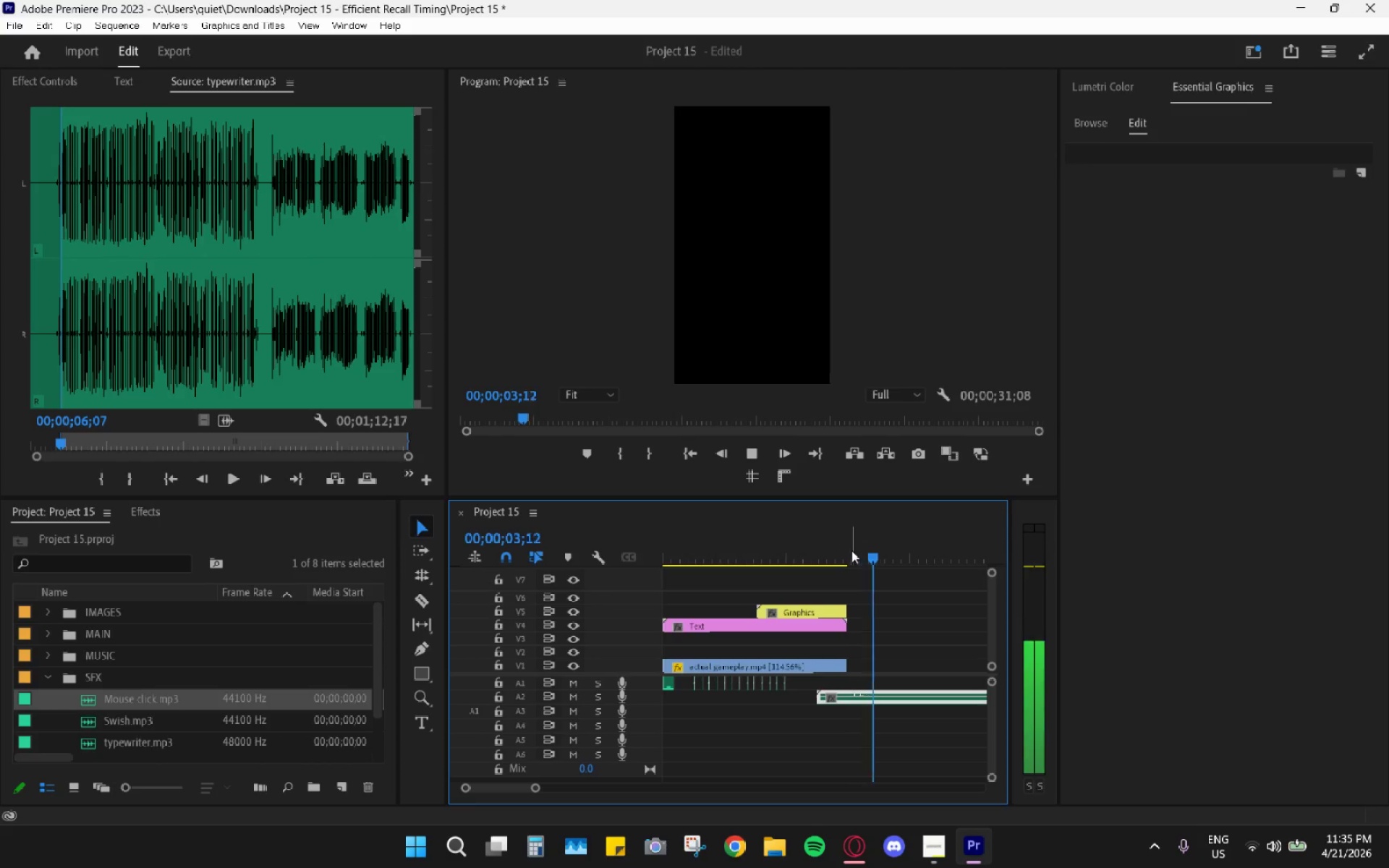 
scroll: coordinate [879, 605], scroll_direction: down, amount: 4.0
 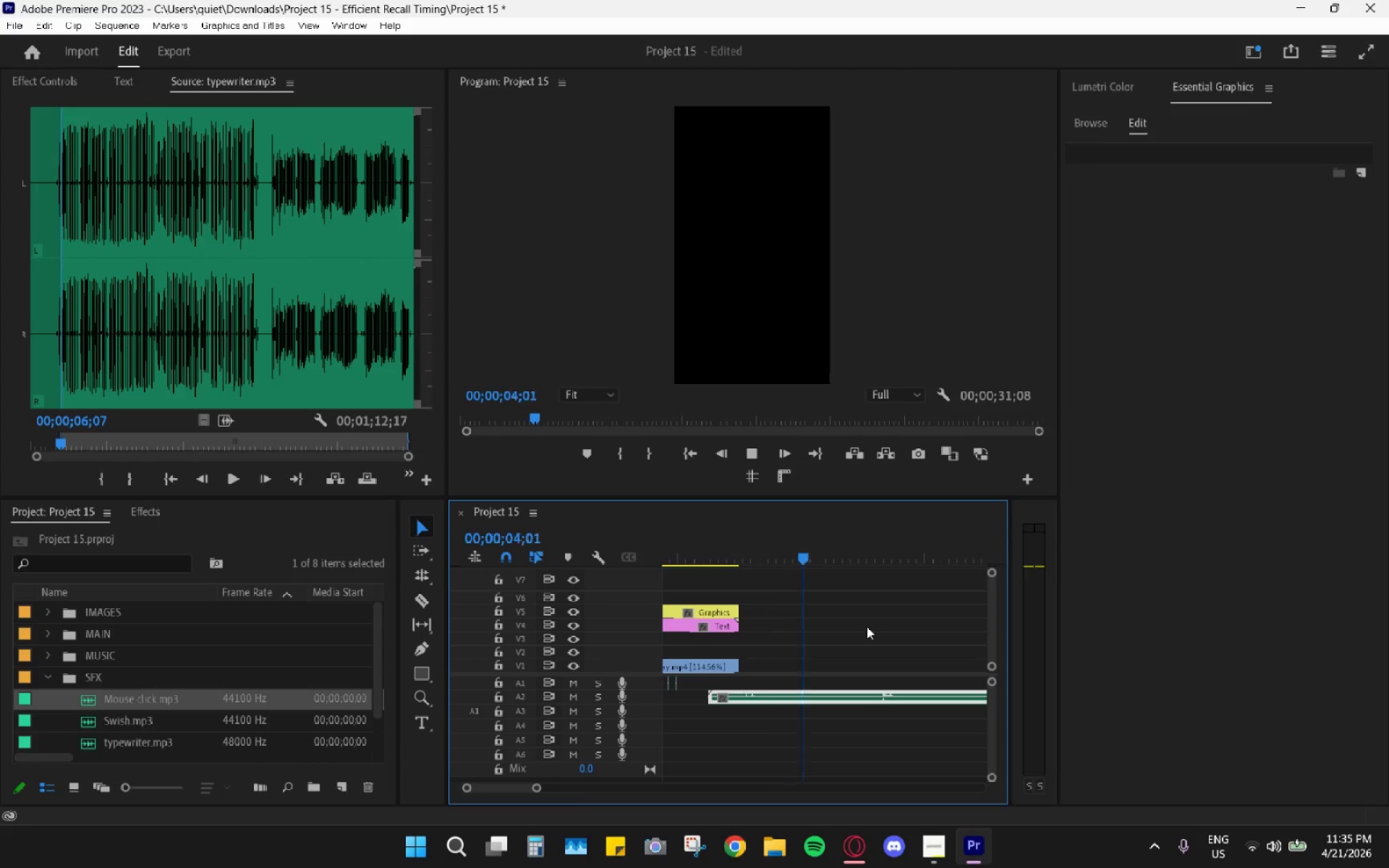 
hold_key(key=AltLeft, duration=0.95)
hold_key(key=AltLeft, duration=0.56)
scroll: coordinate [867, 624], scroll_direction: down, amount: 14.0
 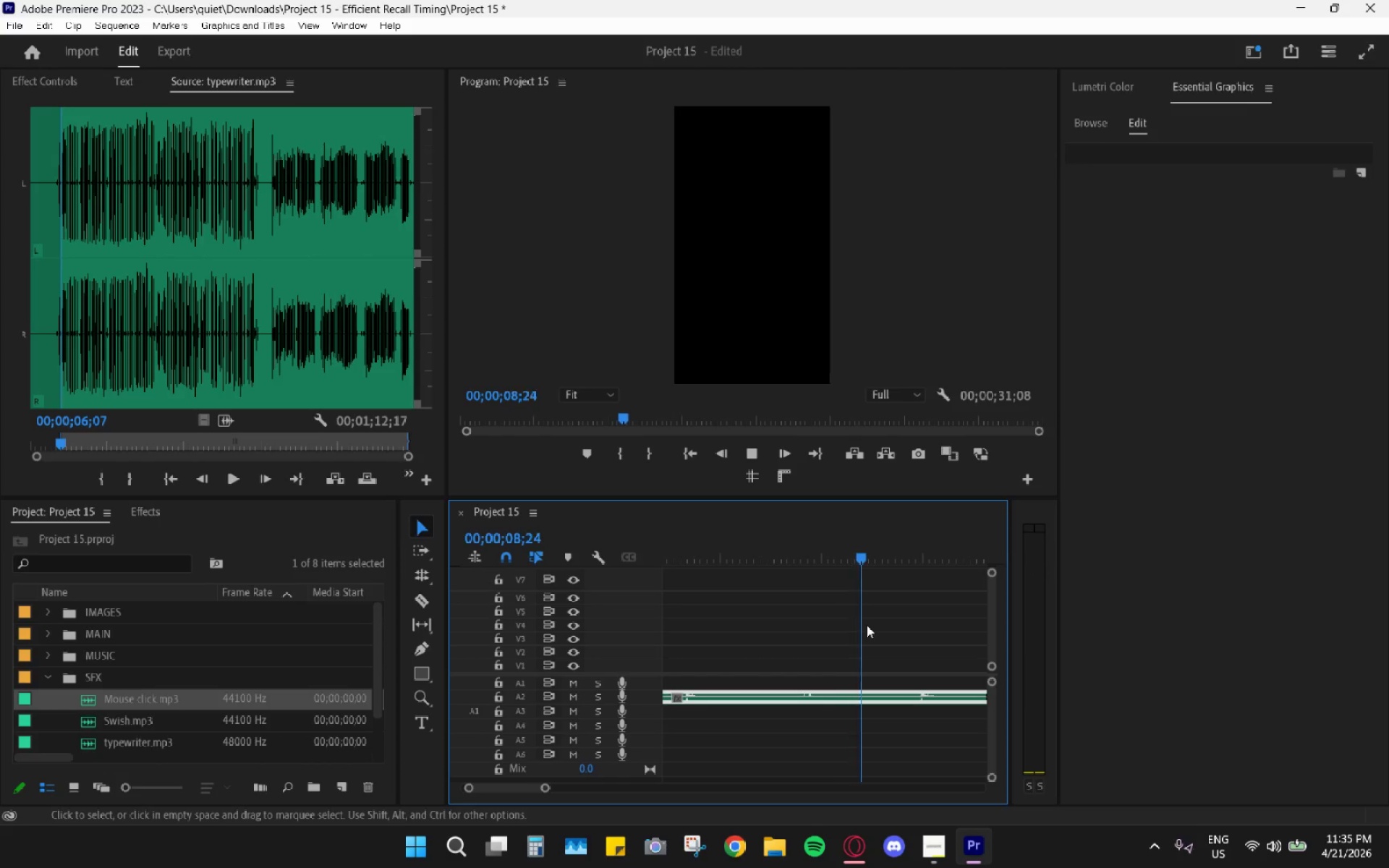 
key(Space)
 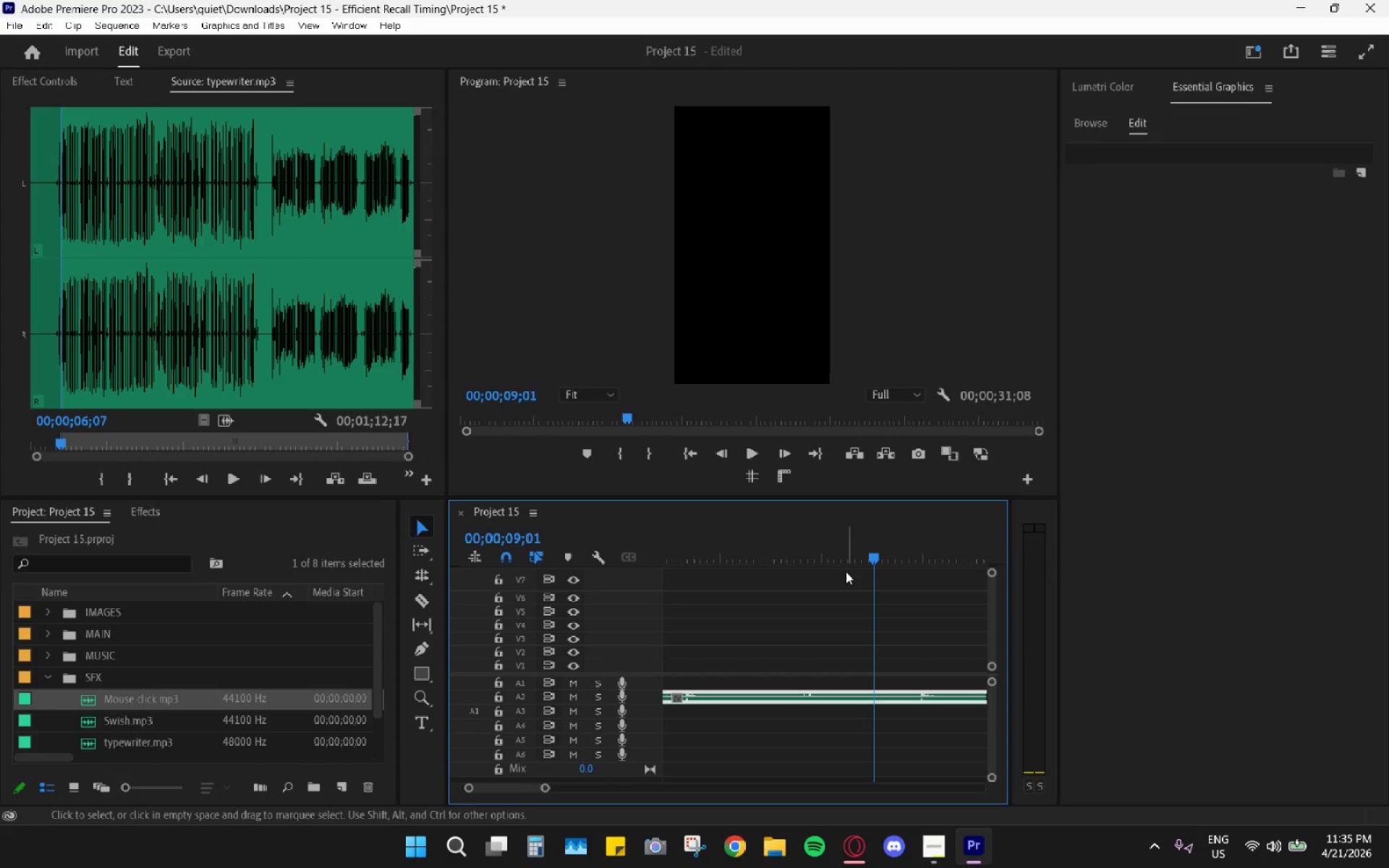 
key(C)
 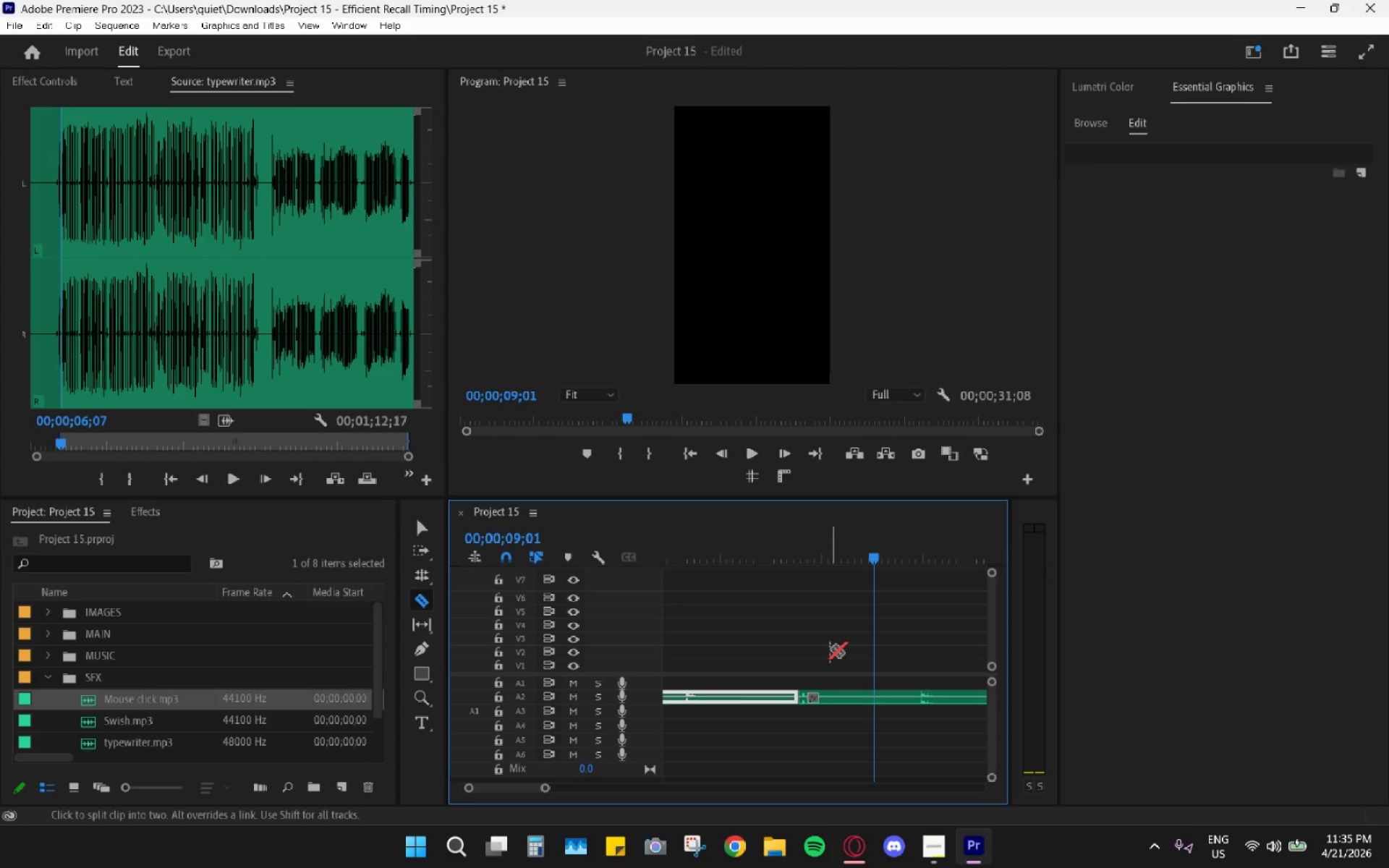 
left_click([814, 704])
 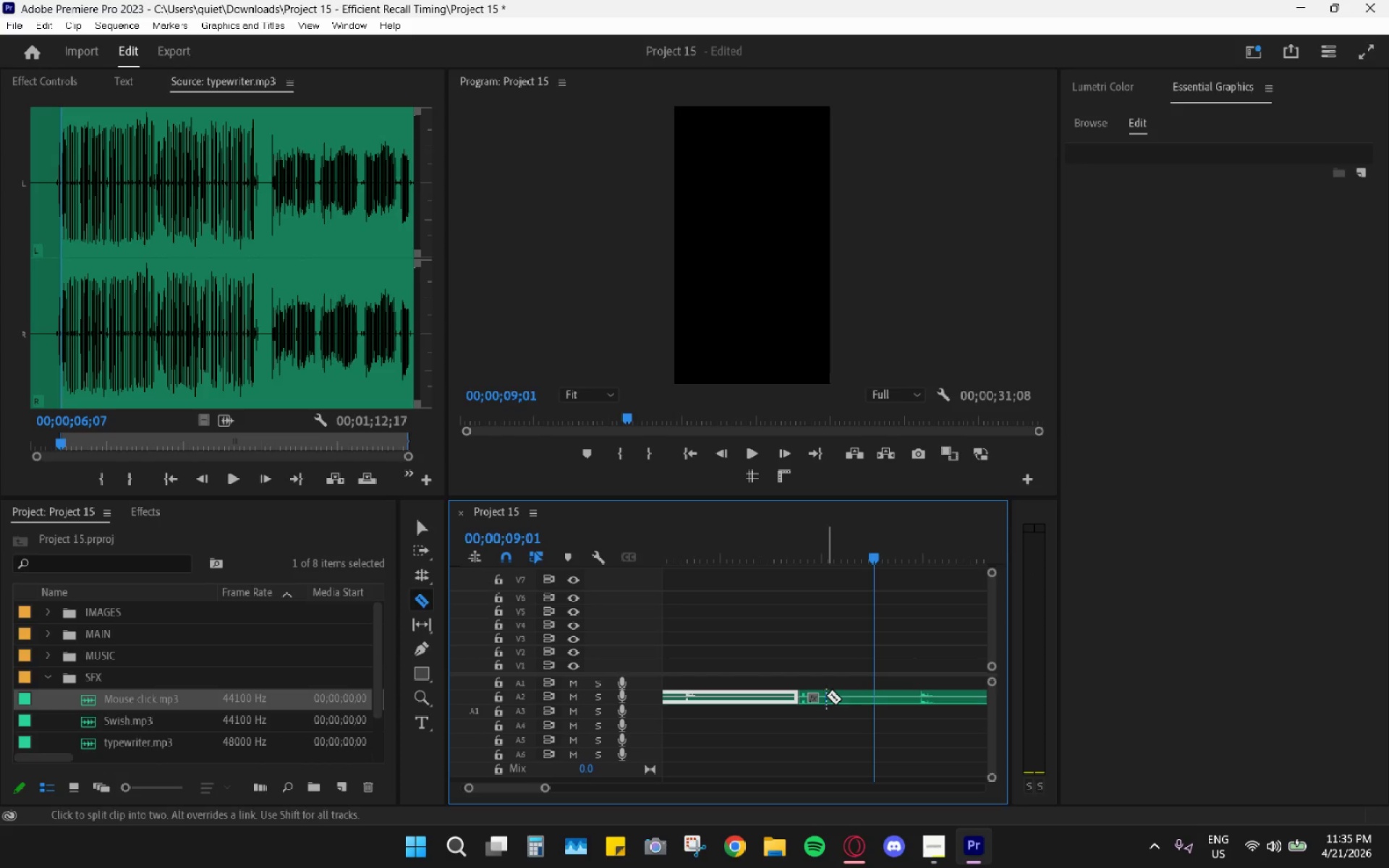 
left_click([815, 700])
 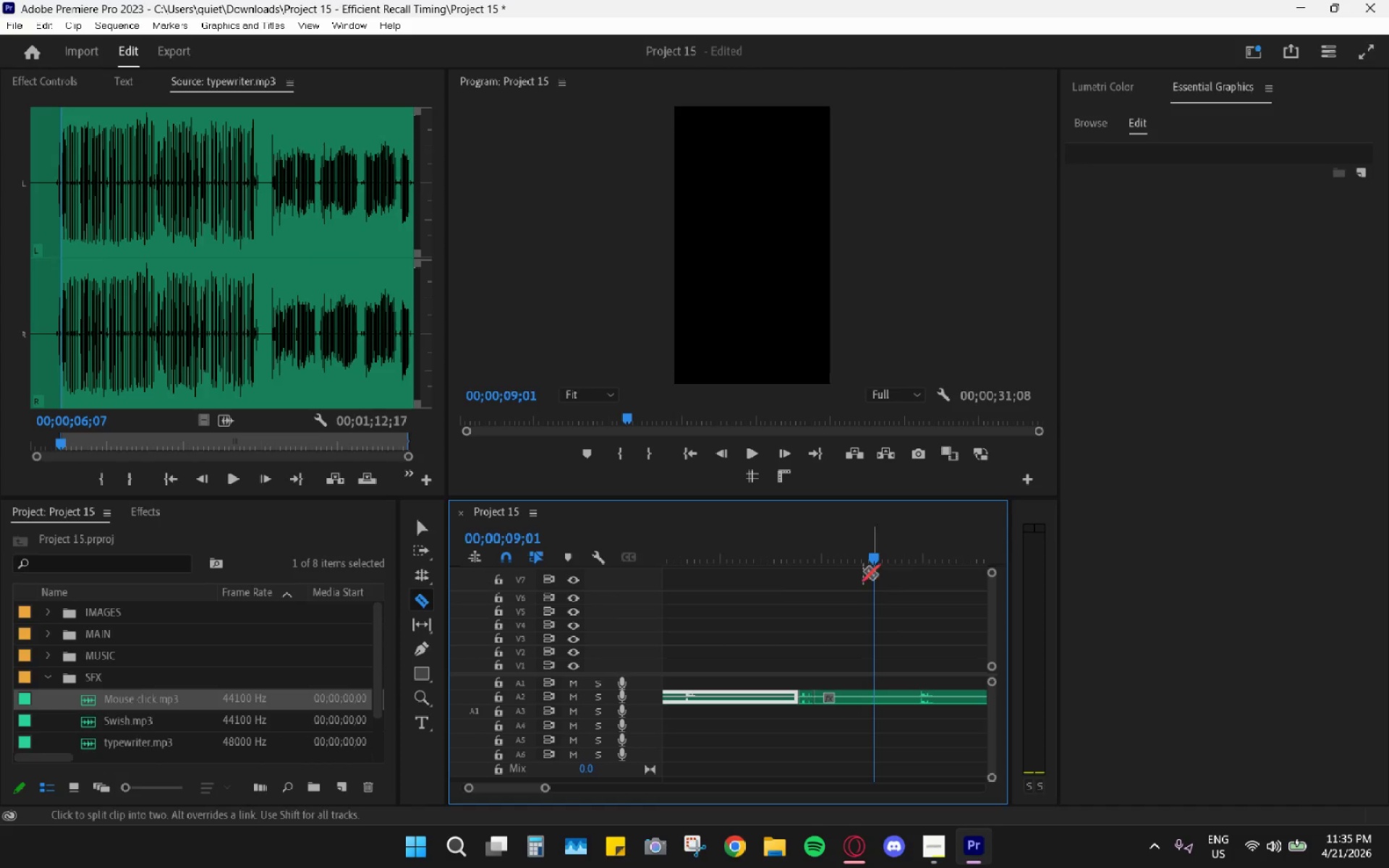 
hold_key(key=AltLeft, duration=0.67)
 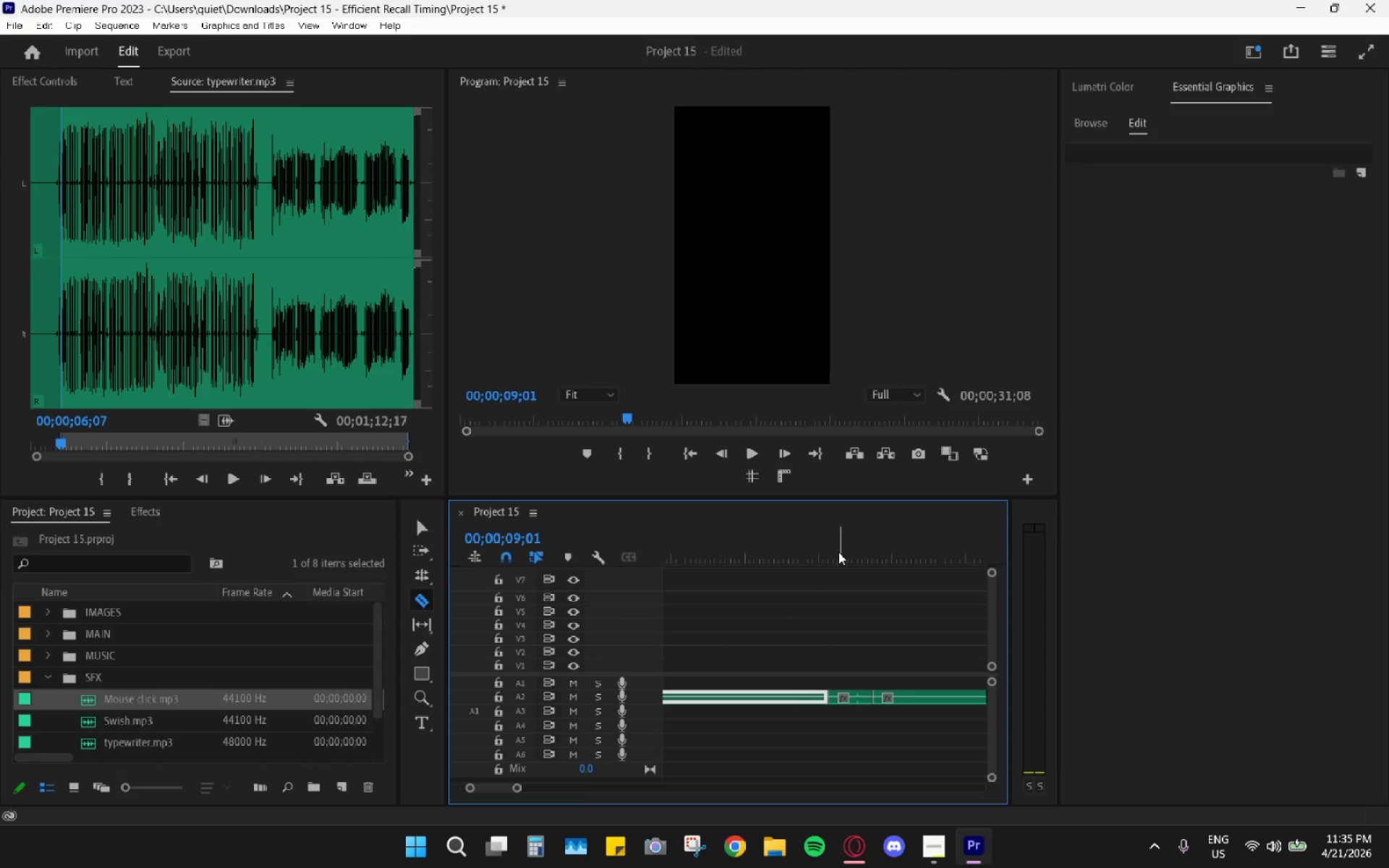 
left_click_drag(start_coordinate=[832, 550], to_coordinate=[838, 553])
 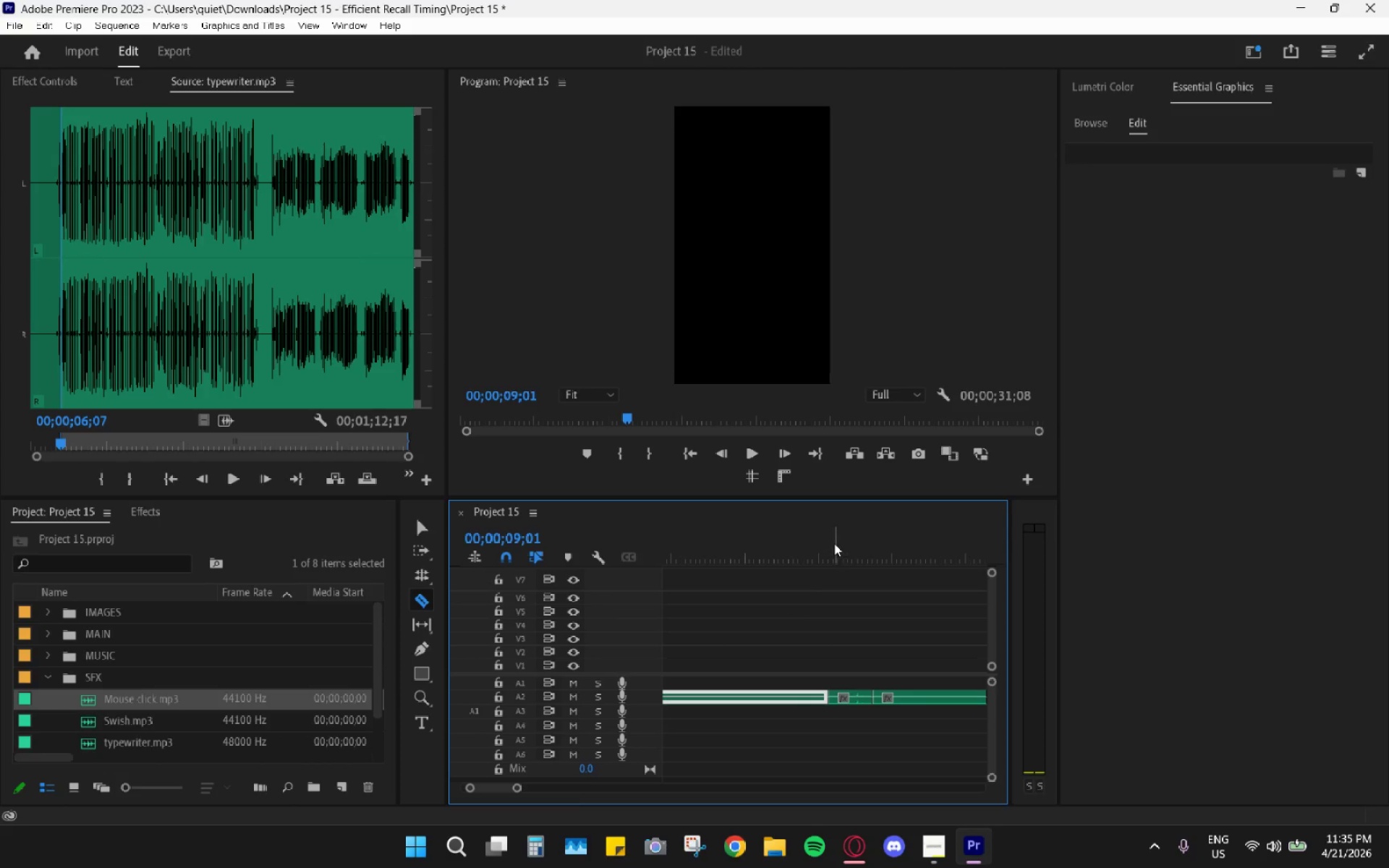 
scroll: coordinate [784, 616], scroll_direction: up, amount: 10.0
 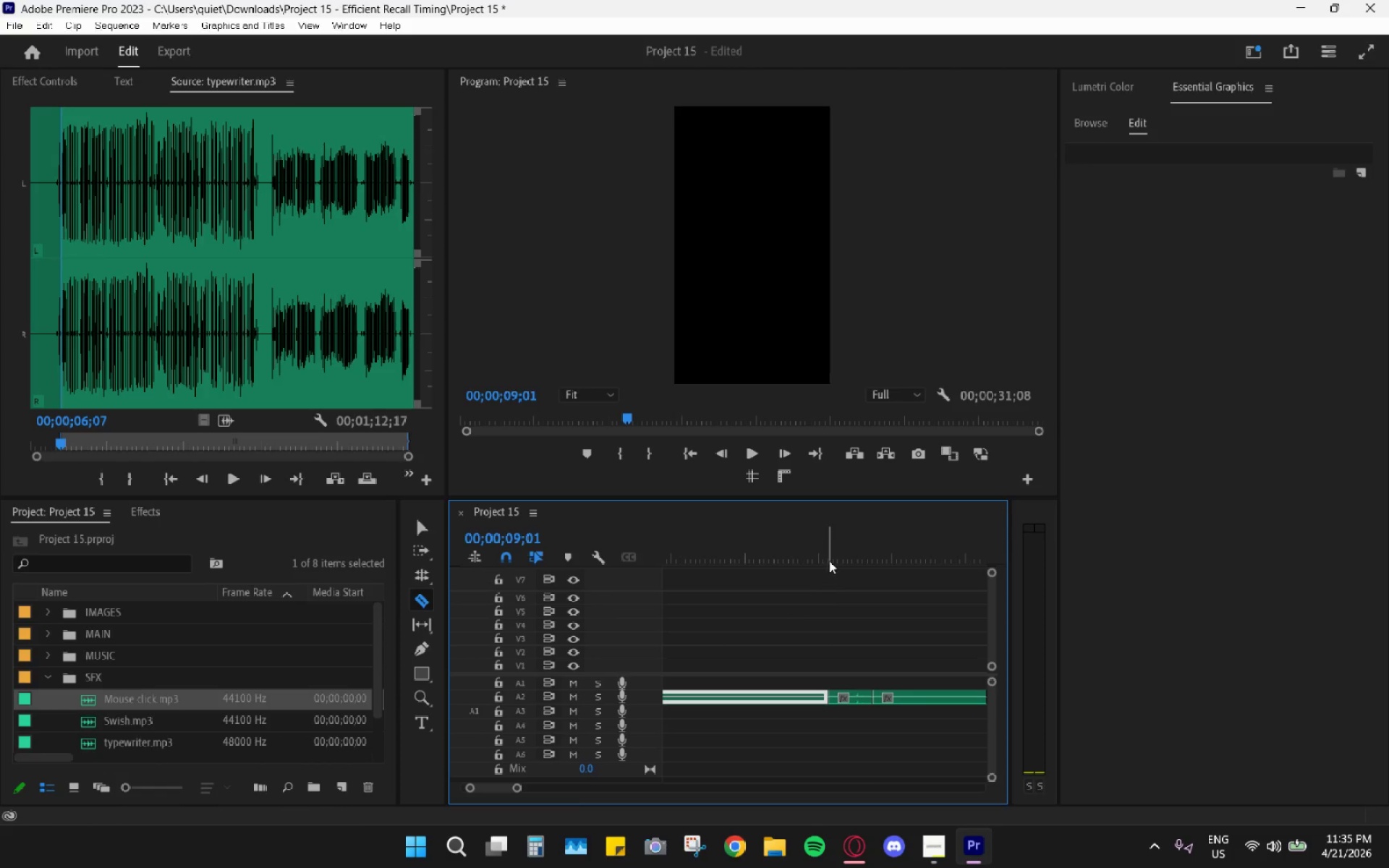 
left_click_drag(start_coordinate=[831, 539], to_coordinate=[849, 546])
 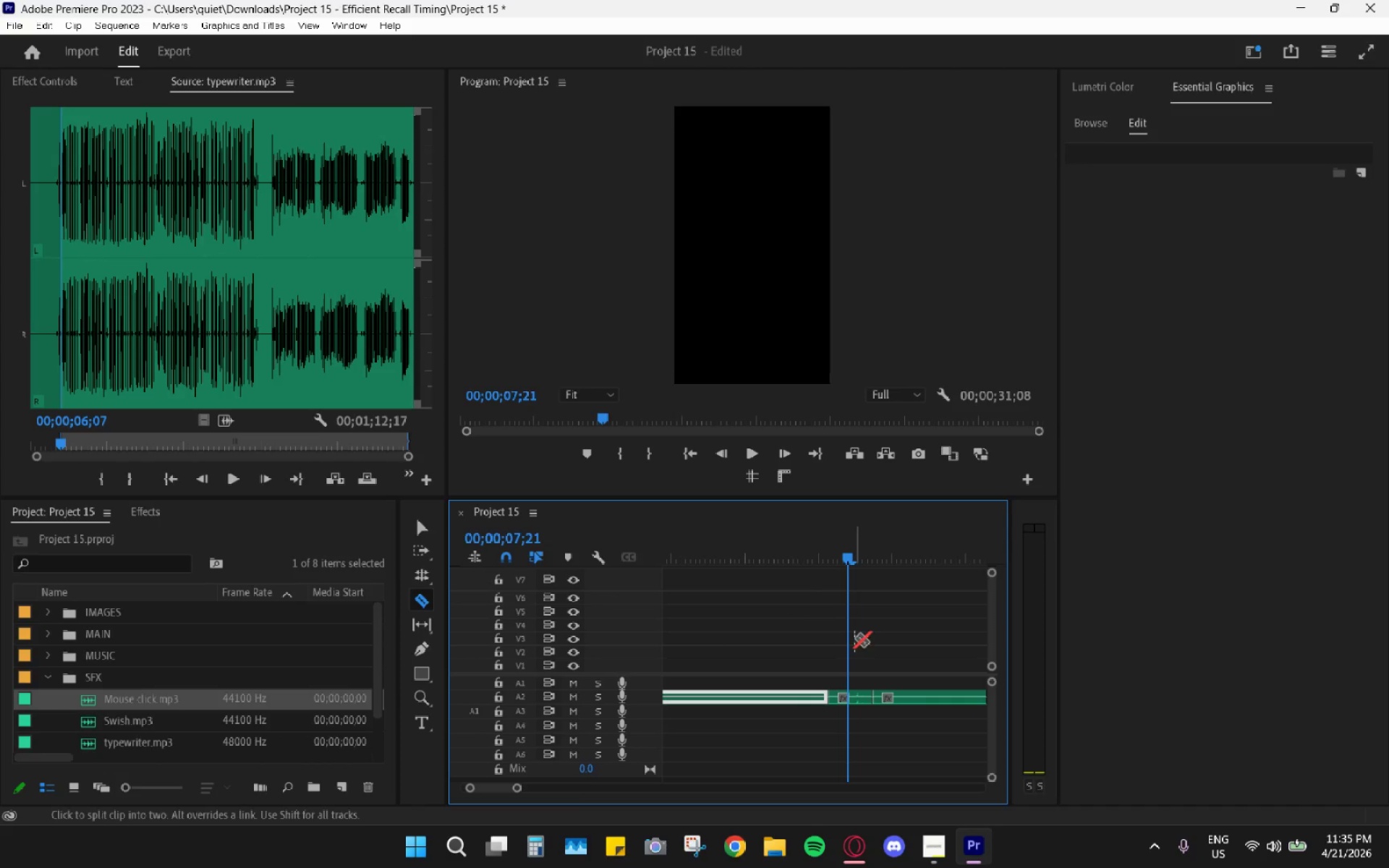 
hold_key(key=C, duration=0.53)
 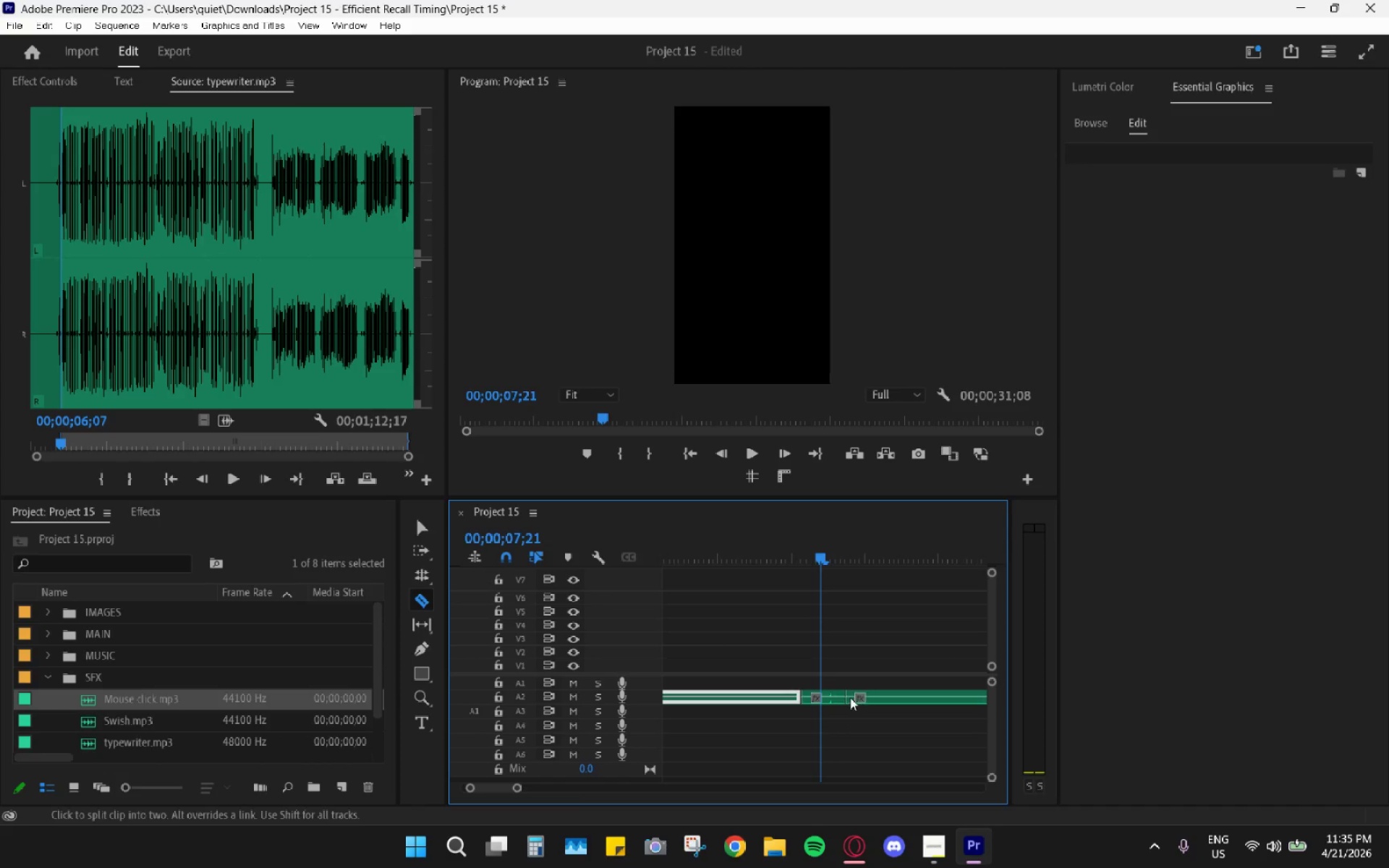 
hold_key(key=AltLeft, duration=0.61)
scroll: coordinate [848, 697], scroll_direction: up, amount: 5.0
 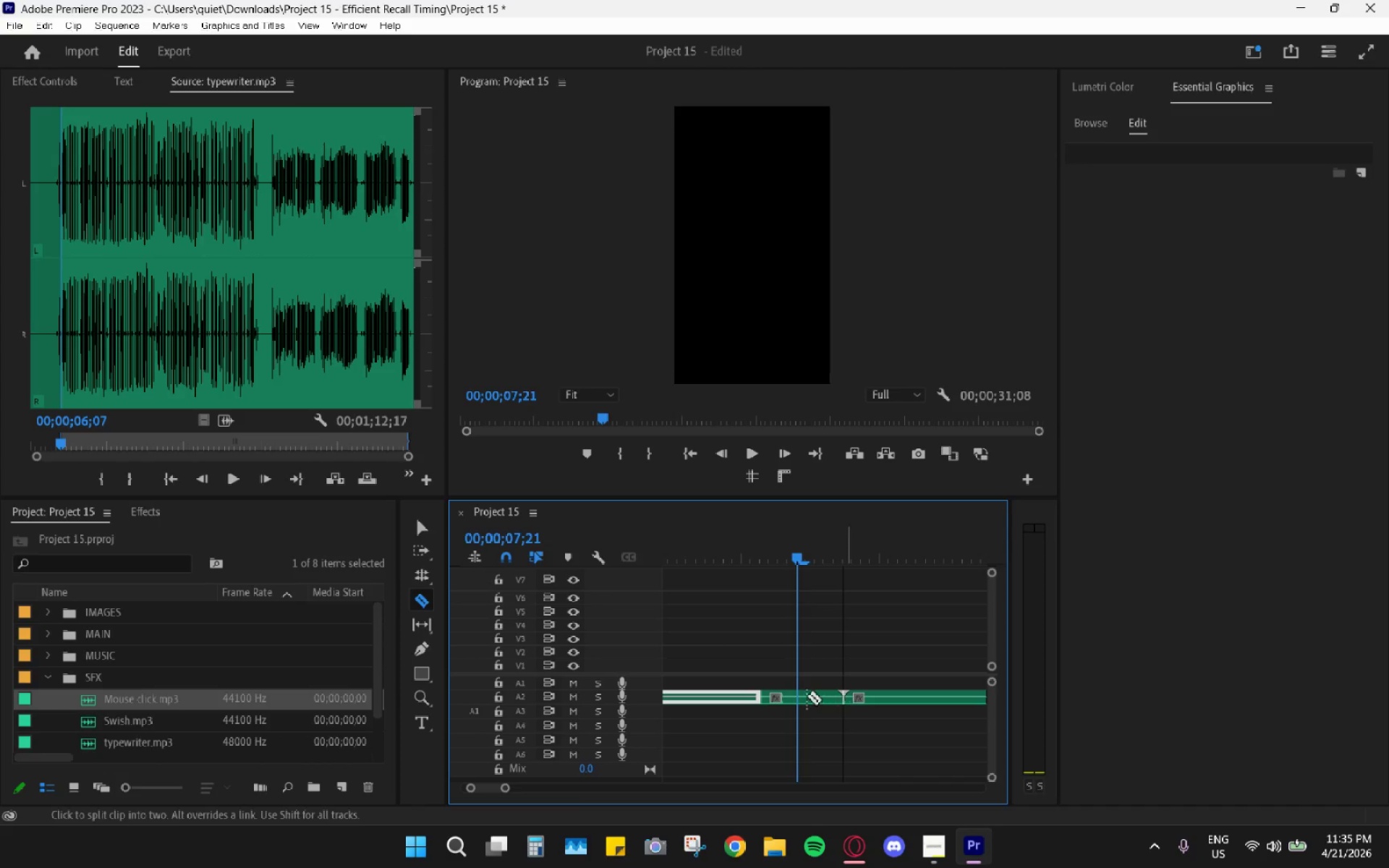 
key(C)
 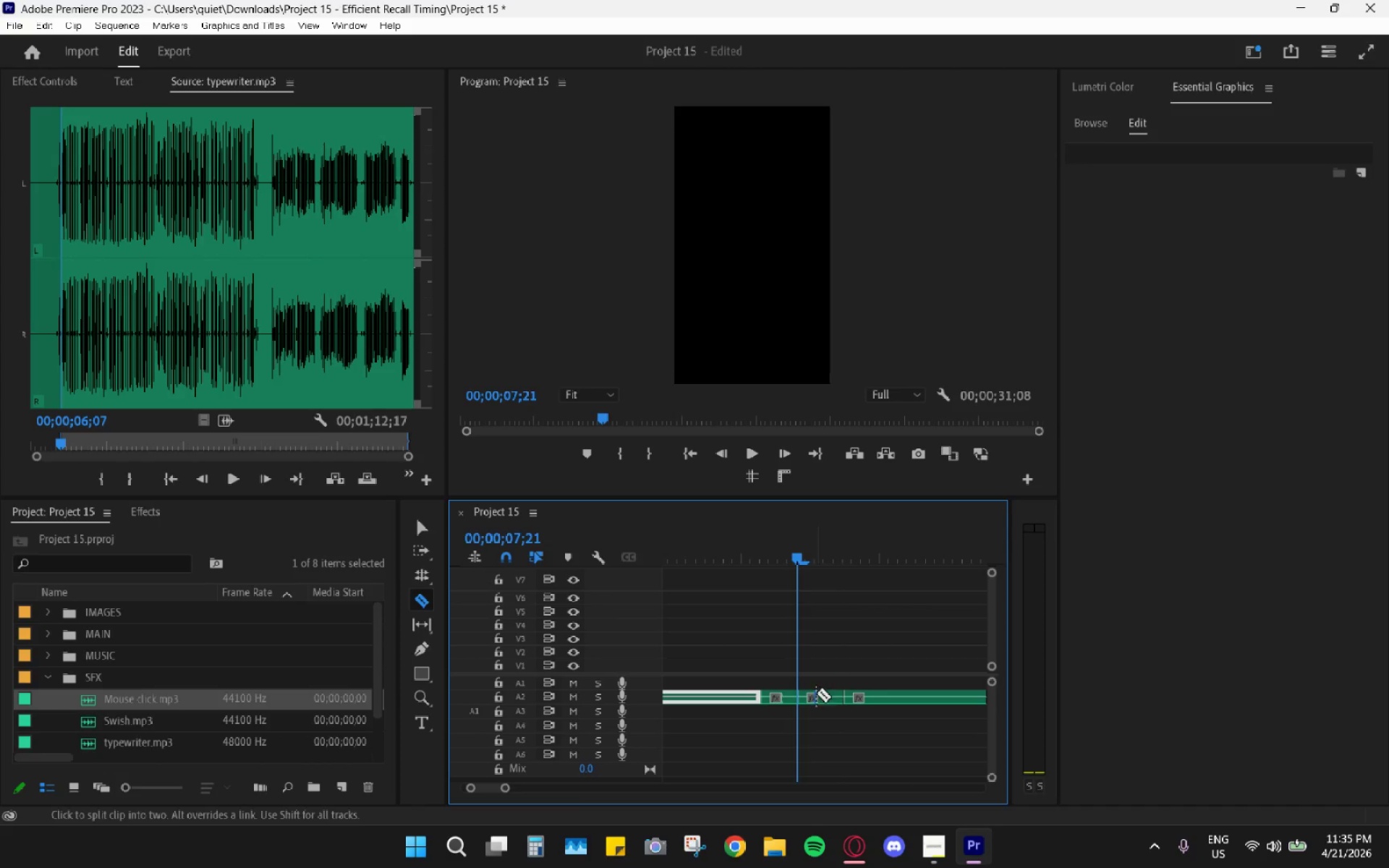 
left_click_drag(start_coordinate=[819, 677], to_coordinate=[820, 709])
 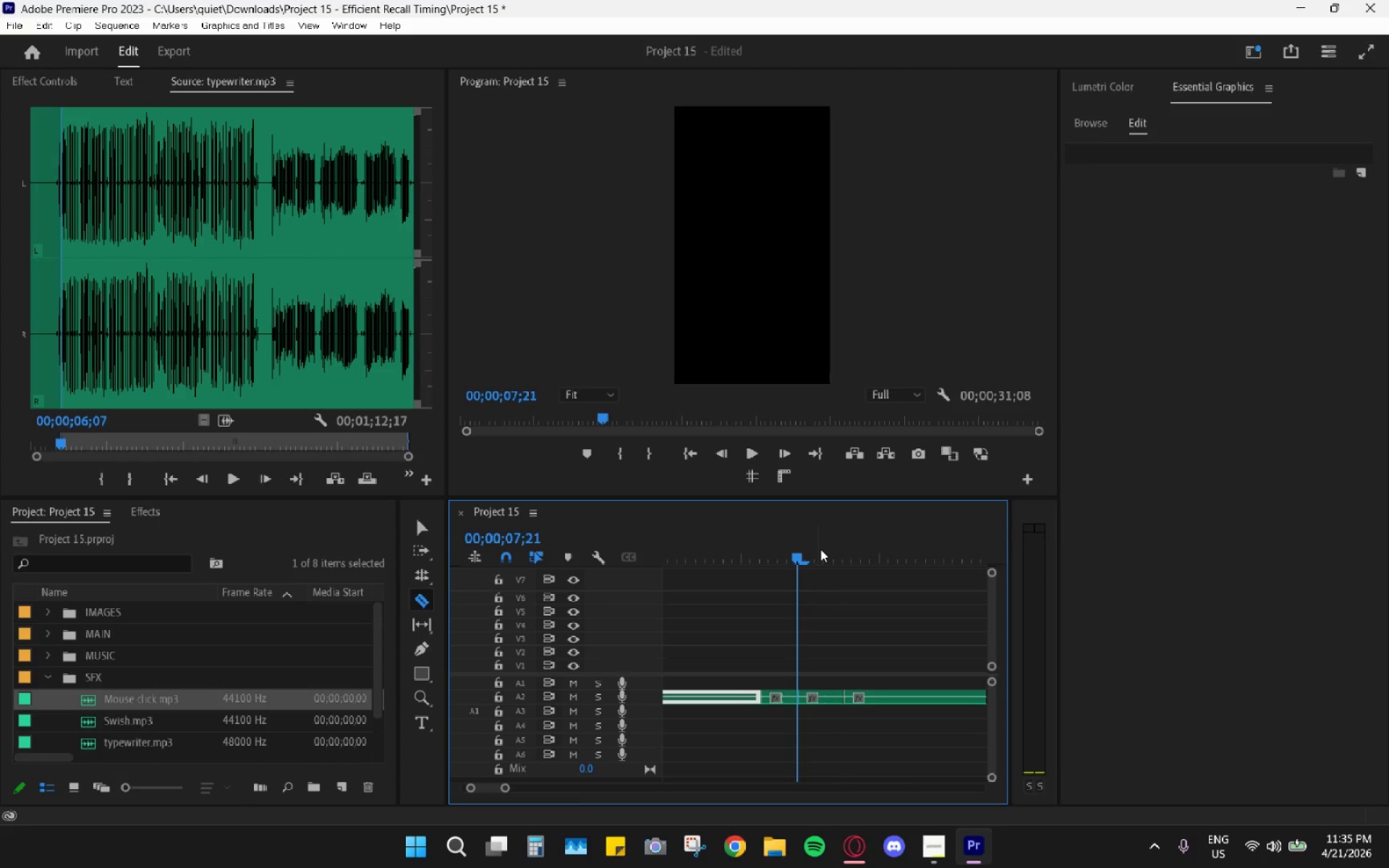 
key(Space)
 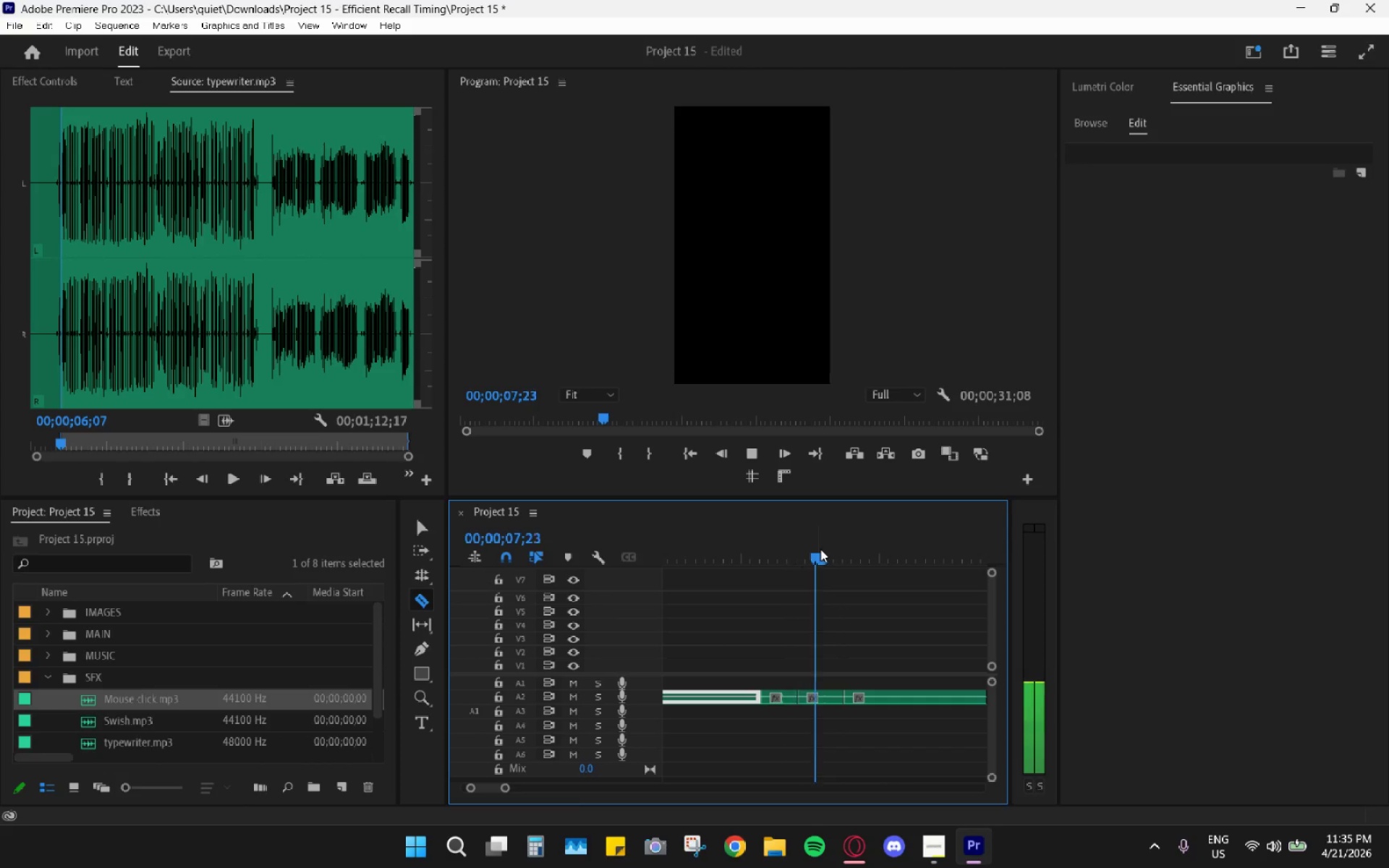 
left_click_drag(start_coordinate=[820, 549], to_coordinate=[812, 548])
 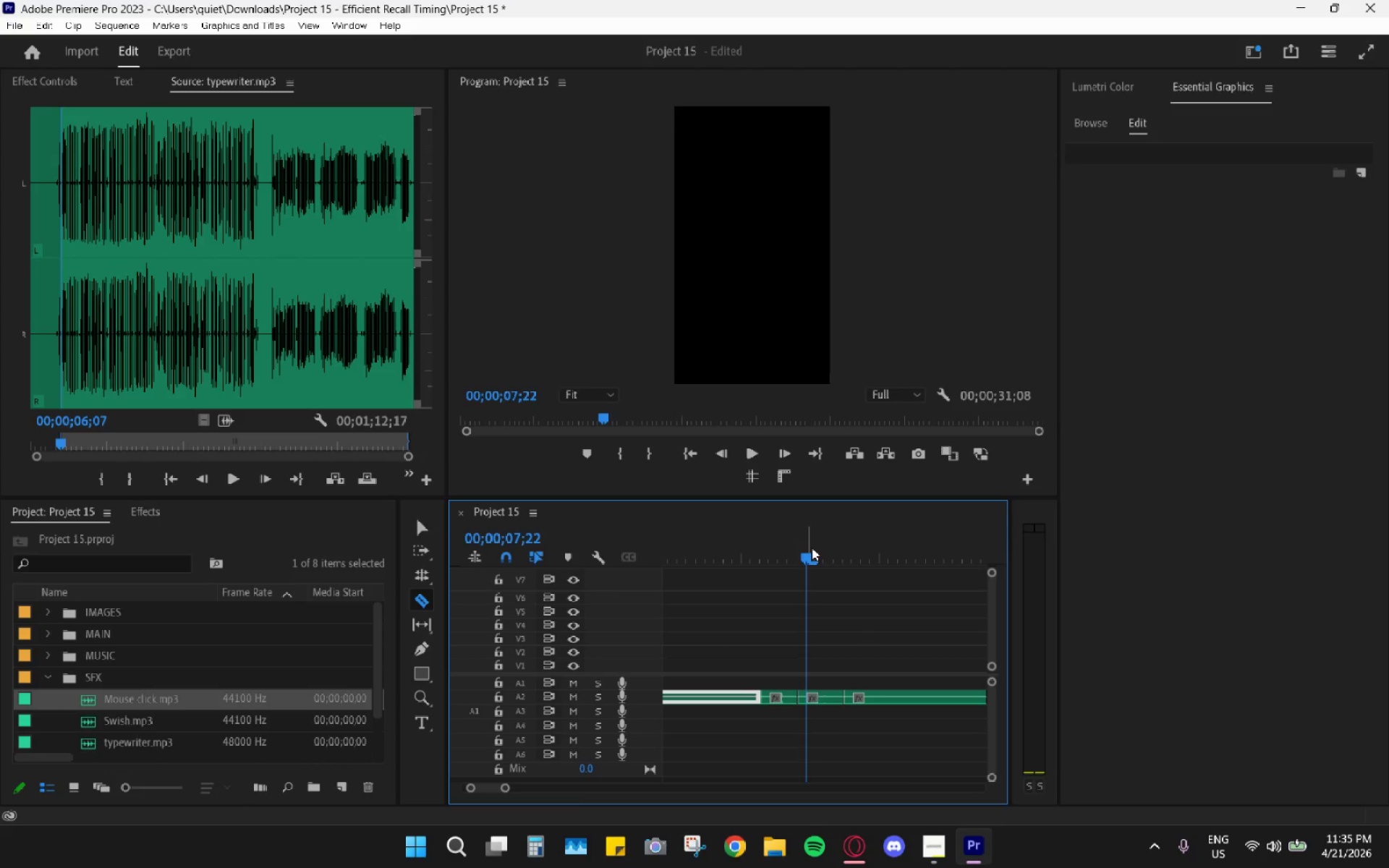 
key(Space)
 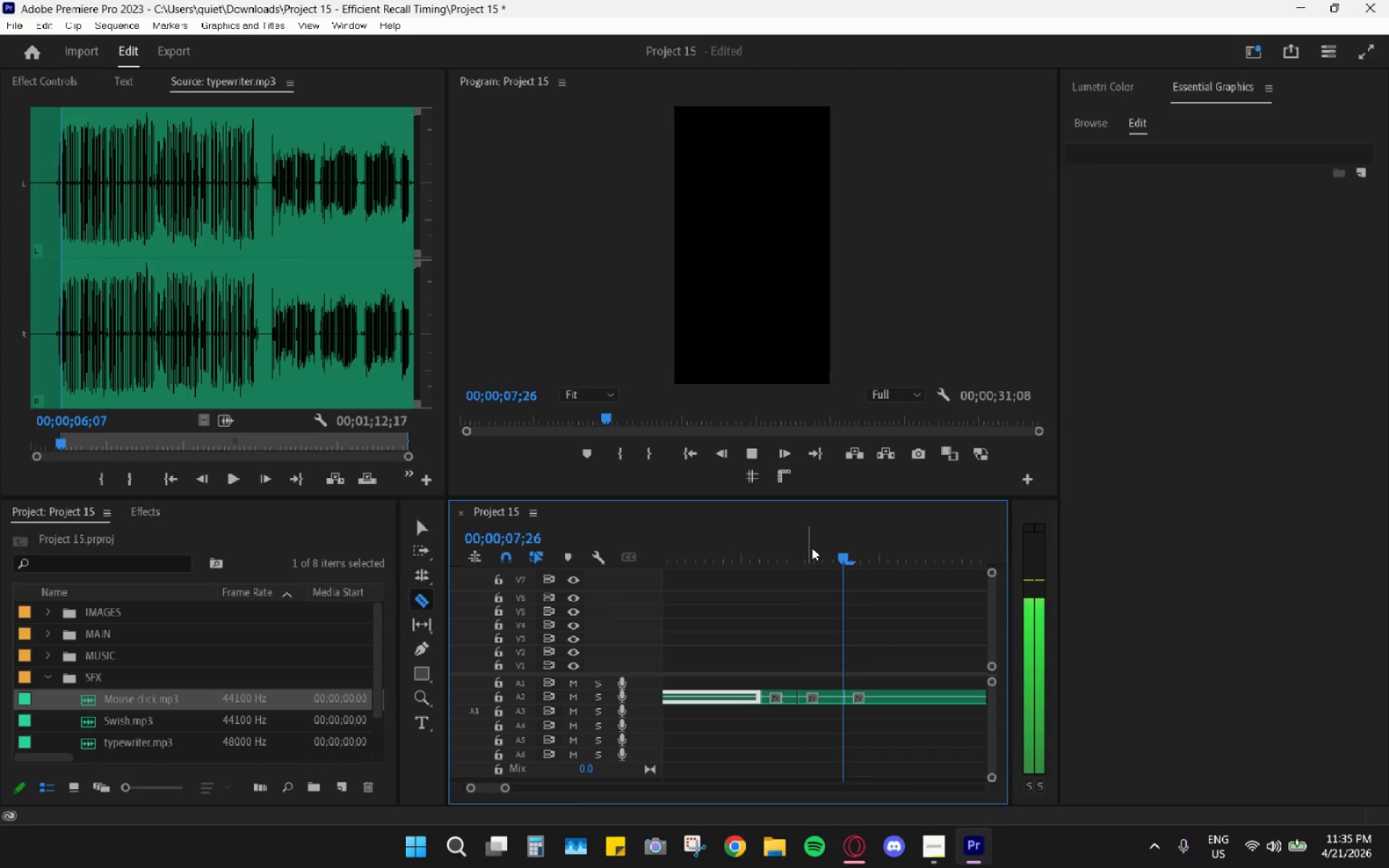 
left_click([812, 548])
 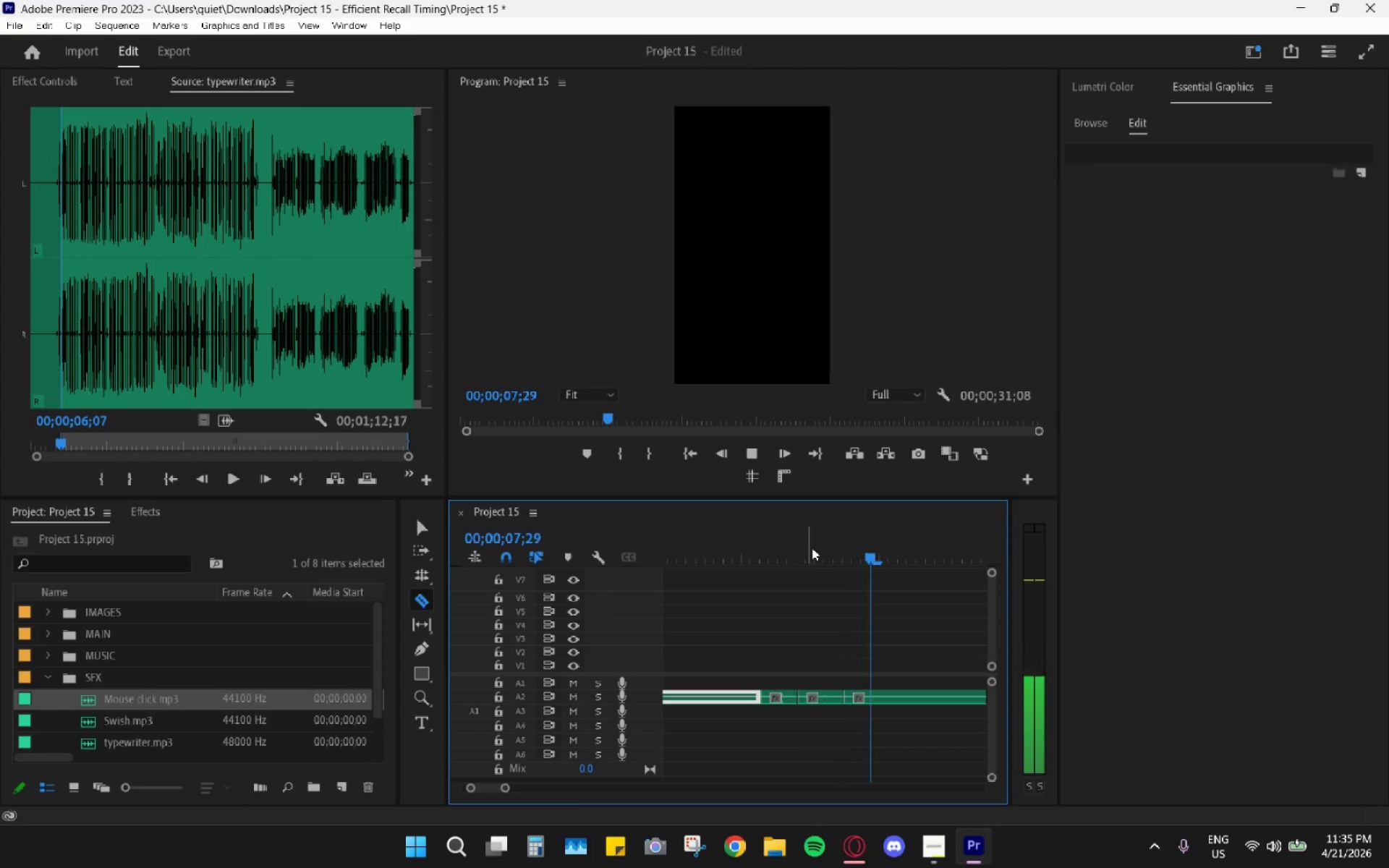 
key(Space)
 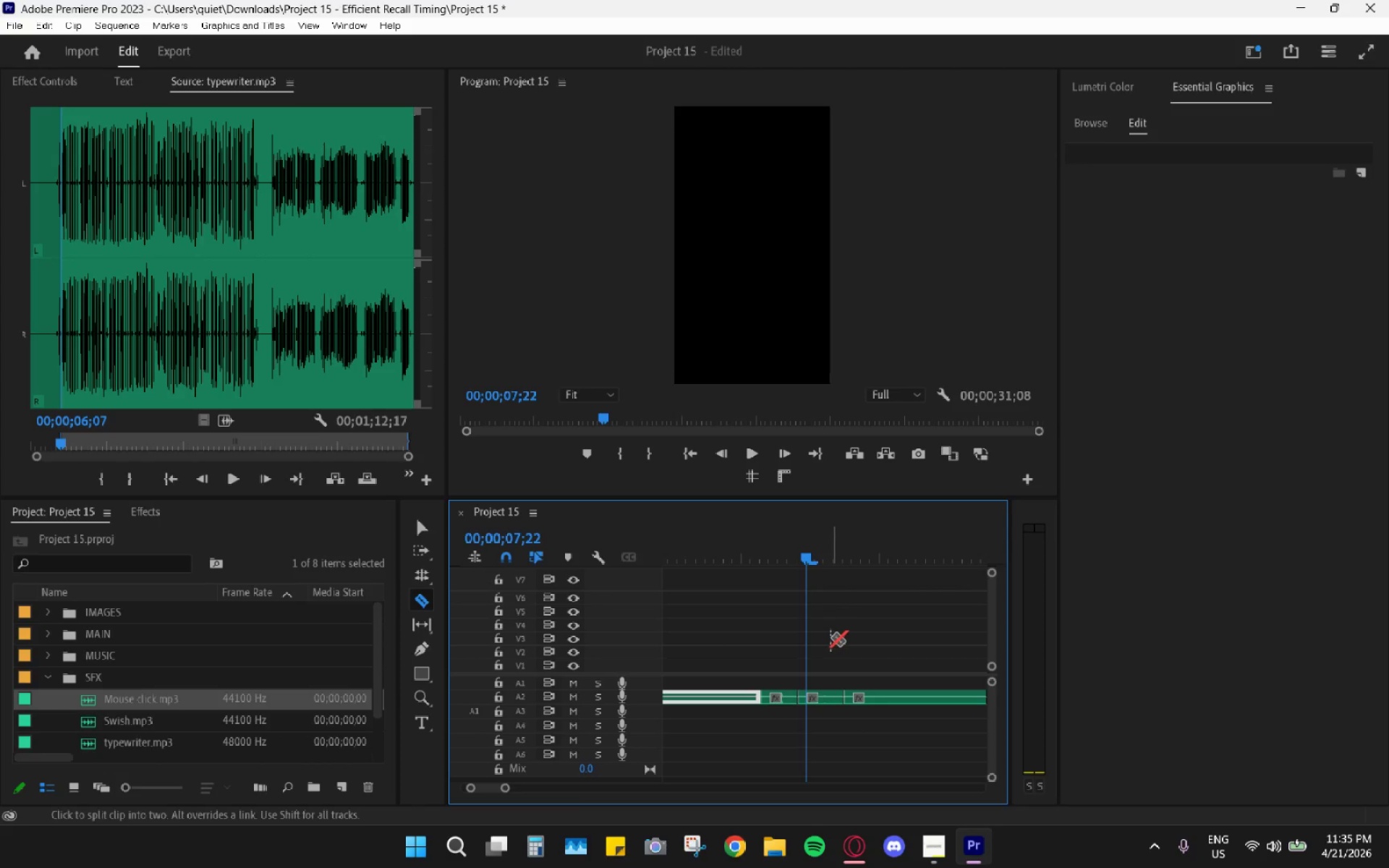 
type(vh)
 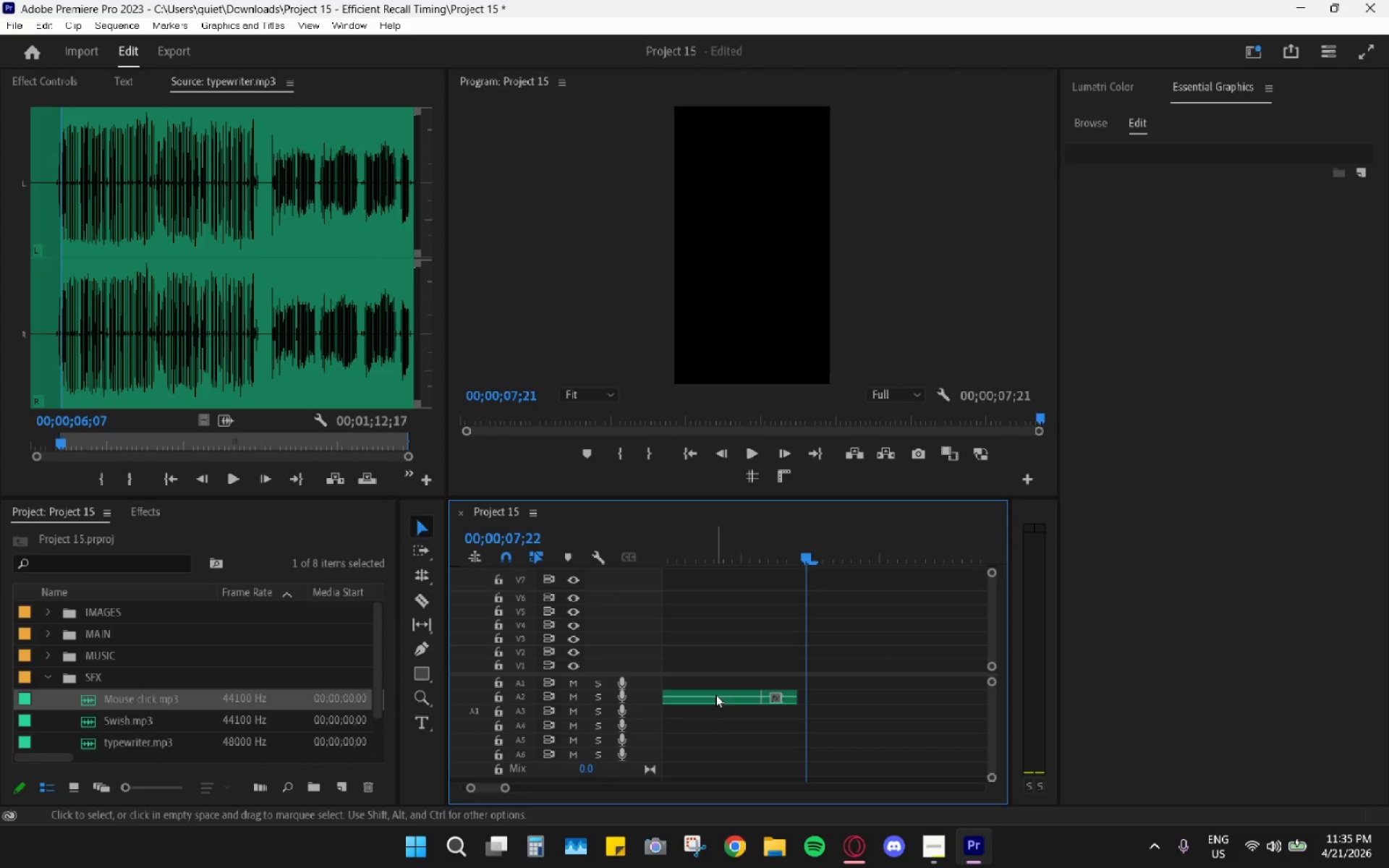 
left_click_drag(start_coordinate=[828, 652], to_coordinate=[884, 744])
 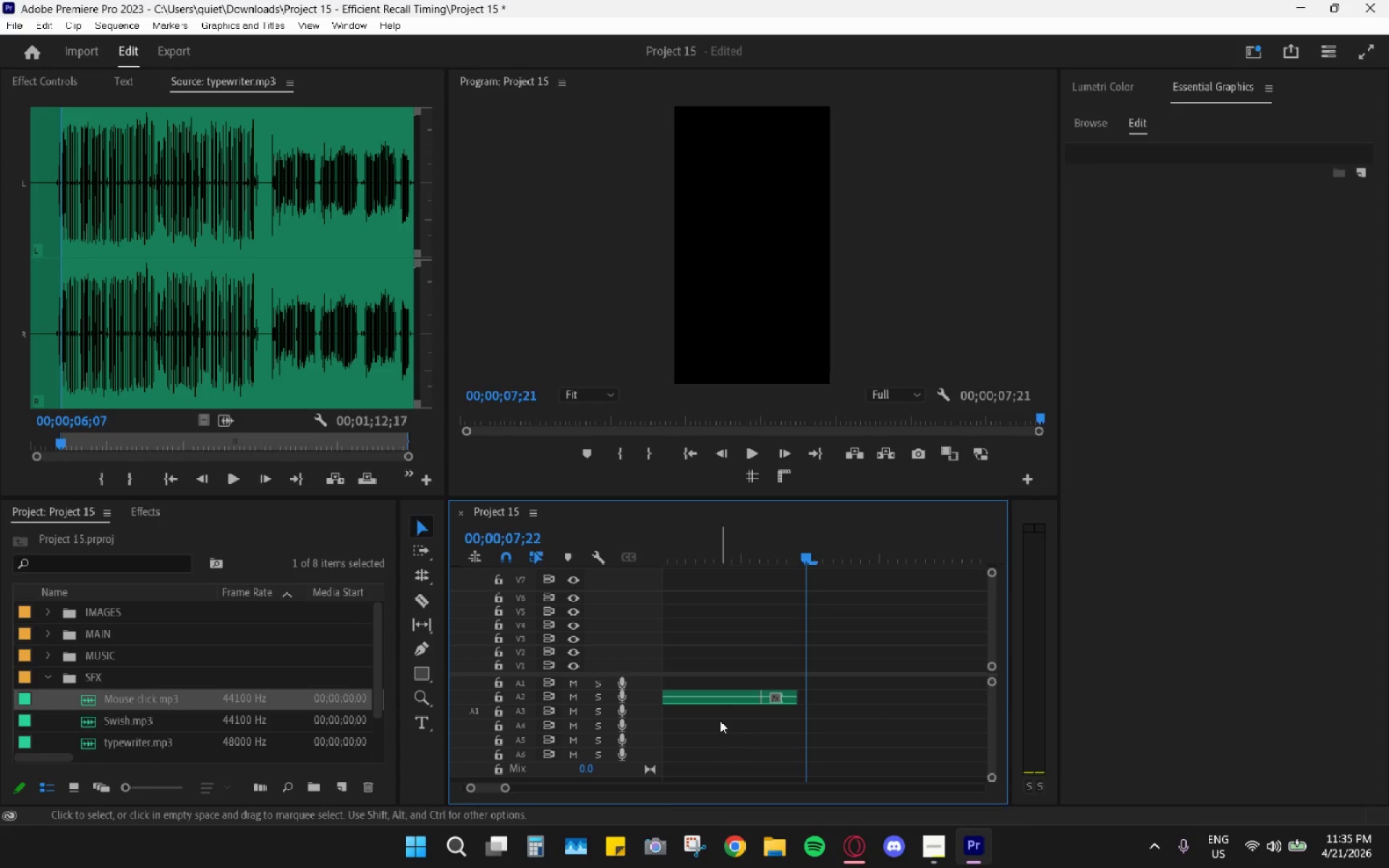 
left_click([715, 694])
 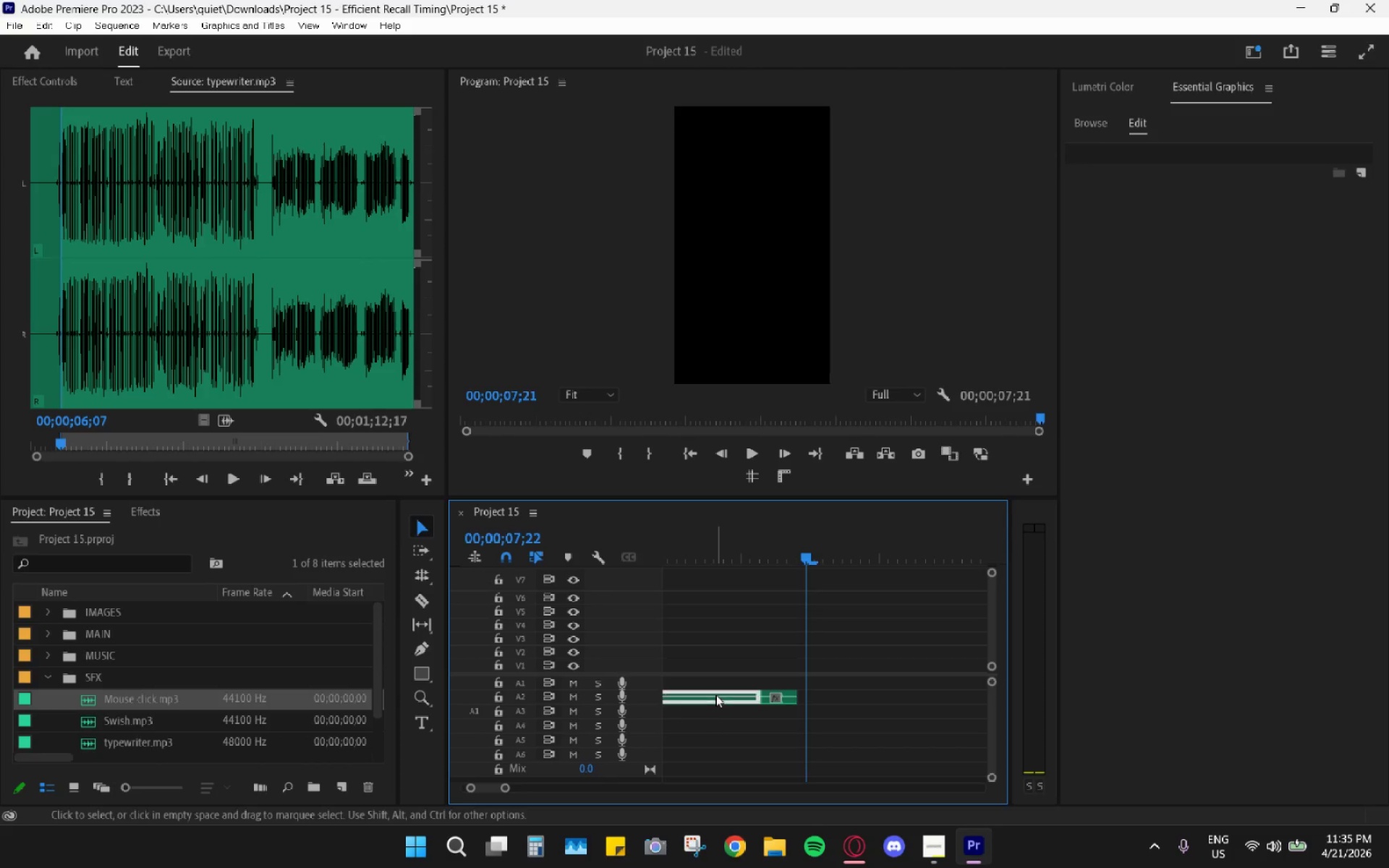 
key(H)
 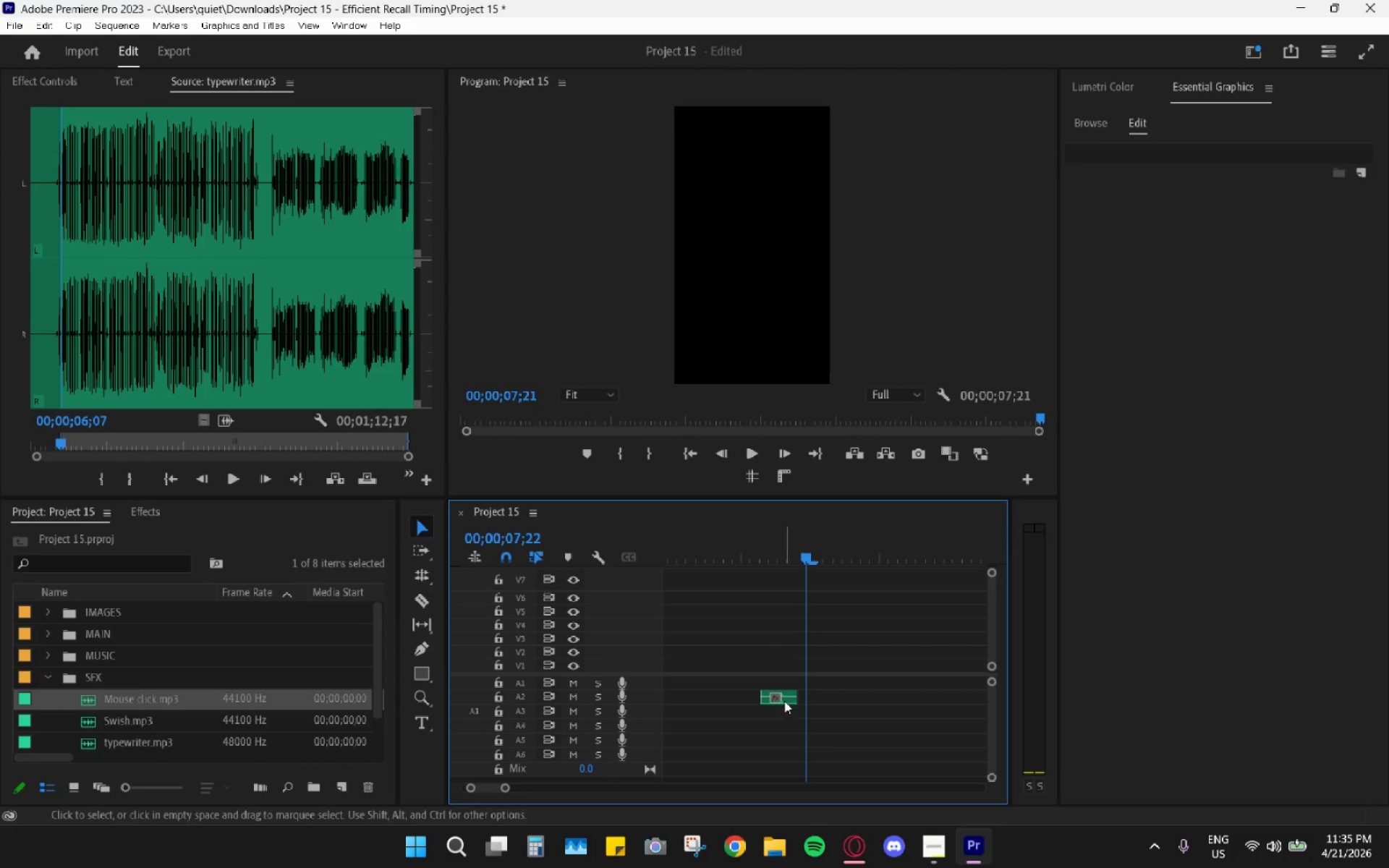 
left_click([784, 700])
 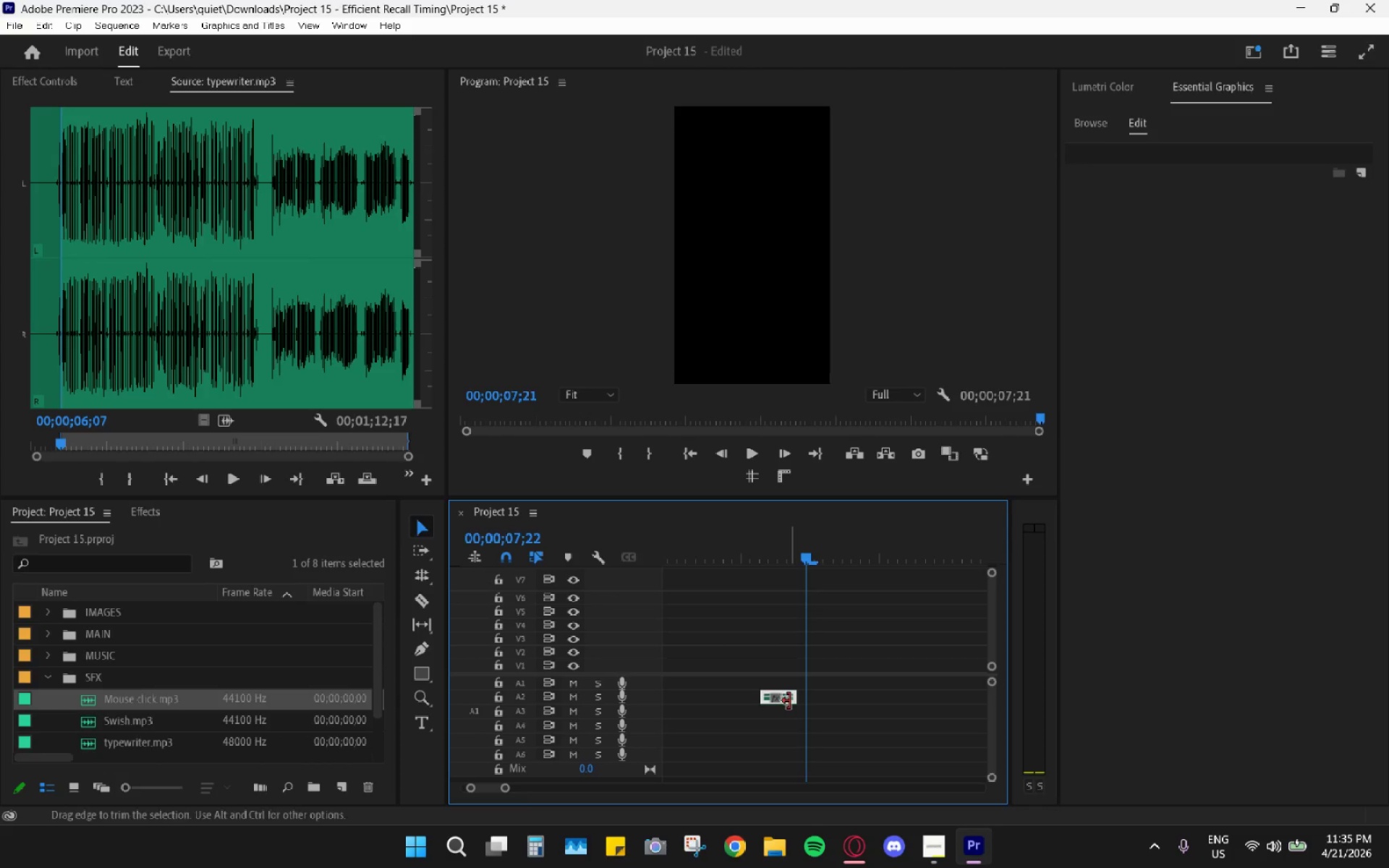 
key(Control+X)
 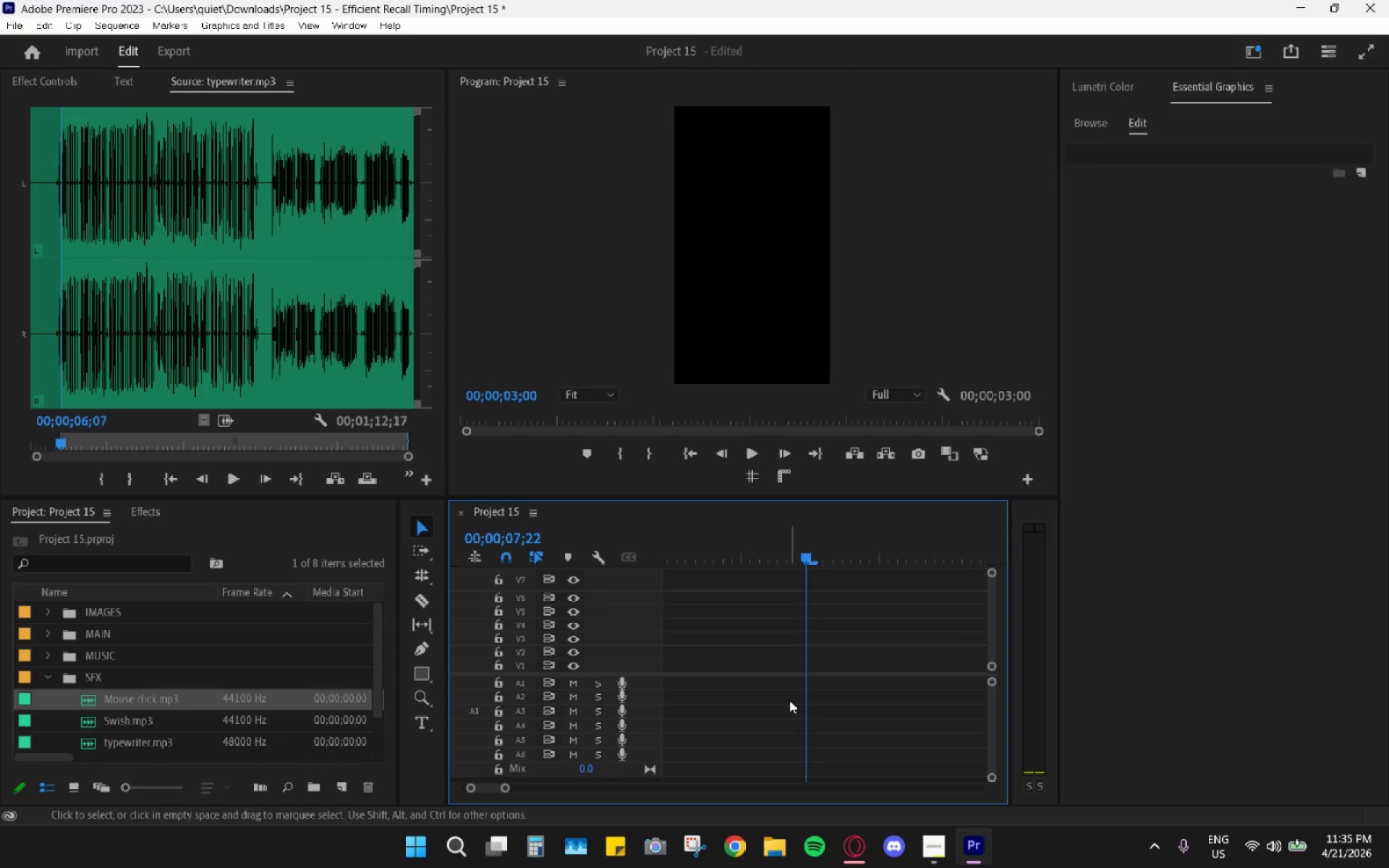 
scroll: coordinate [760, 706], scroll_direction: up, amount: 23.0
 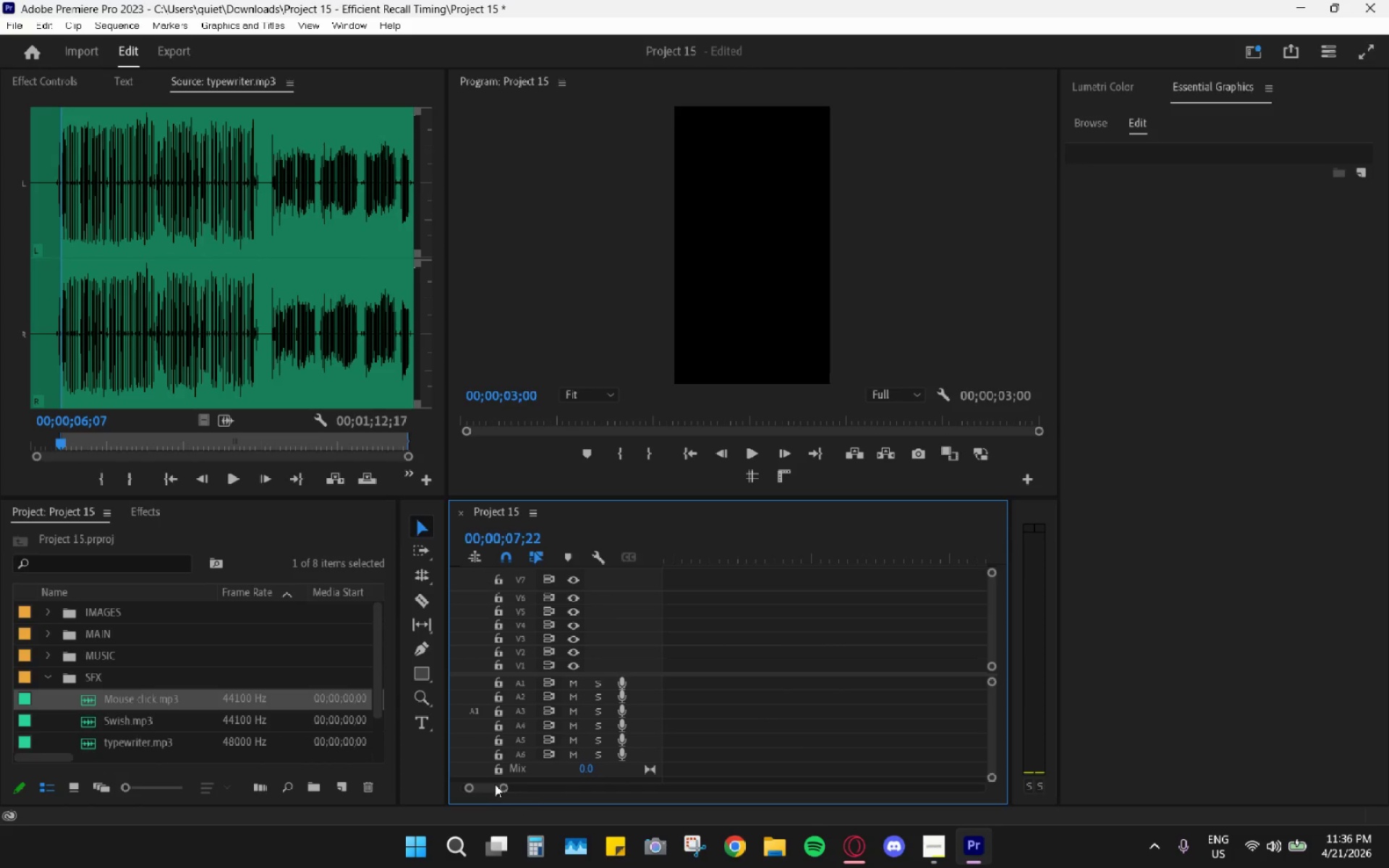 
left_click_drag(start_coordinate=[486, 783], to_coordinate=[429, 789])
 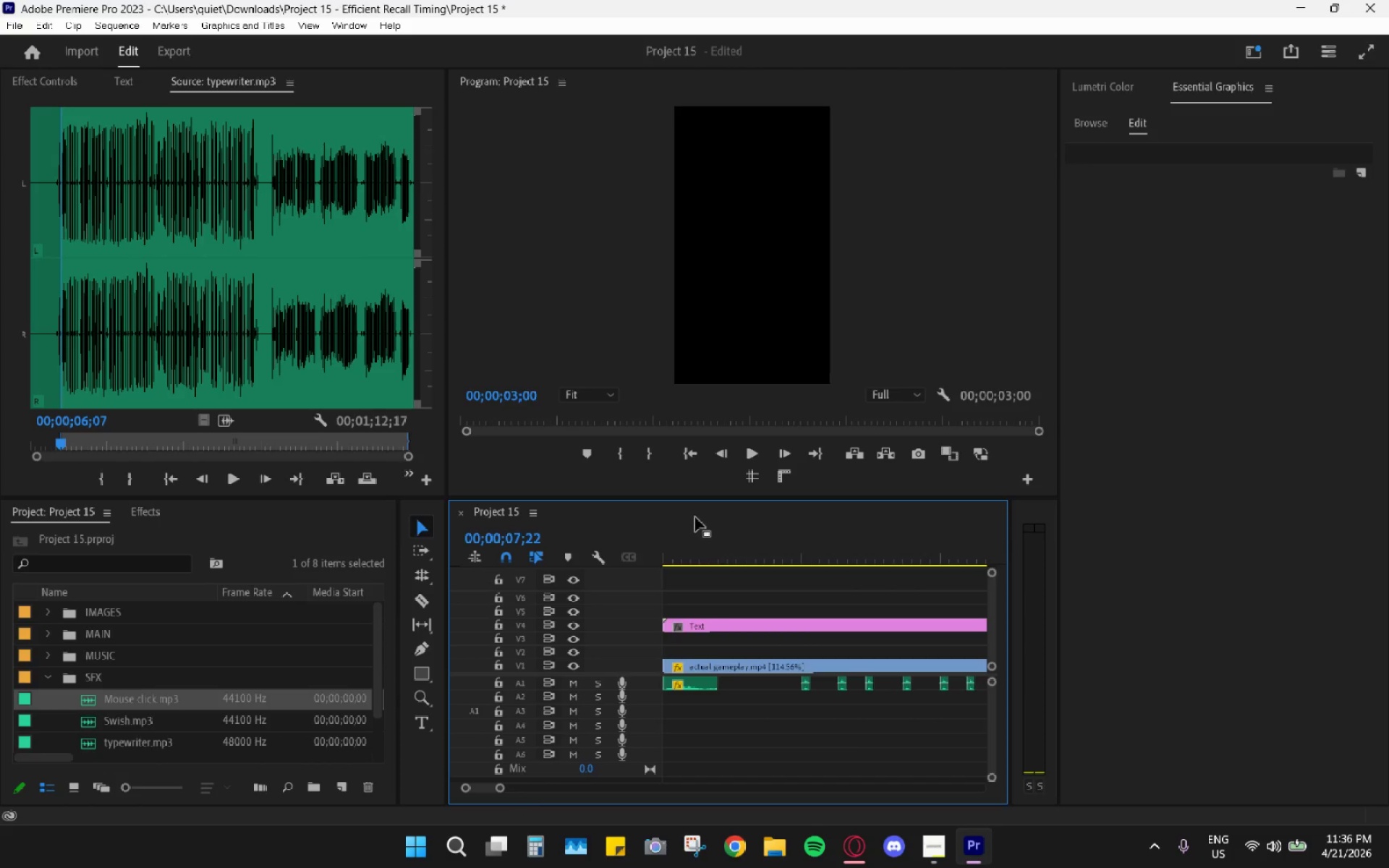 
left_click([700, 510])
 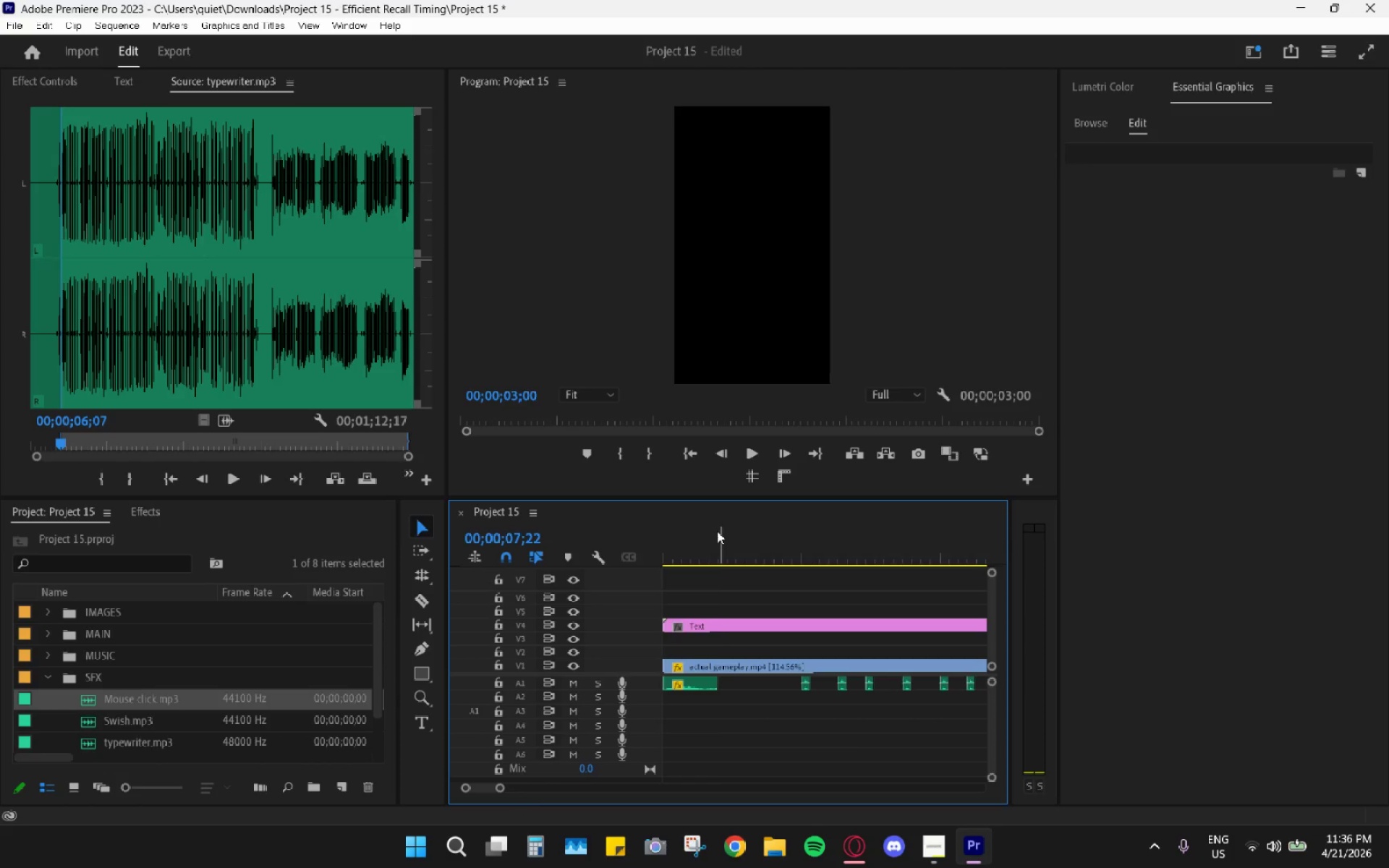 
left_click_drag(start_coordinate=[718, 532], to_coordinate=[722, 544])
 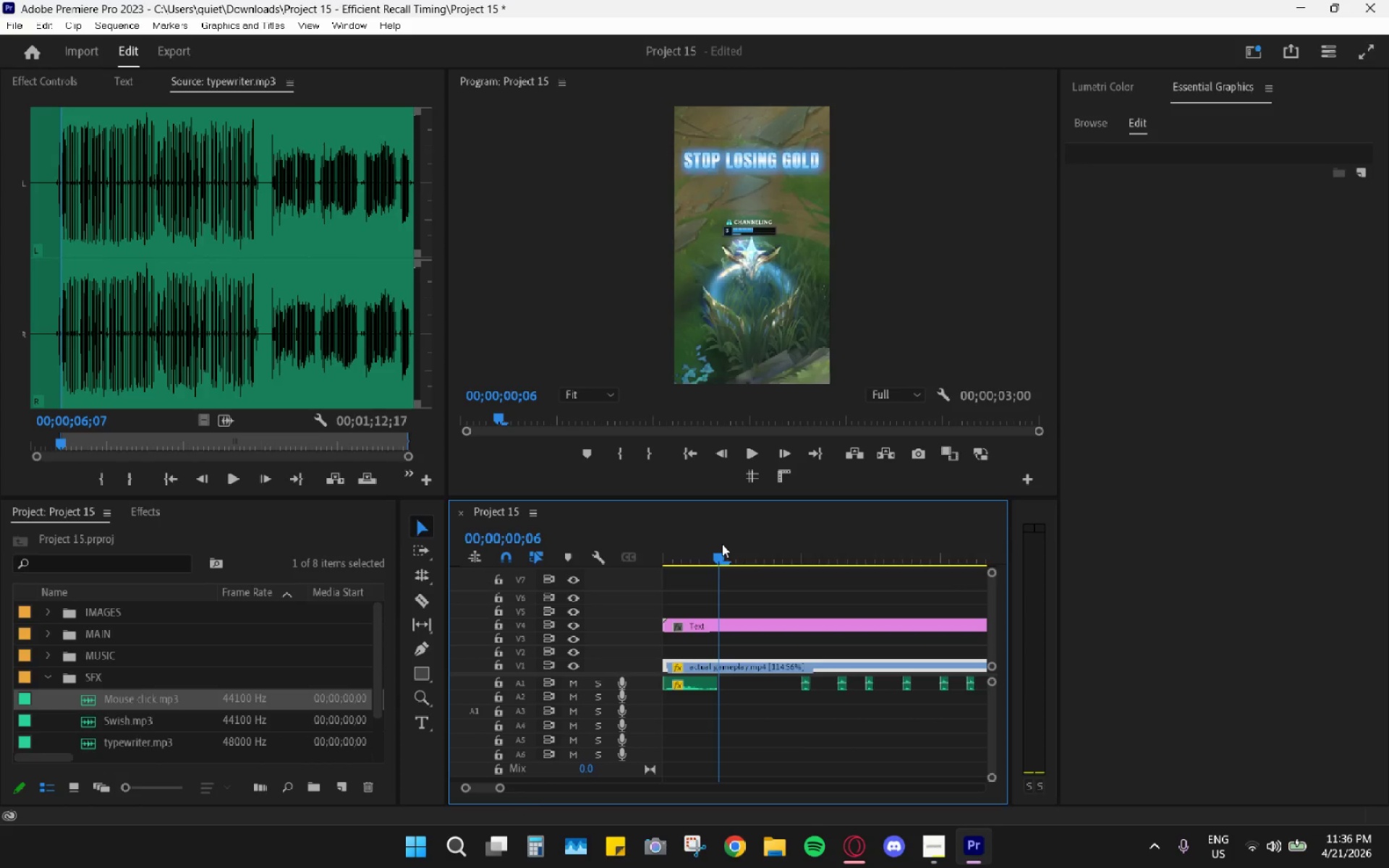 
key(Control+V)
 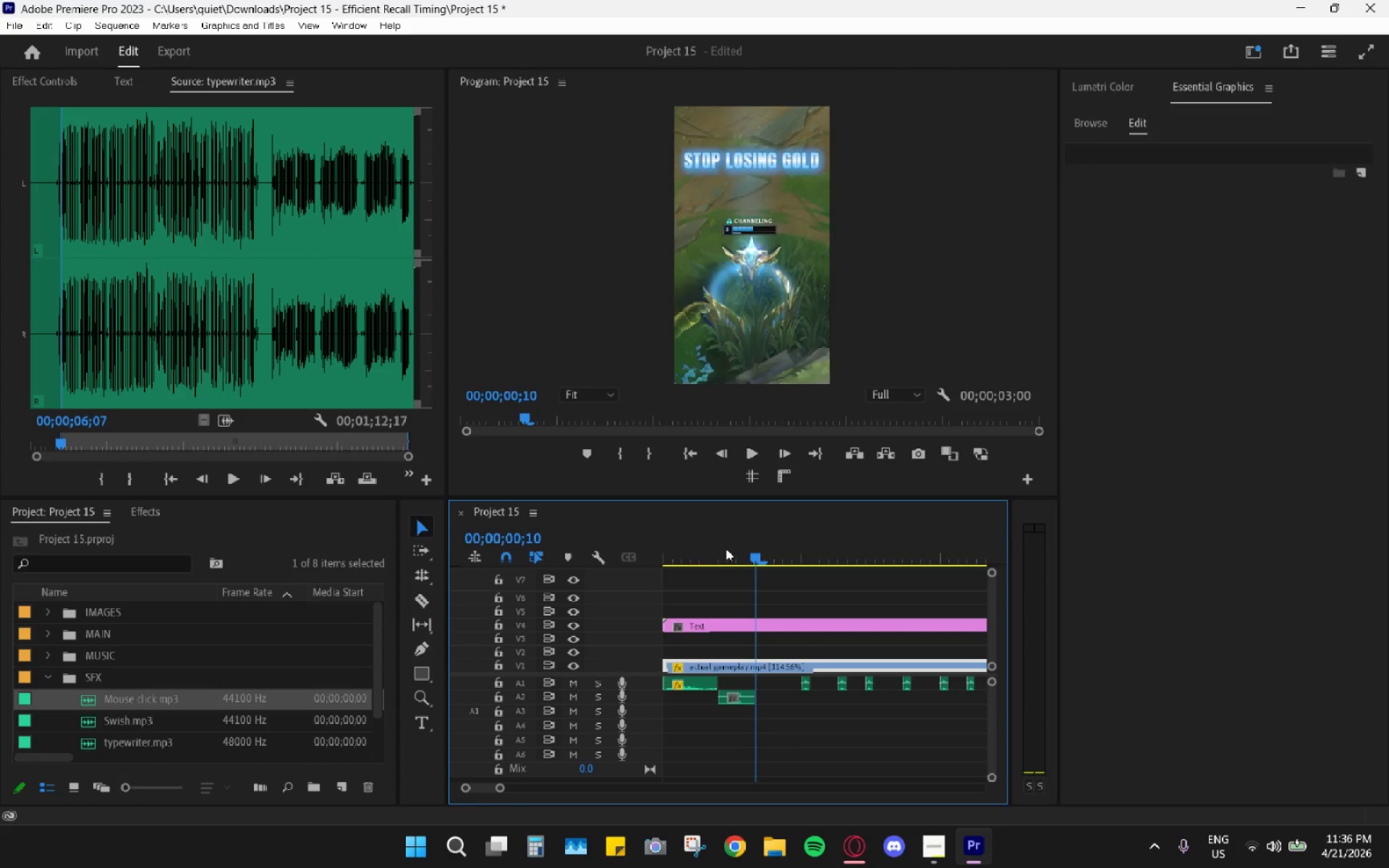 
hold_key(key=AltLeft, duration=0.48)
scroll: coordinate [723, 587], scroll_direction: up, amount: 5.0
 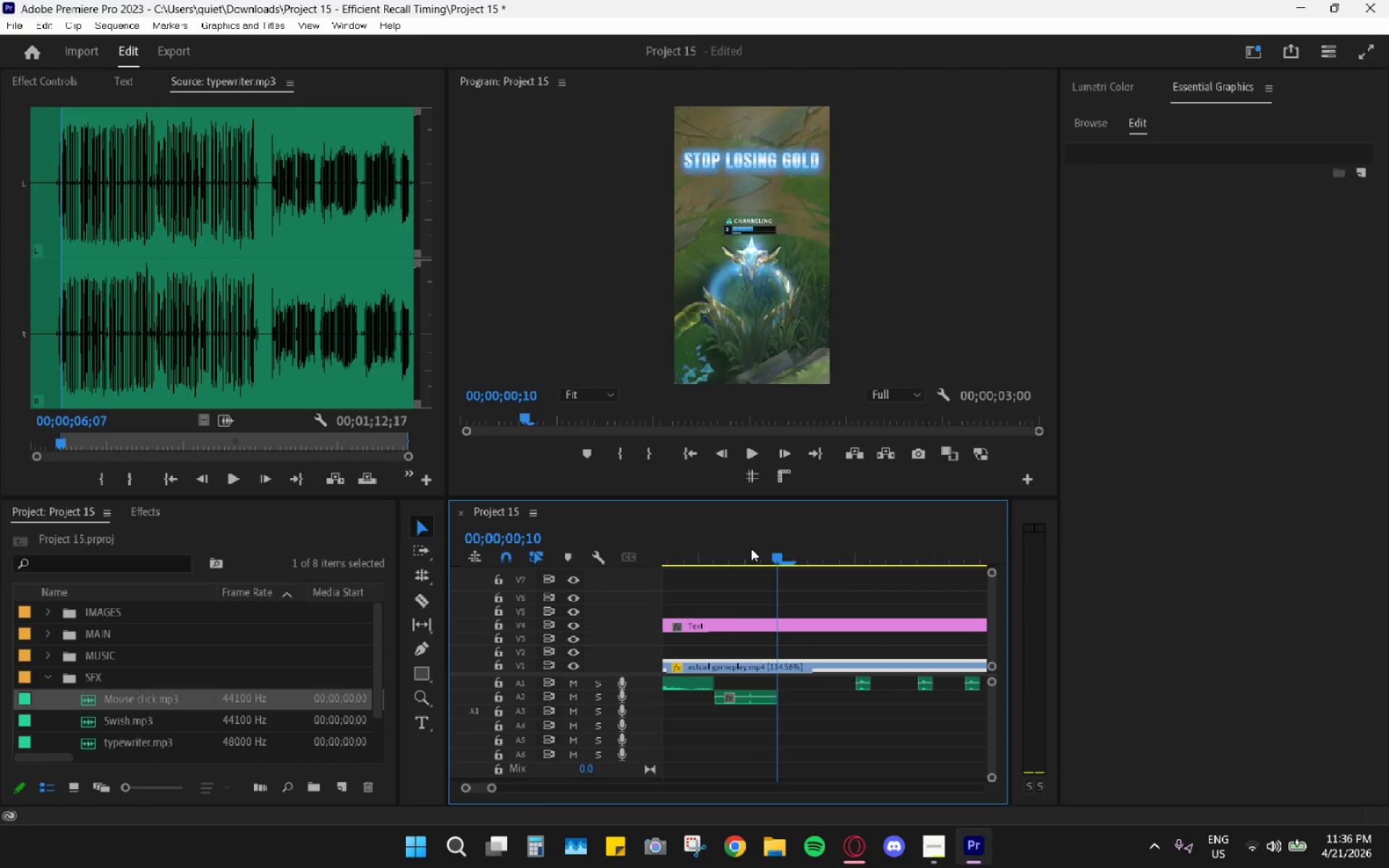 
left_click_drag(start_coordinate=[742, 541], to_coordinate=[732, 538])
 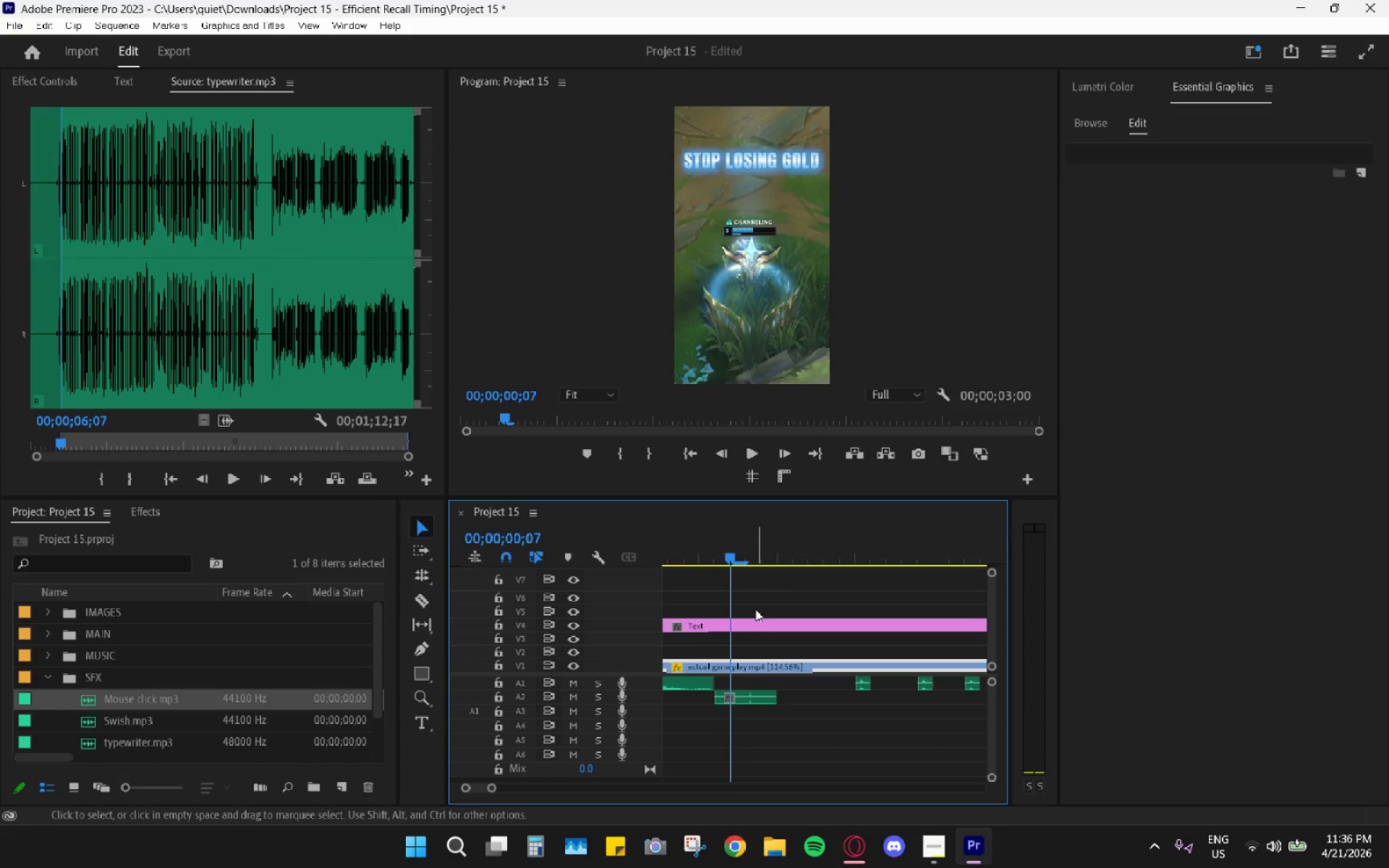 
key(Space)
 